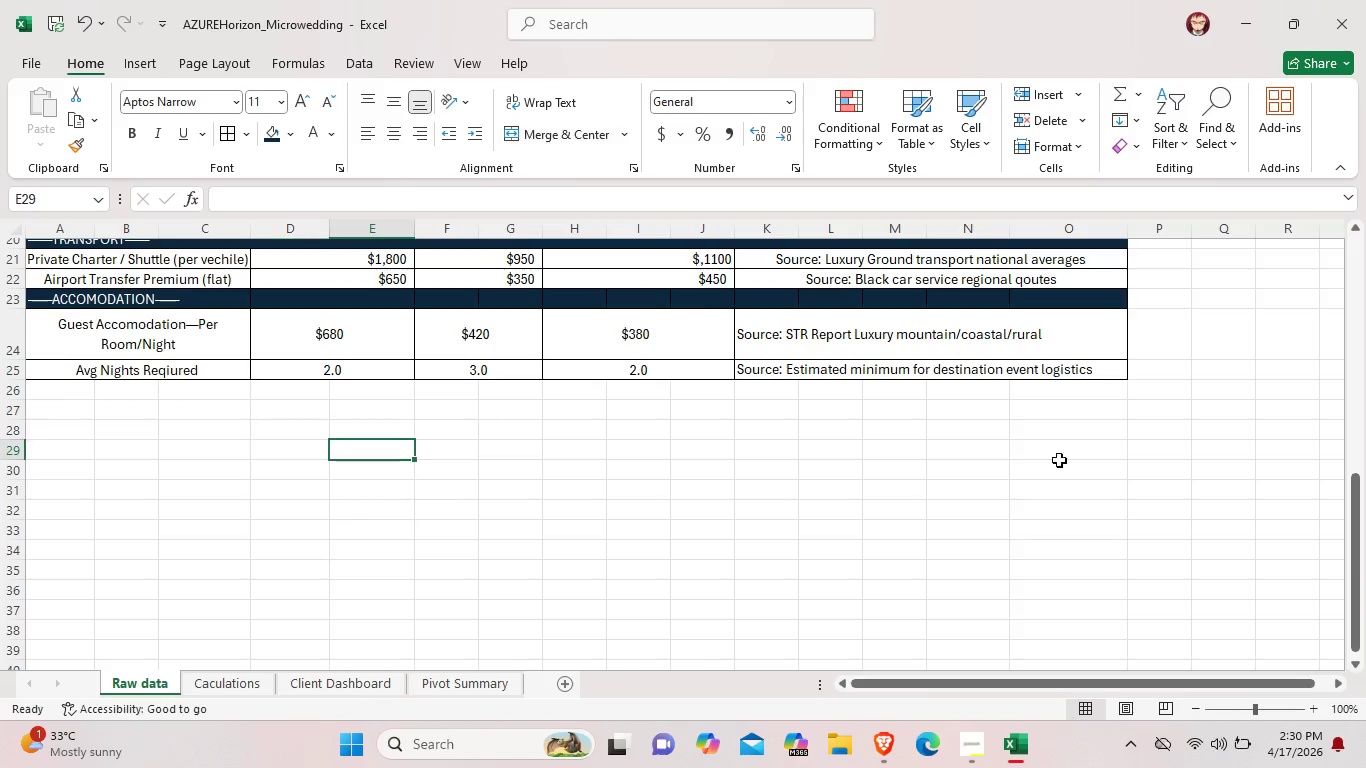 
left_click_drag(start_coordinate=[383, 447], to_coordinate=[389, 444])
 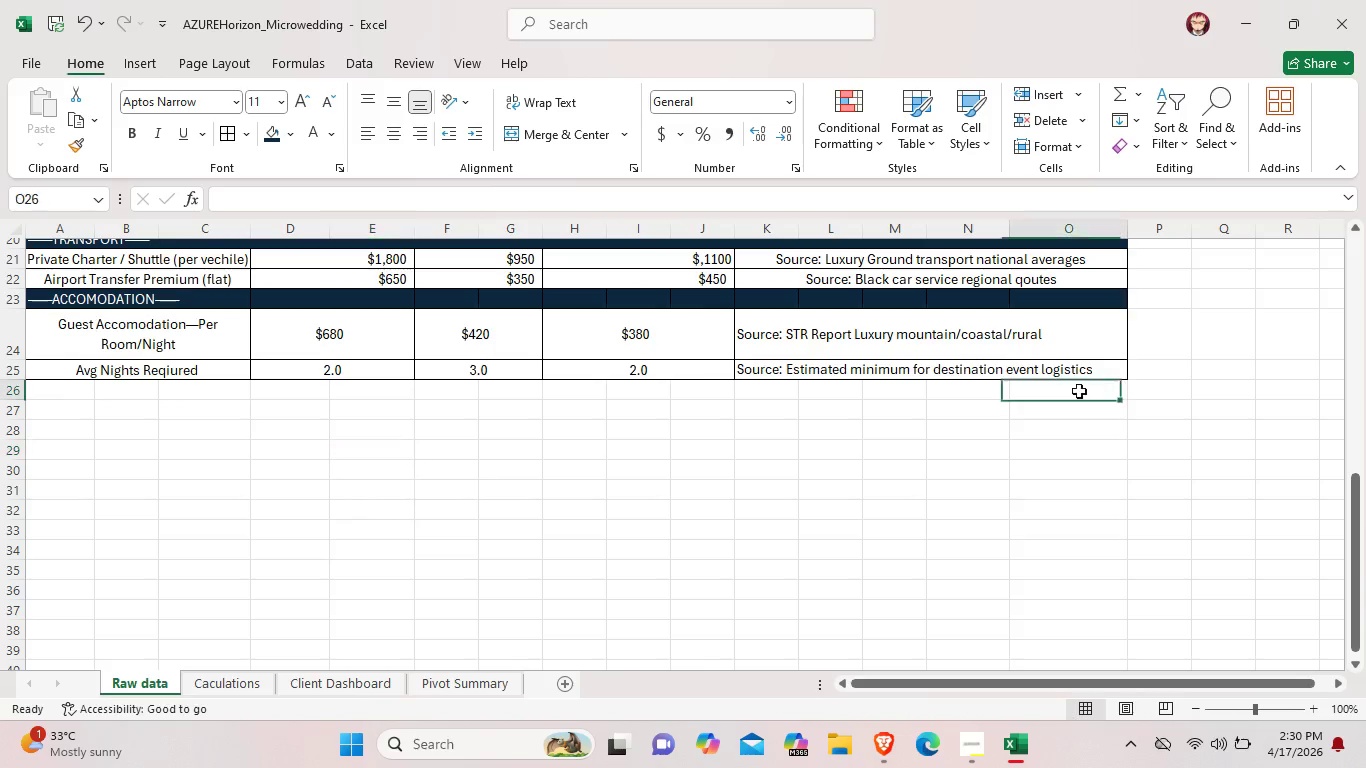 
left_click_drag(start_coordinate=[1117, 387], to_coordinate=[53, 395])
 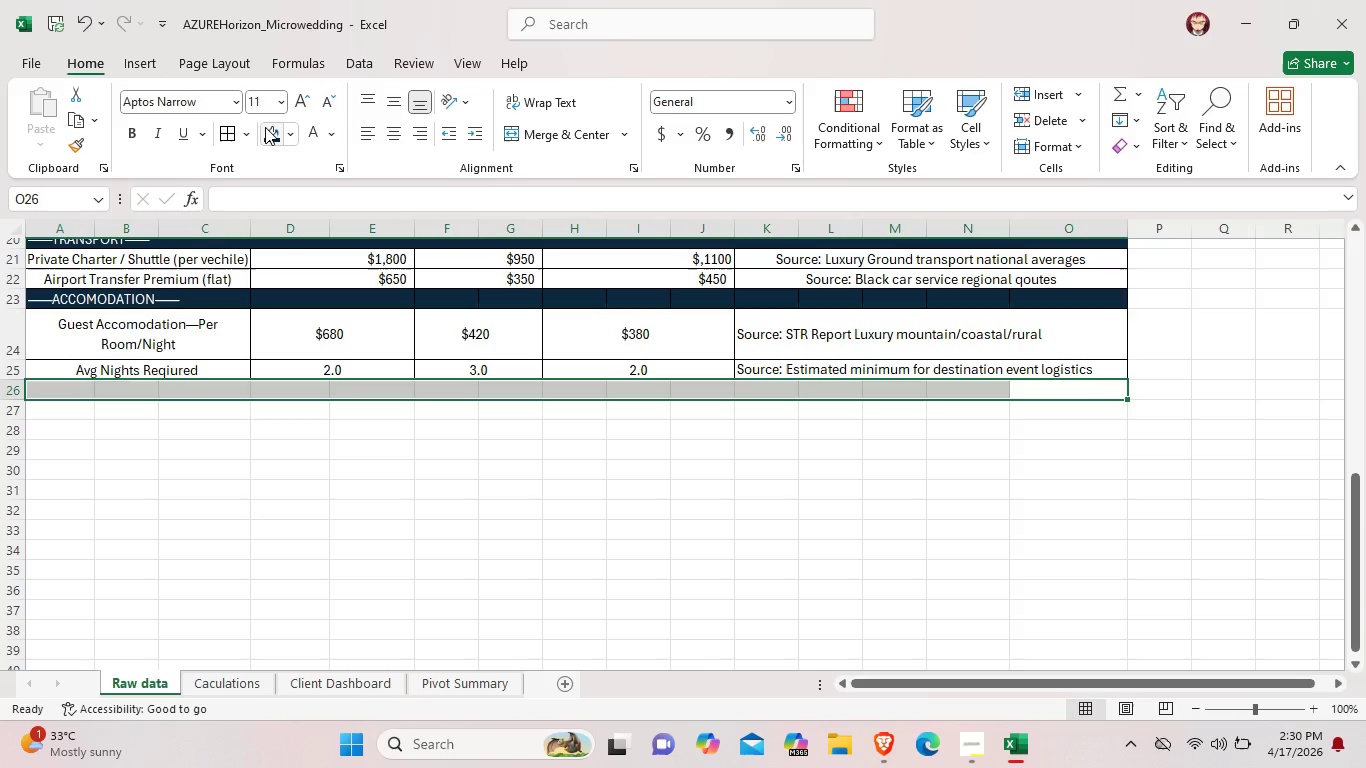 
left_click([265, 128])
 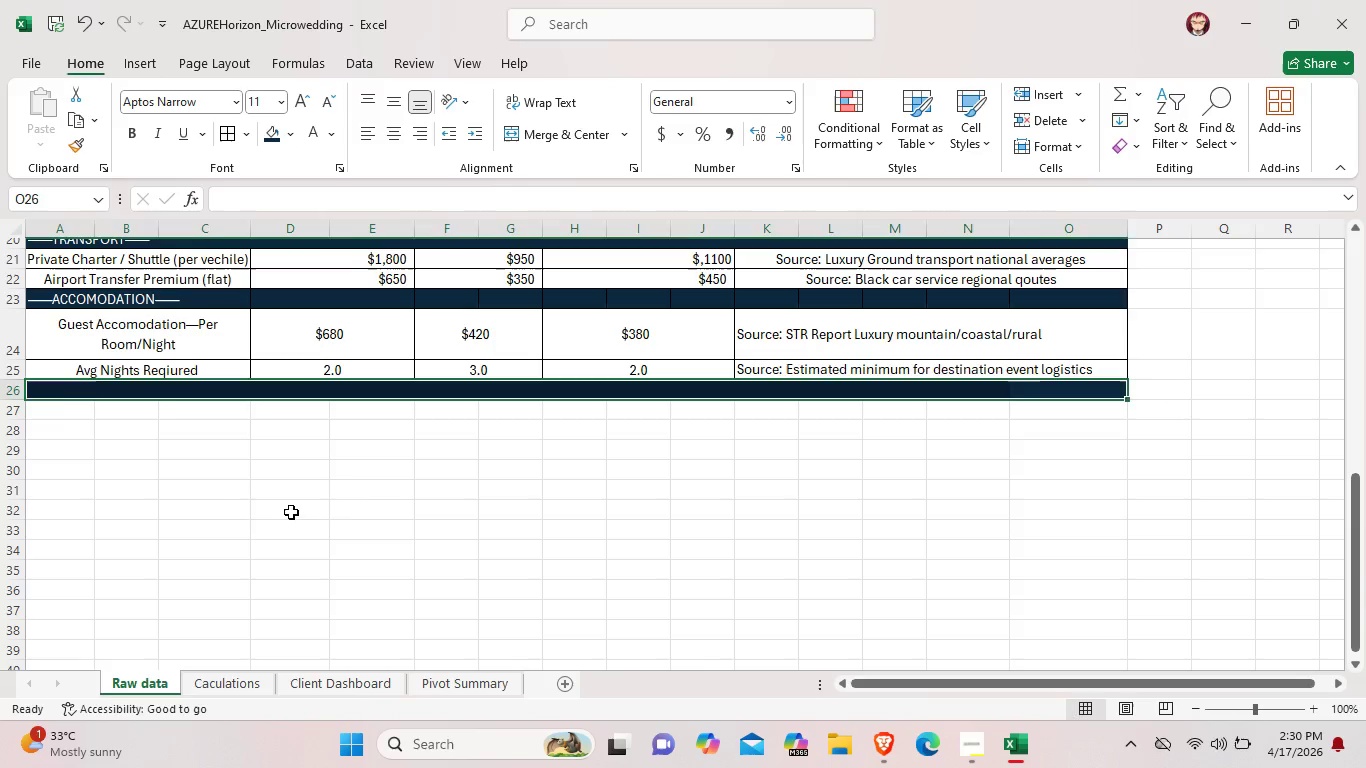 
left_click([291, 512])
 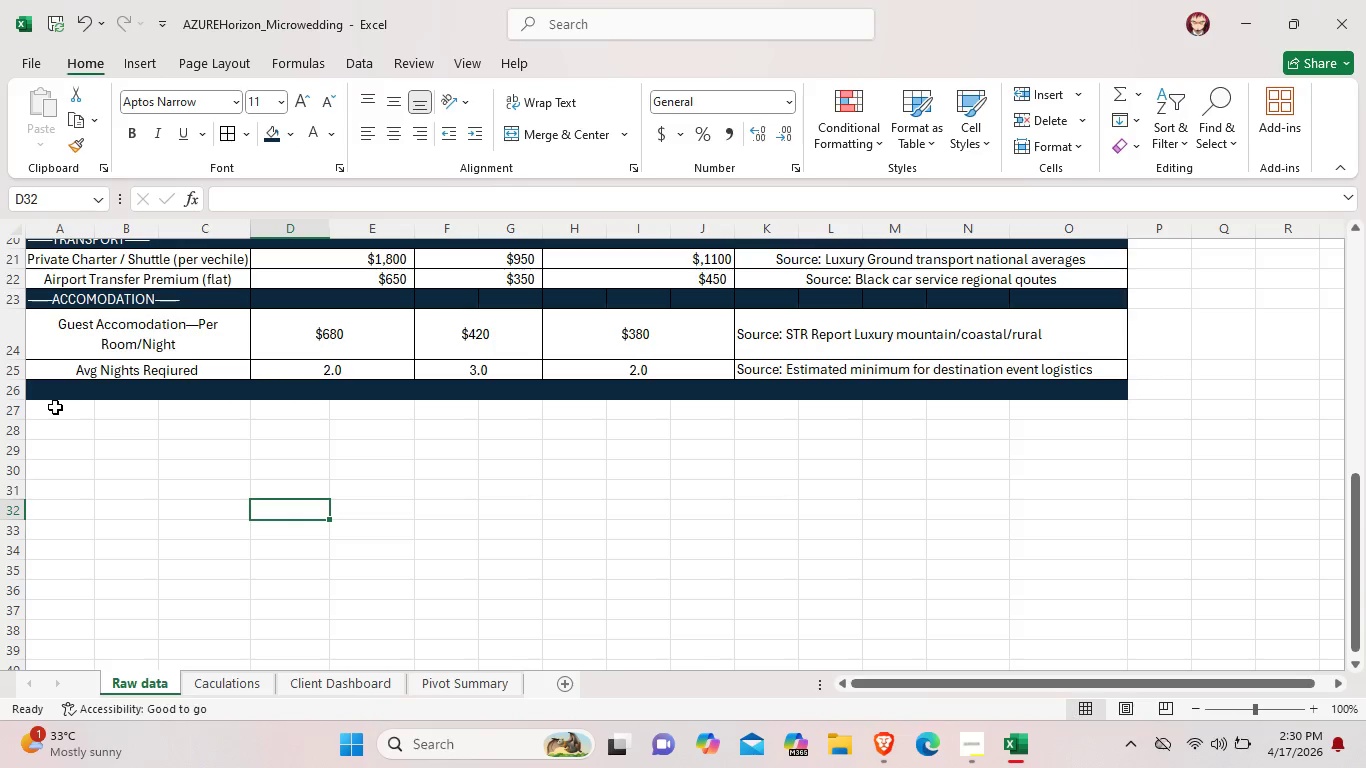 
double_click([55, 407])
 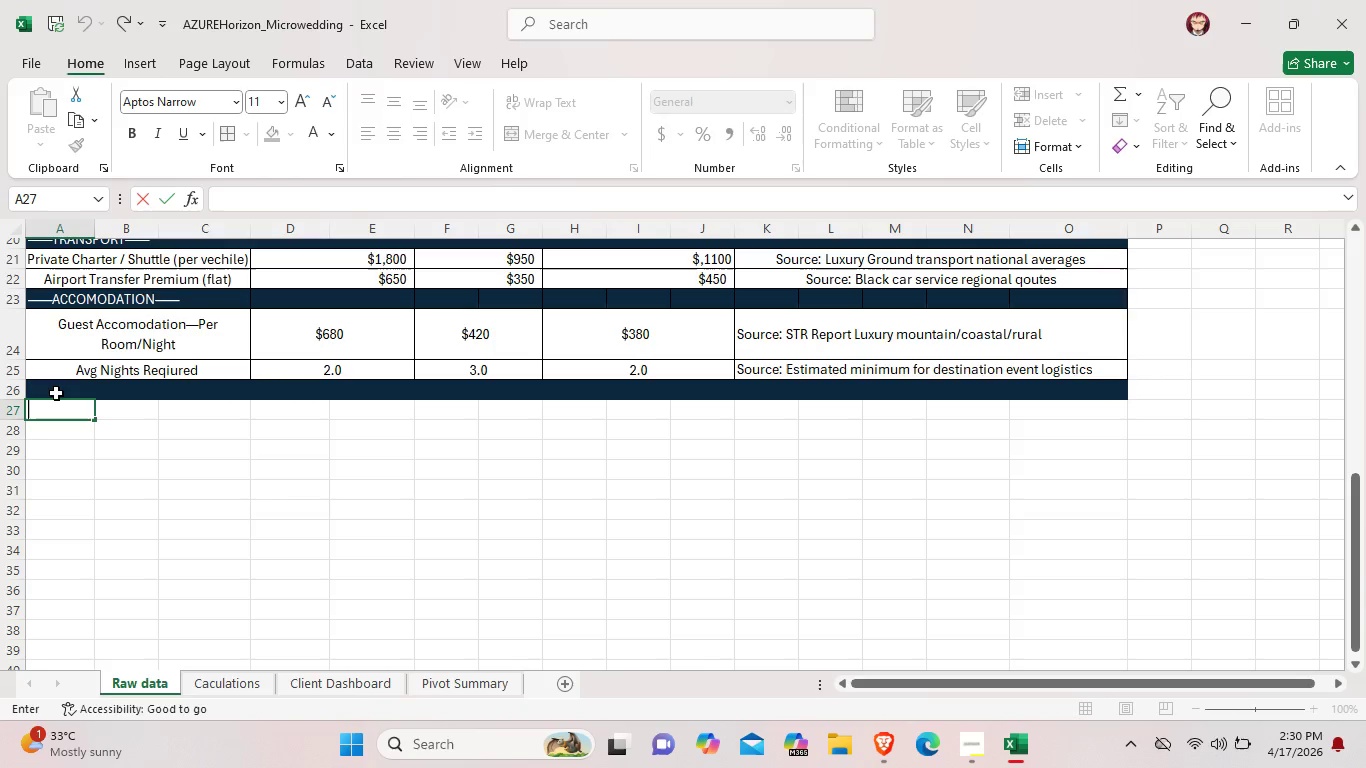 
wait(10.3)
 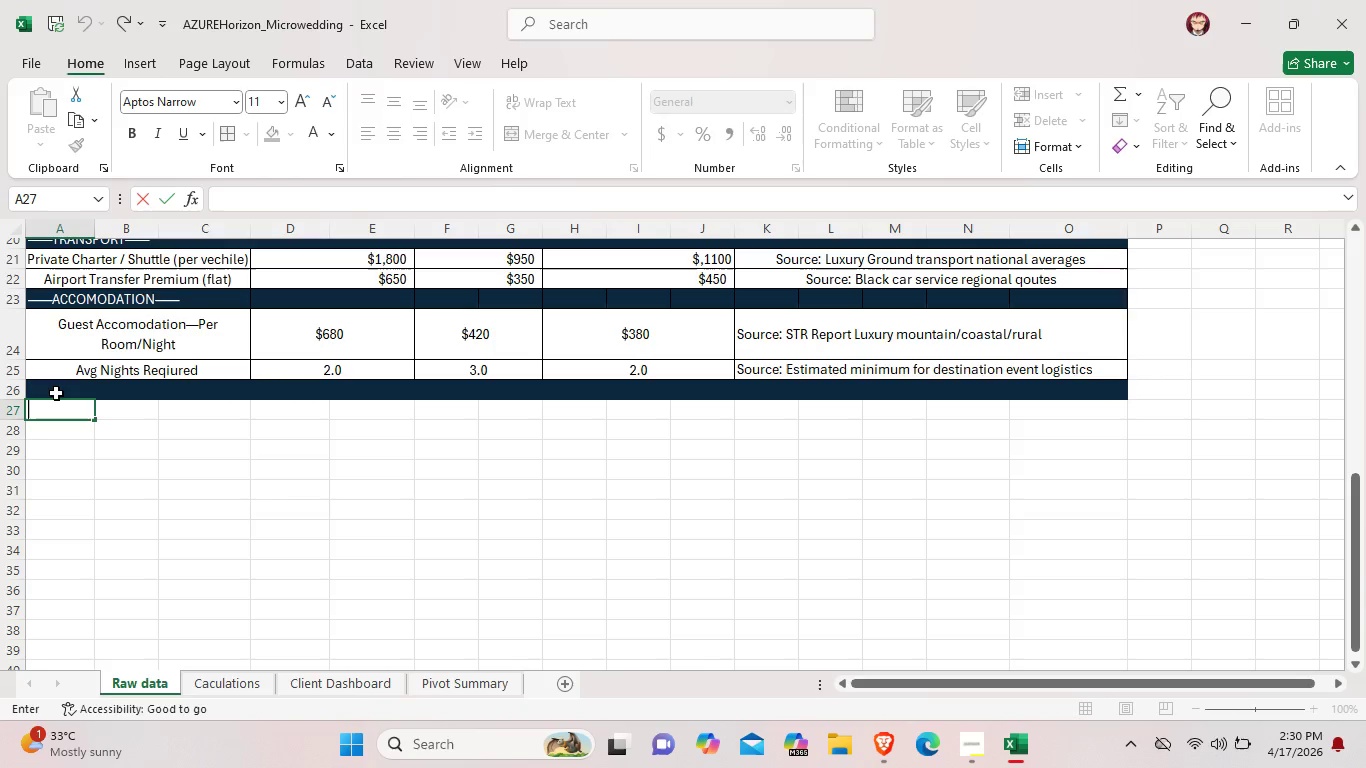 
double_click([98, 384])
 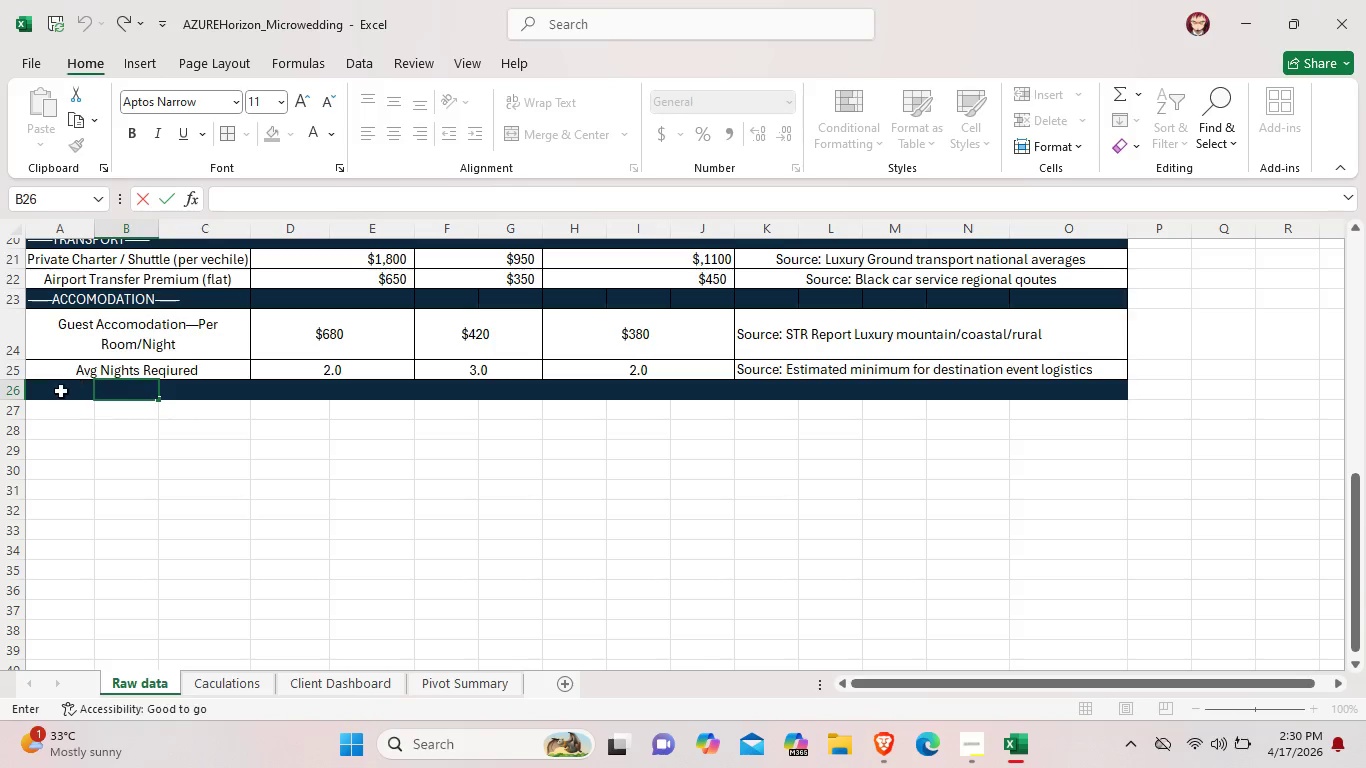 
left_click_drag(start_coordinate=[61, 391], to_coordinate=[199, 382])
 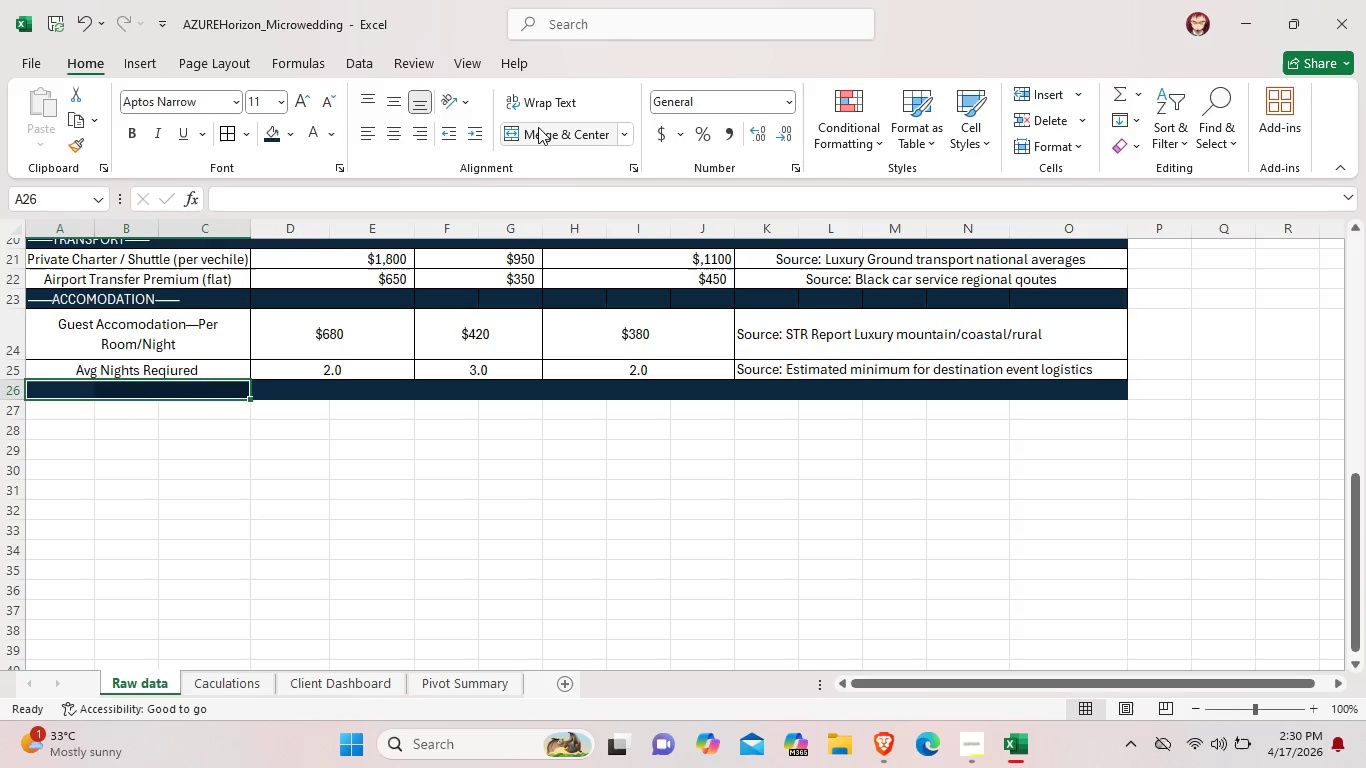 
left_click([538, 127])
 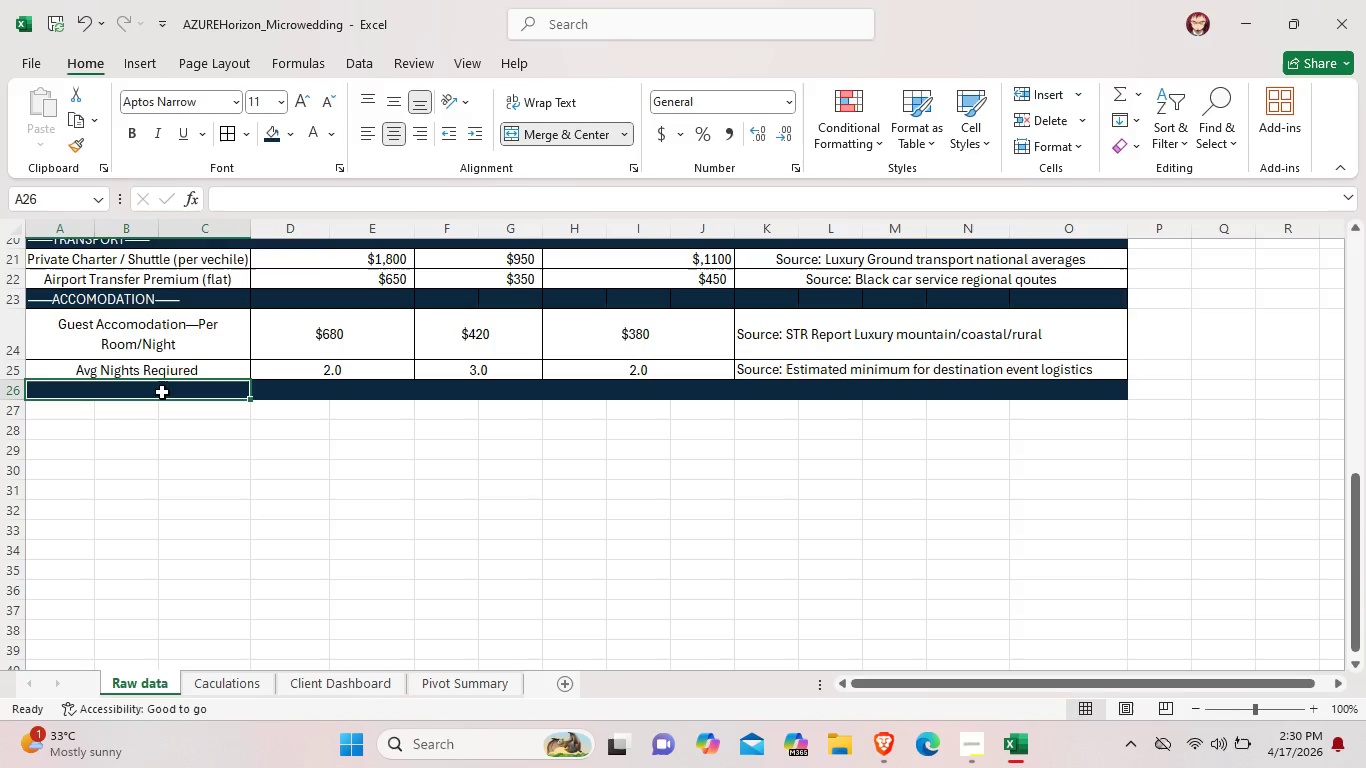 
double_click([162, 392])
 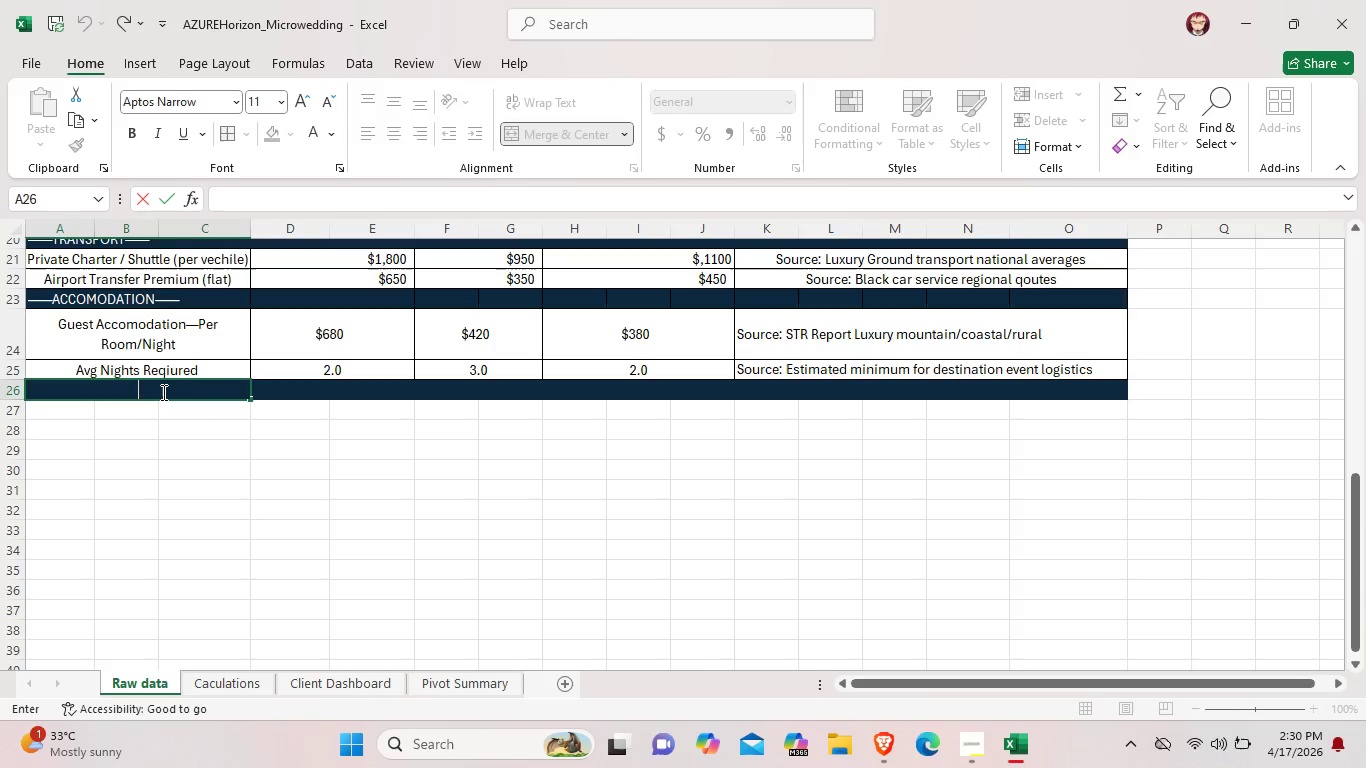 
key(Meta+MetaLeft)
 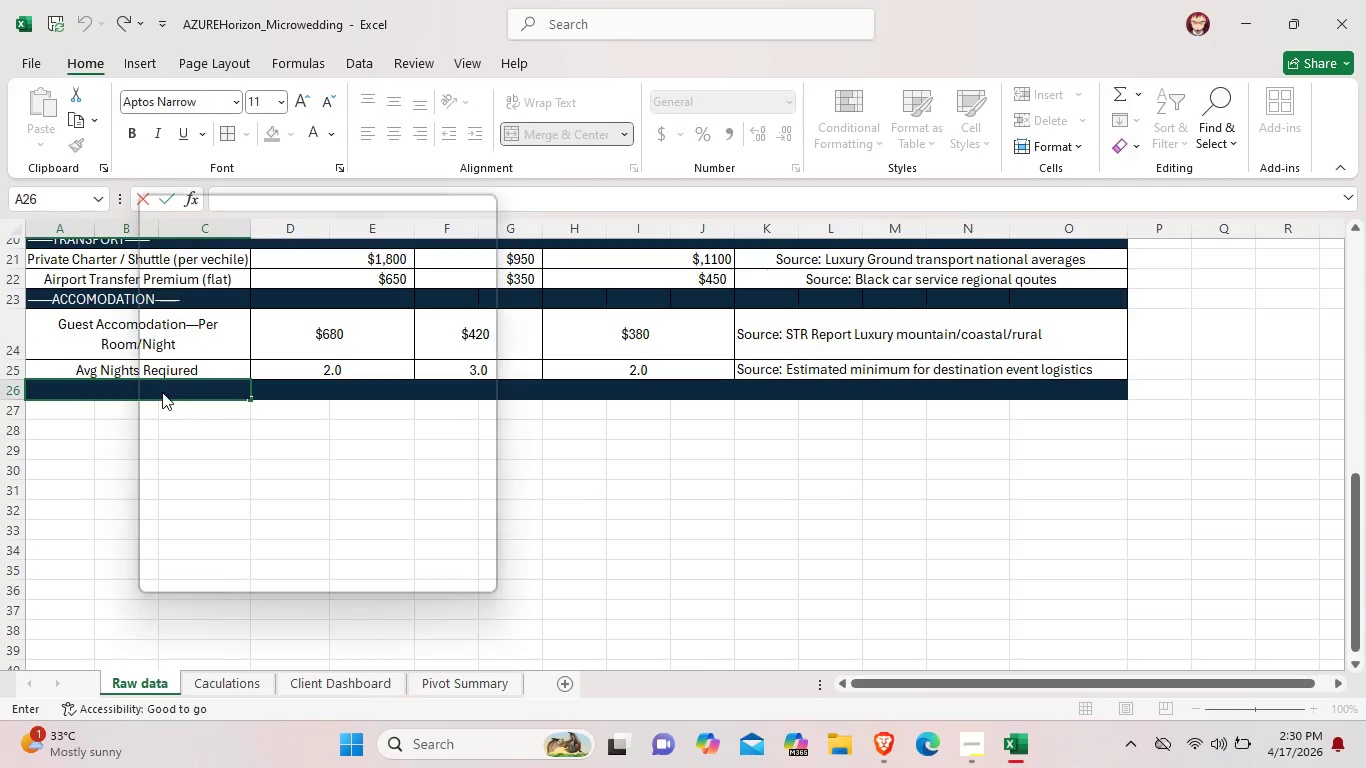 
key(Meta+Period)
 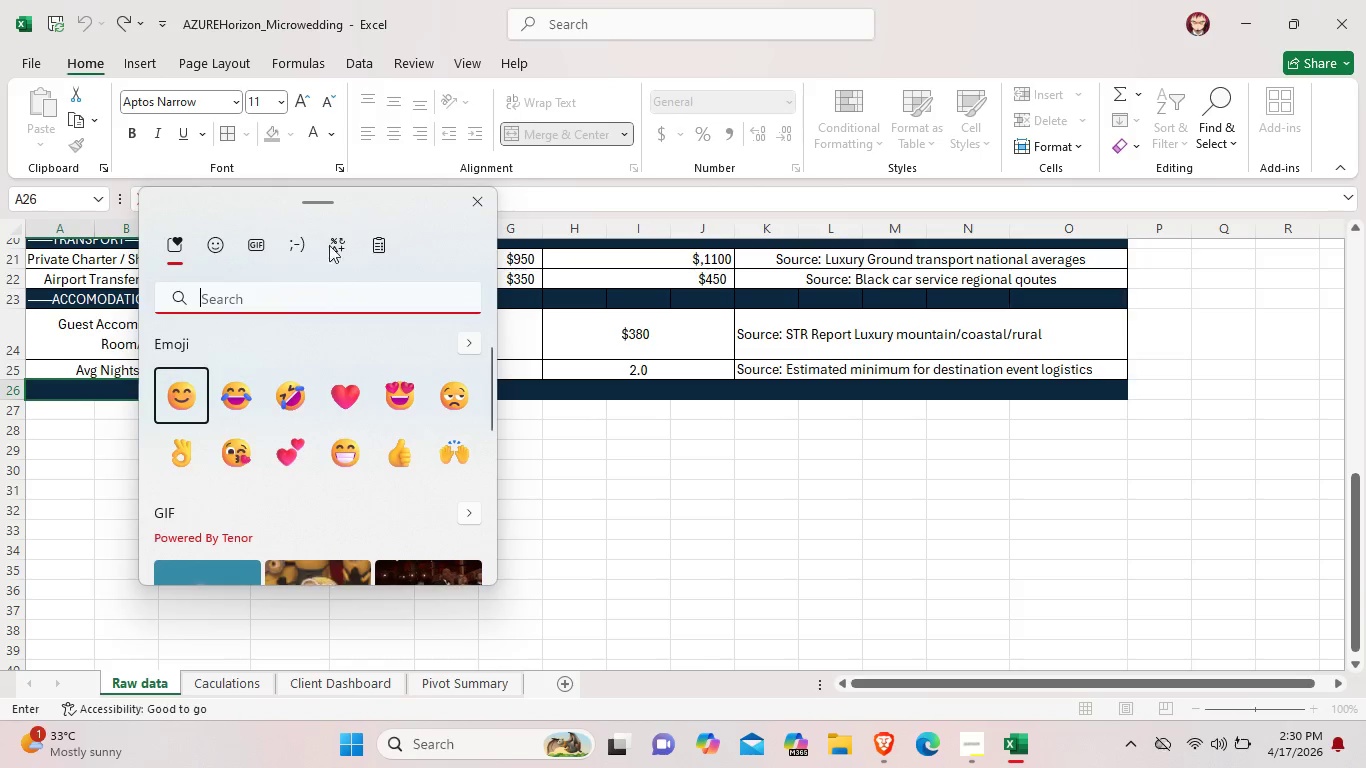 
left_click([340, 248])
 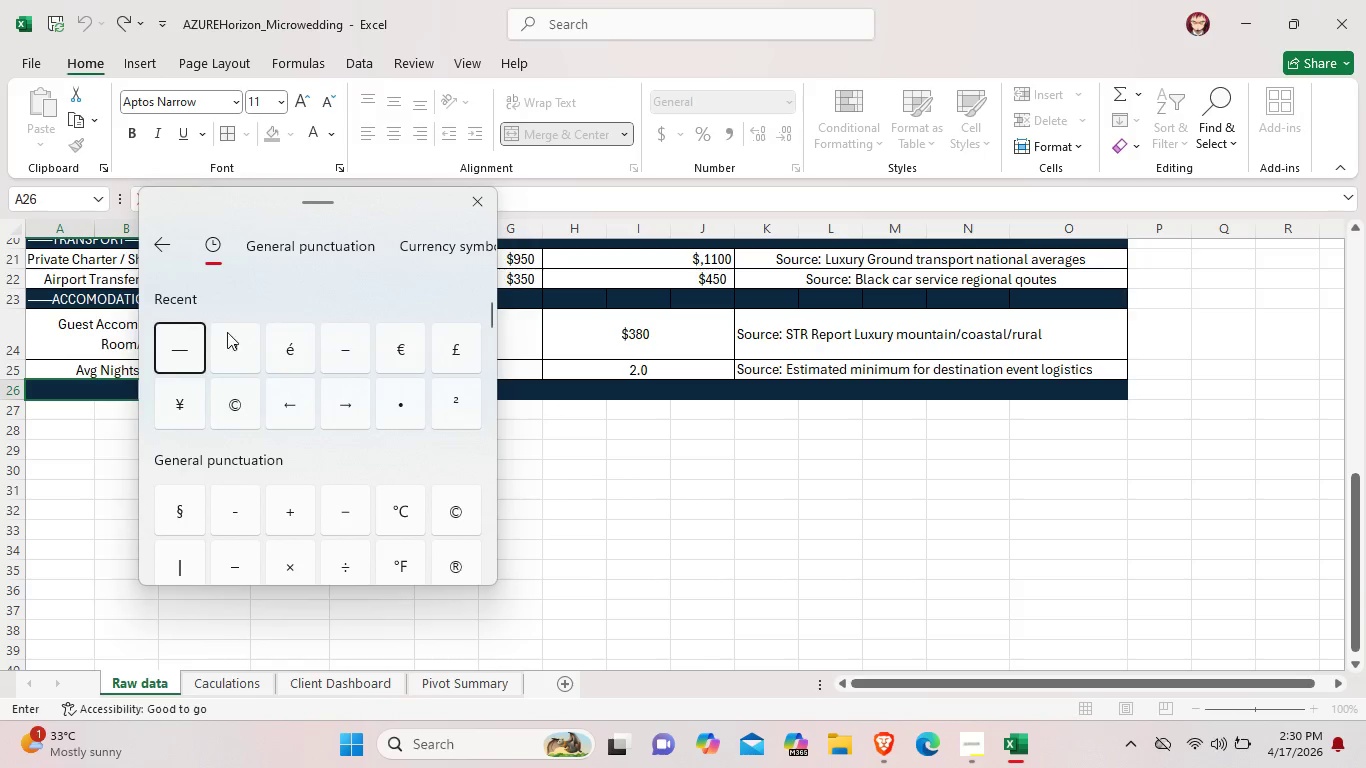 
left_click([185, 349])
 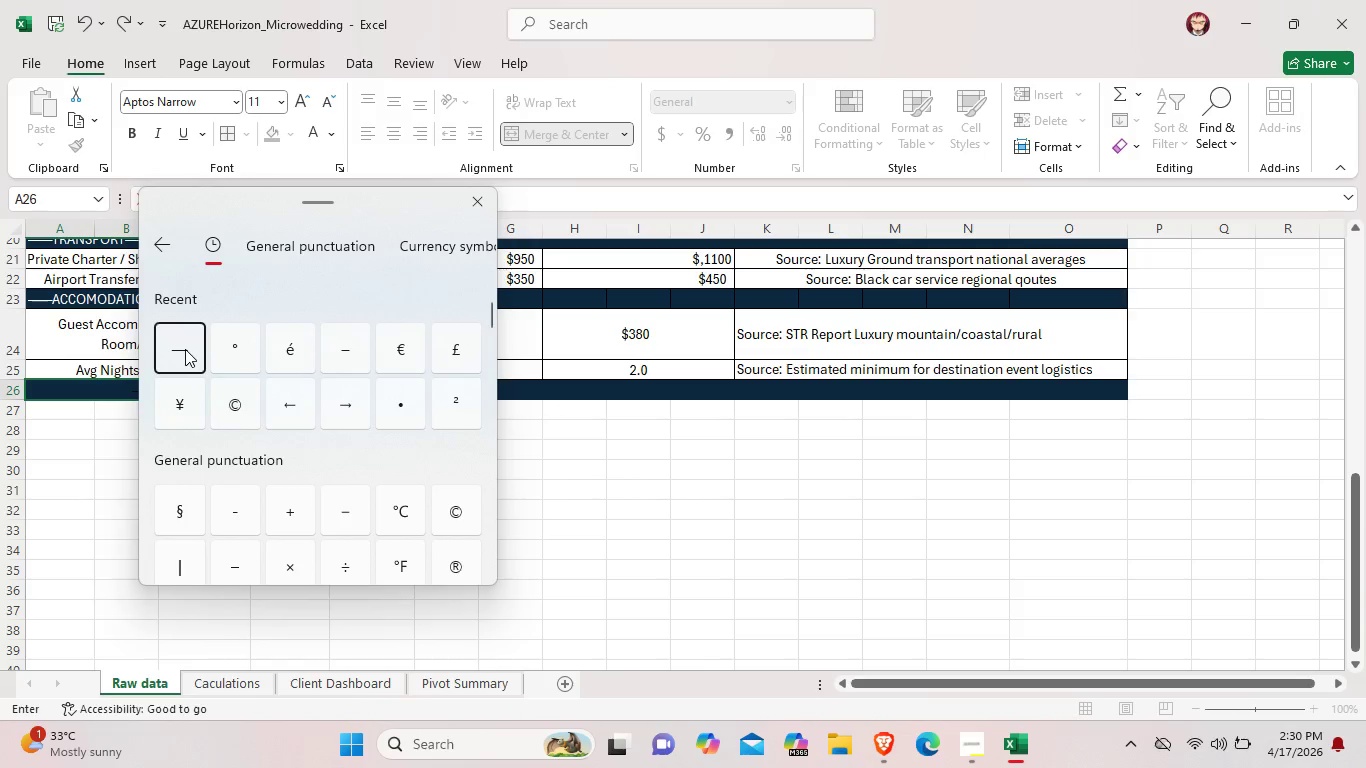 
left_click([185, 349])
 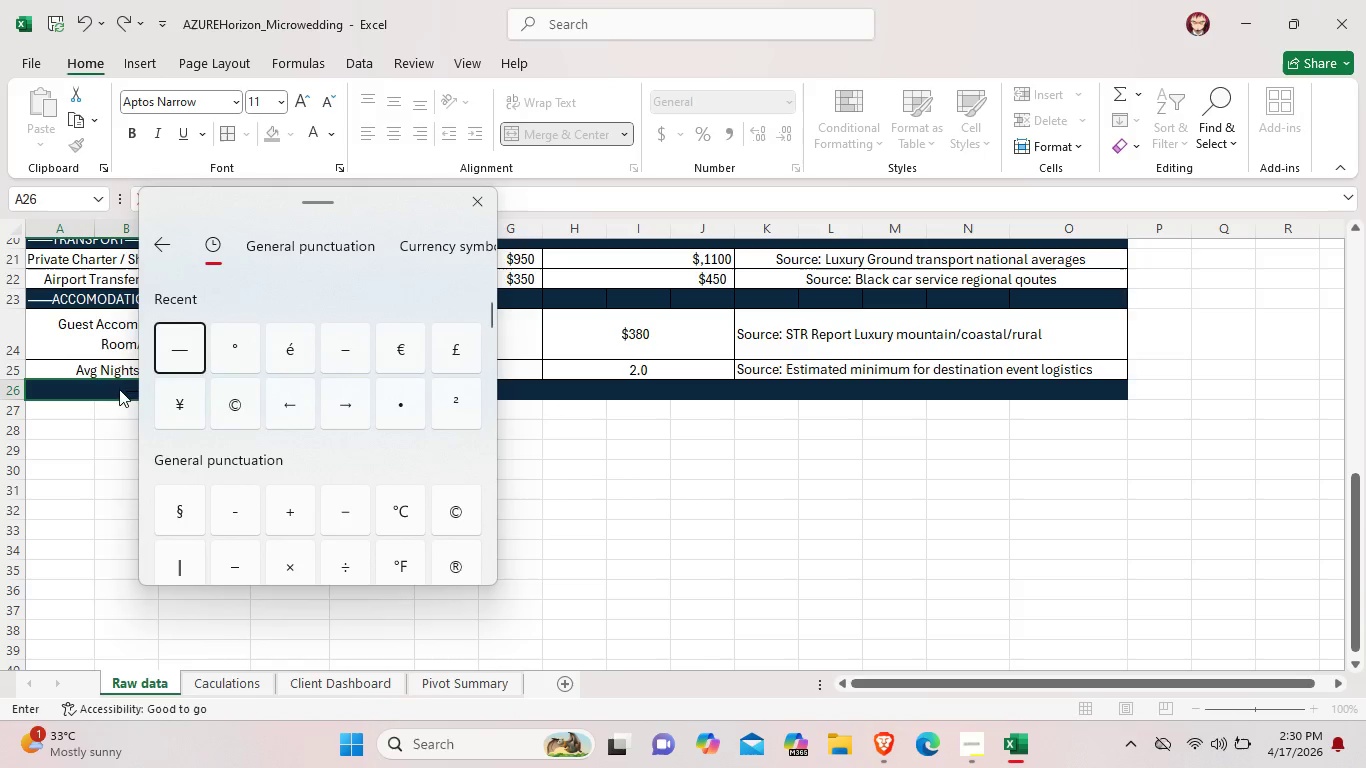 
left_click([119, 389])
 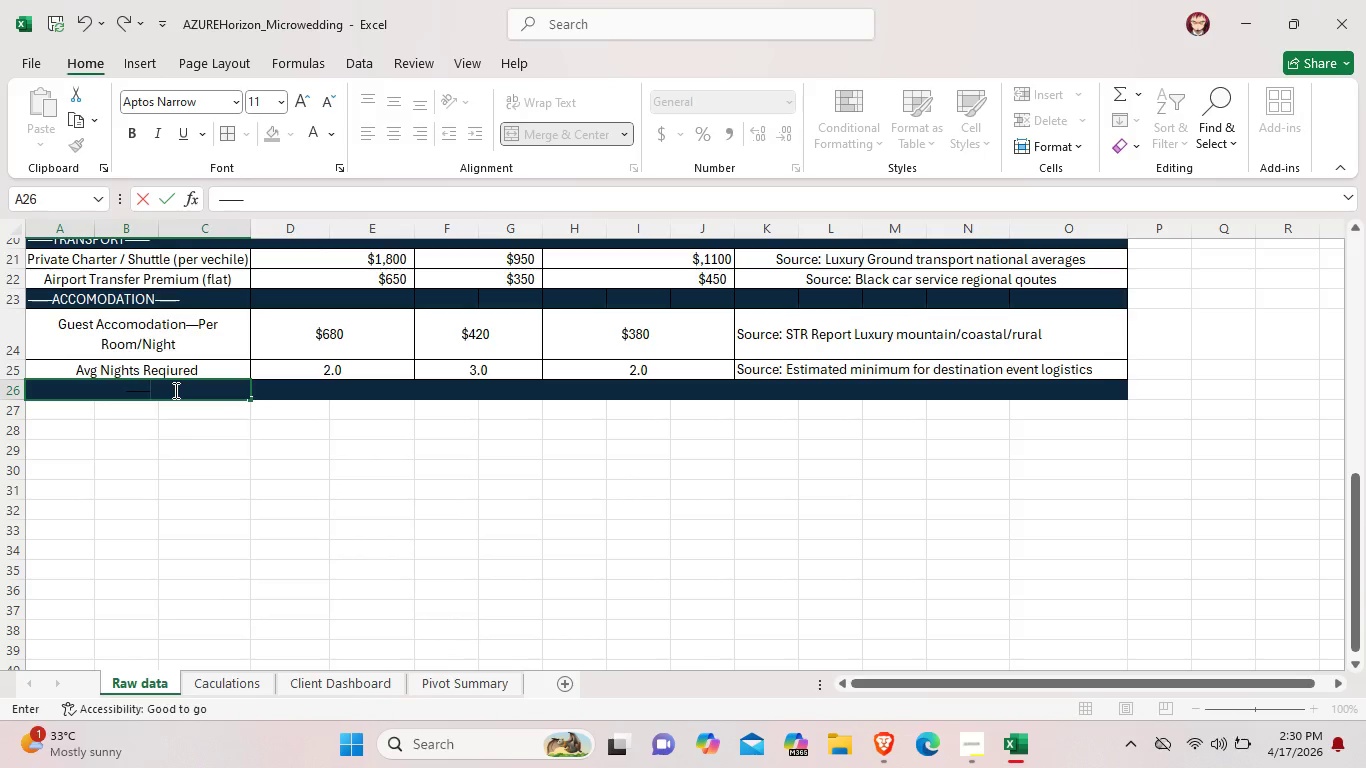 
type(OFFICANT)
 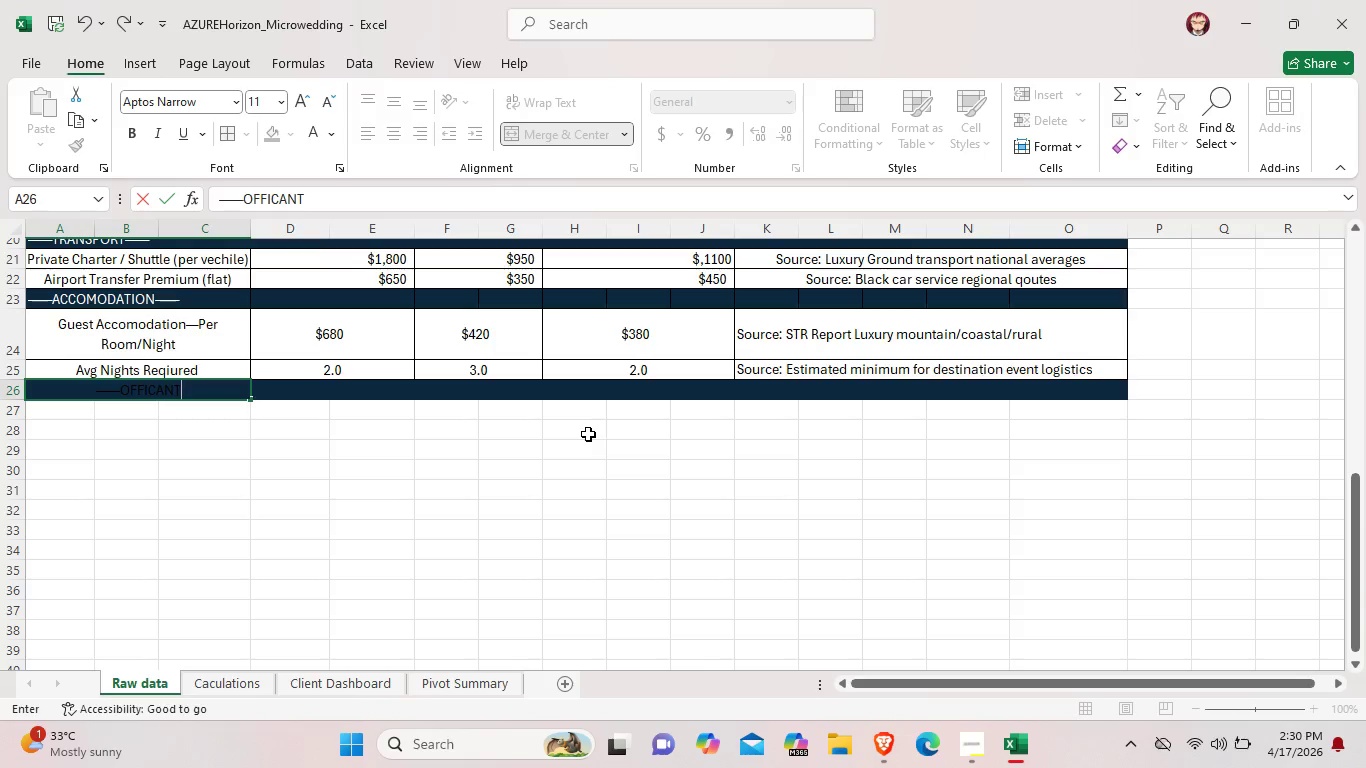 
type( &ADMIN)
 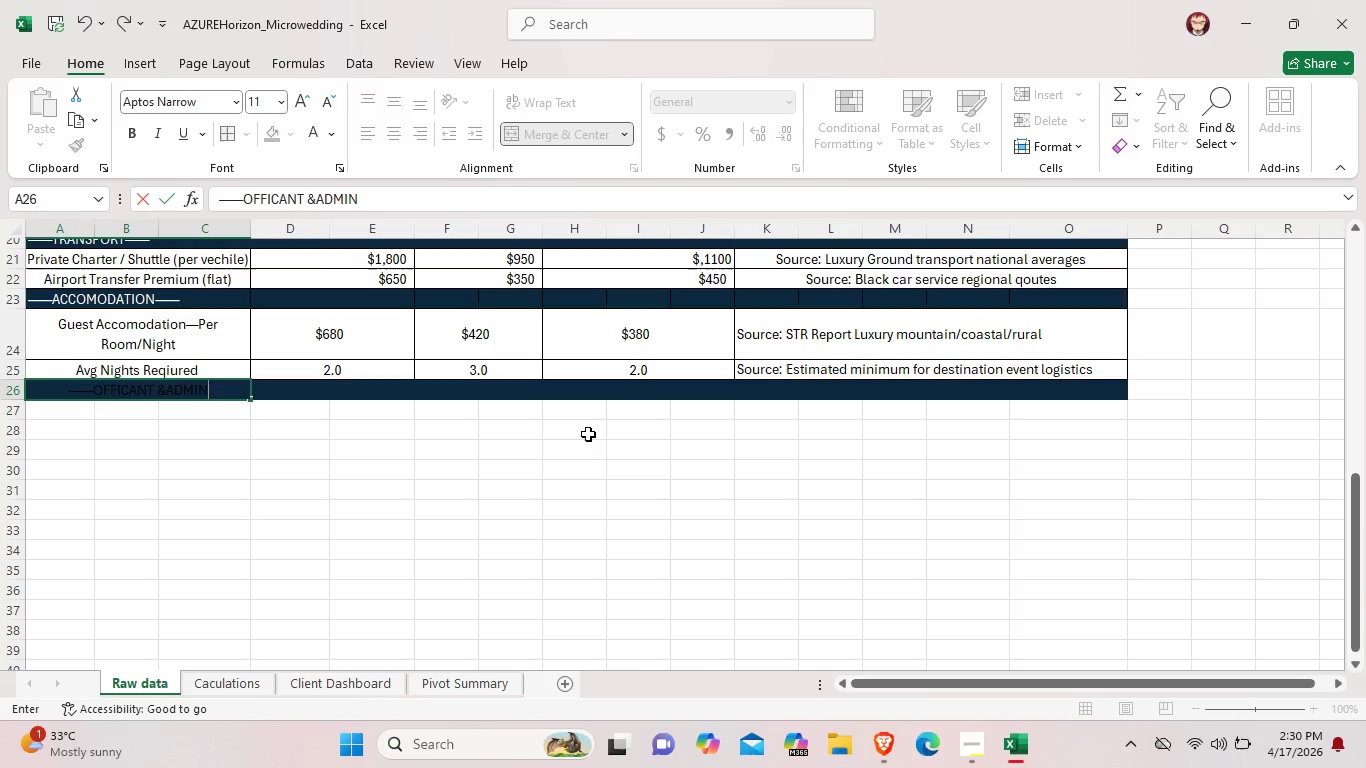 
key(Meta+MetaLeft)
 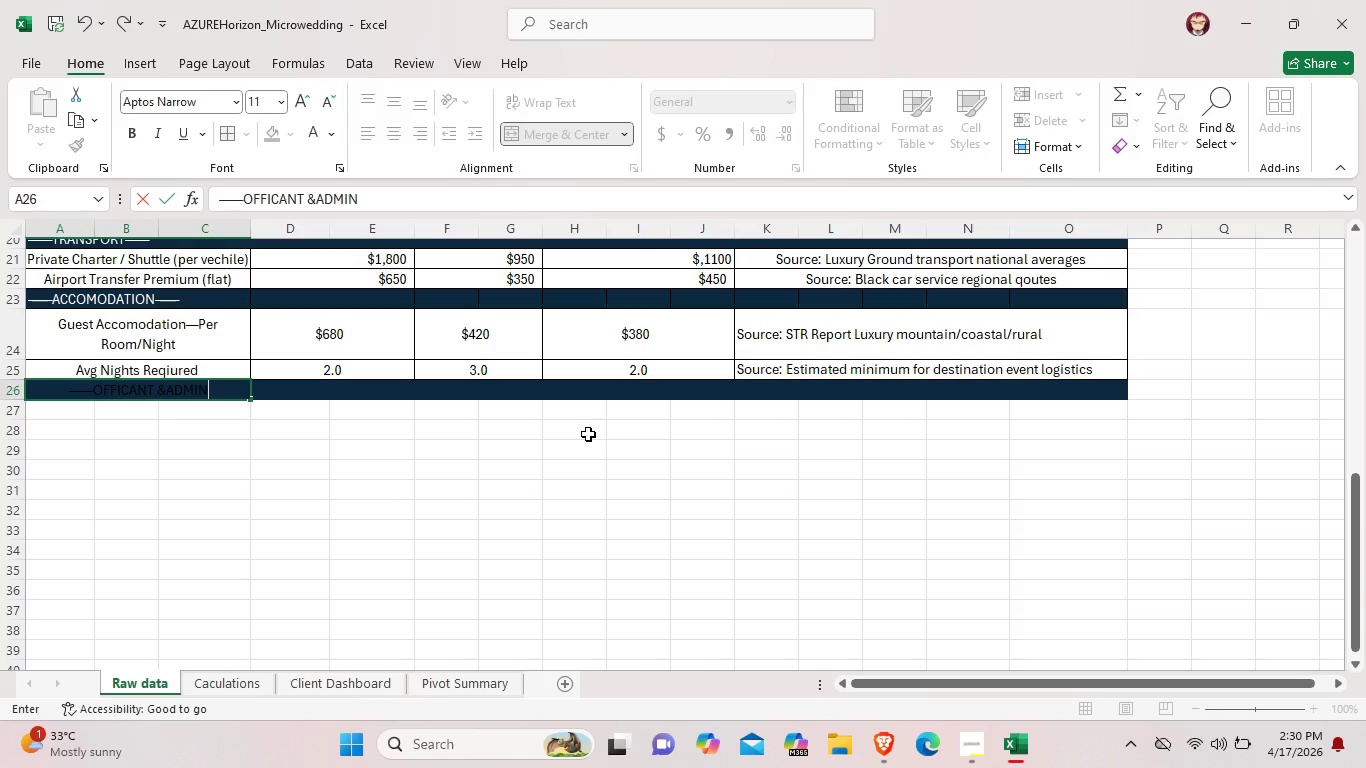 
key(Period)
 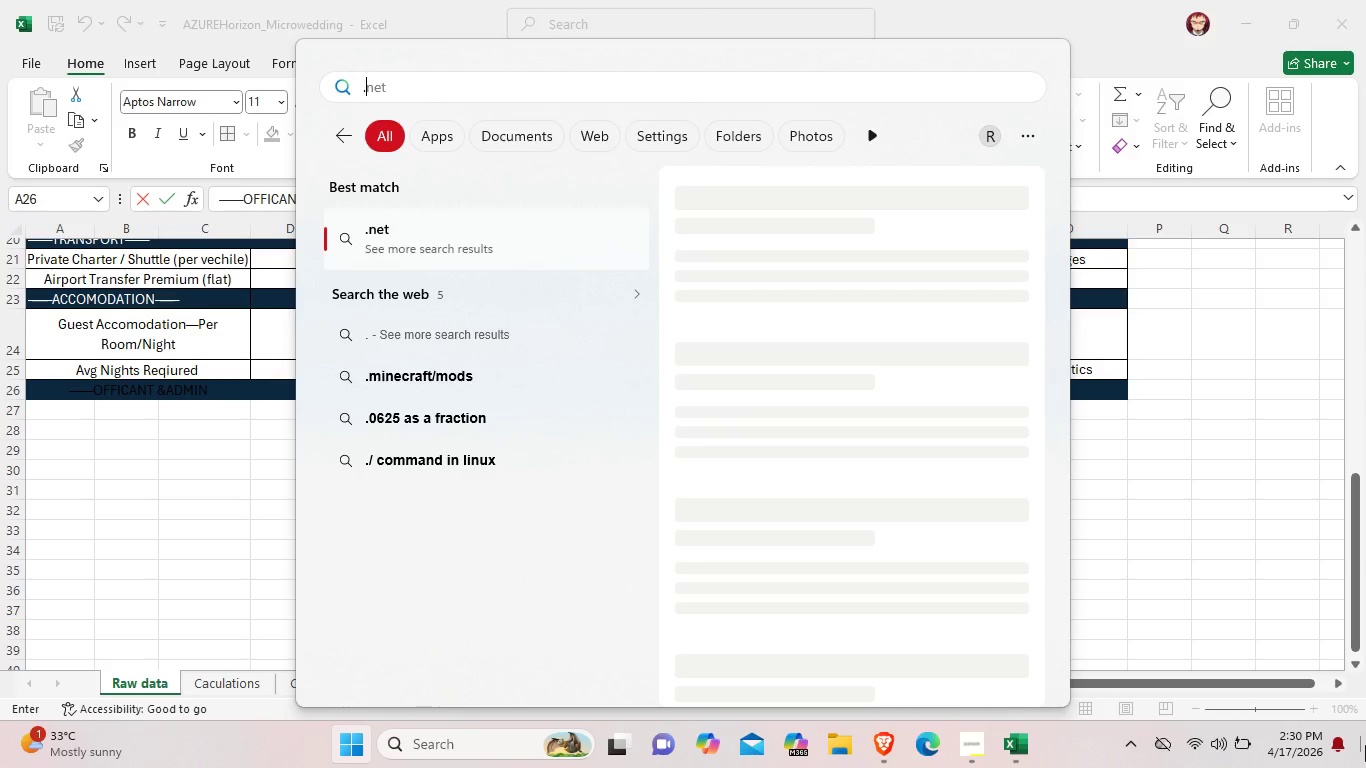 
left_click([1138, 485])
 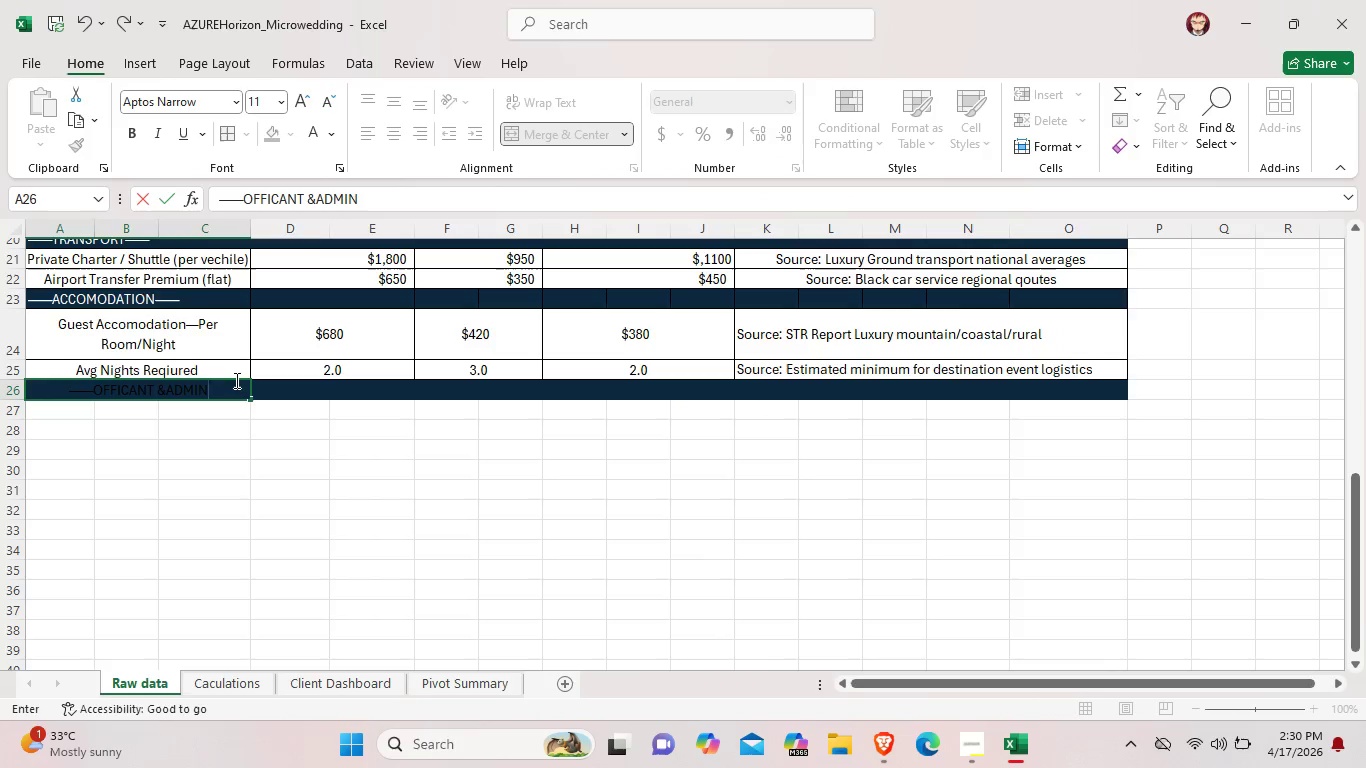 
key(Meta+MetaLeft)
 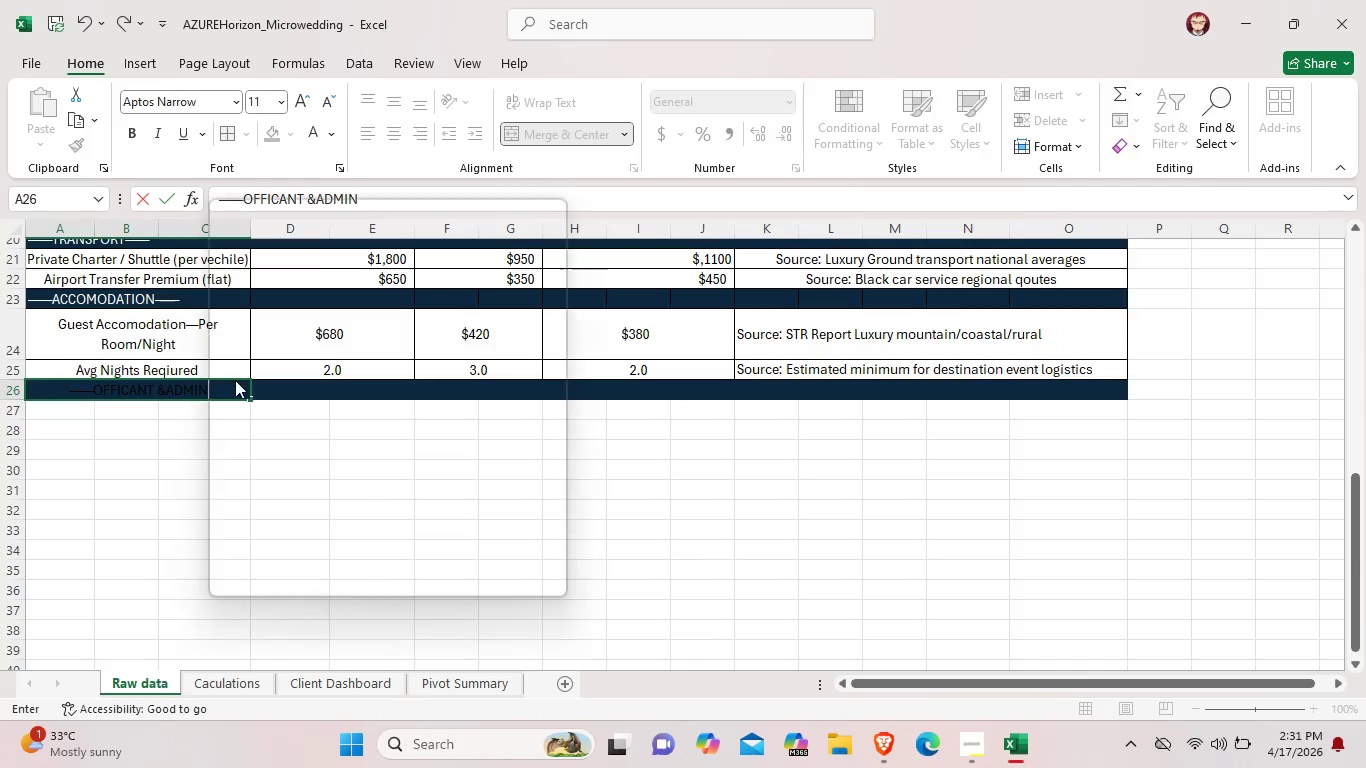 
key(Meta+Period)
 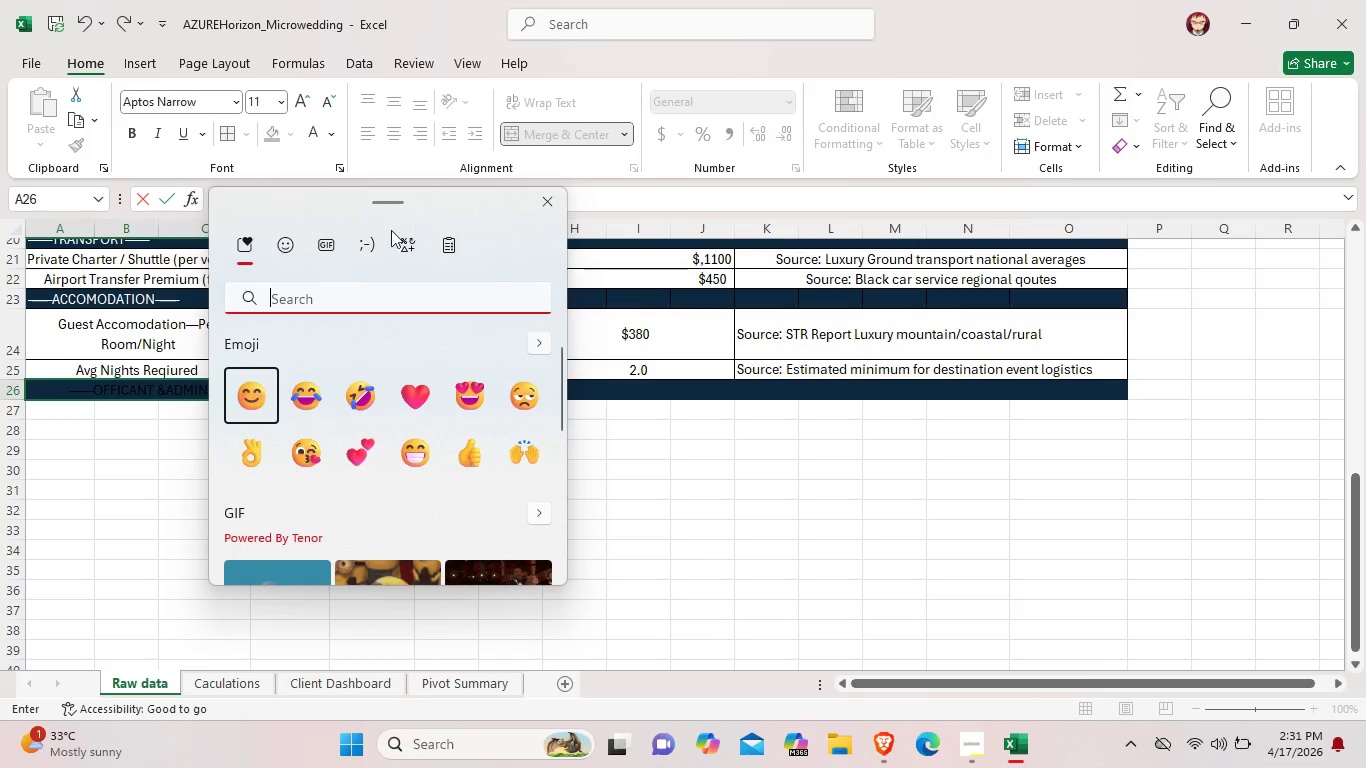 
left_click([376, 243])
 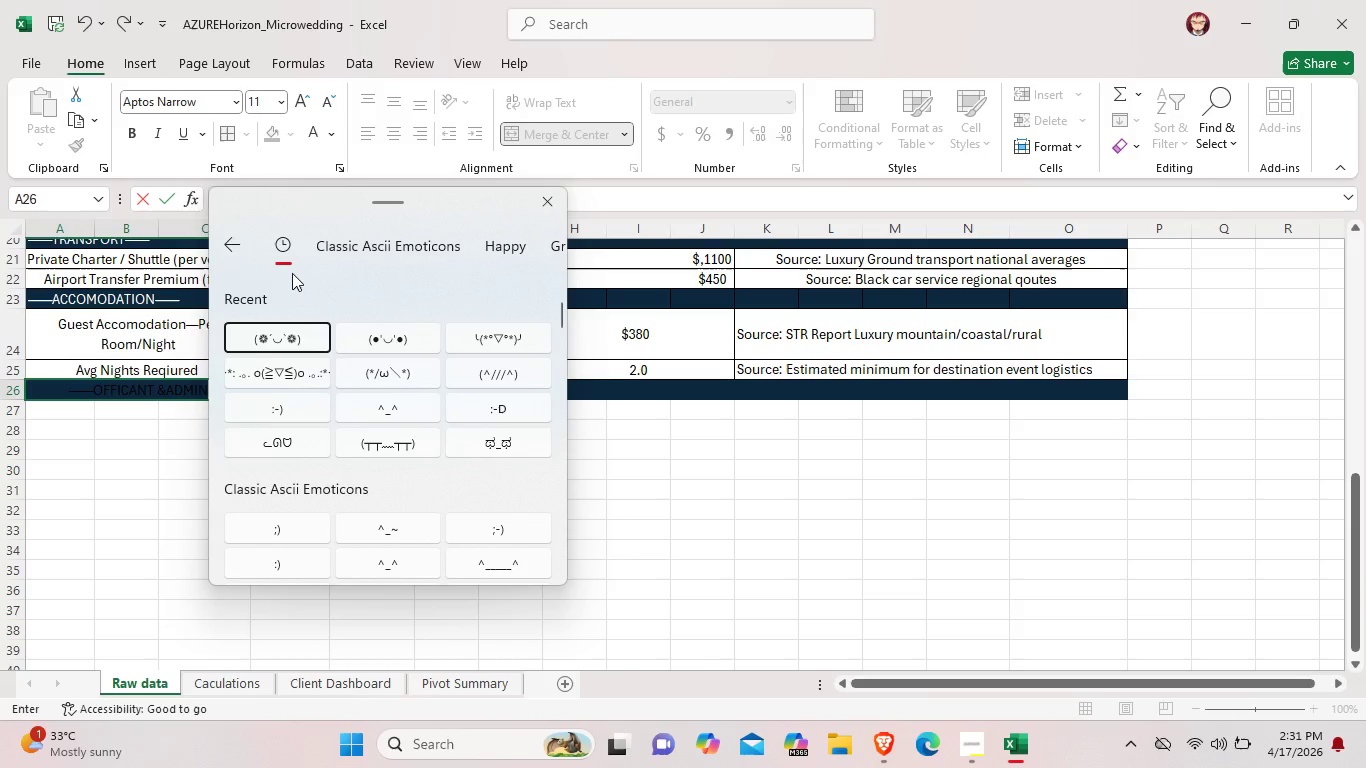 
left_click([234, 246])
 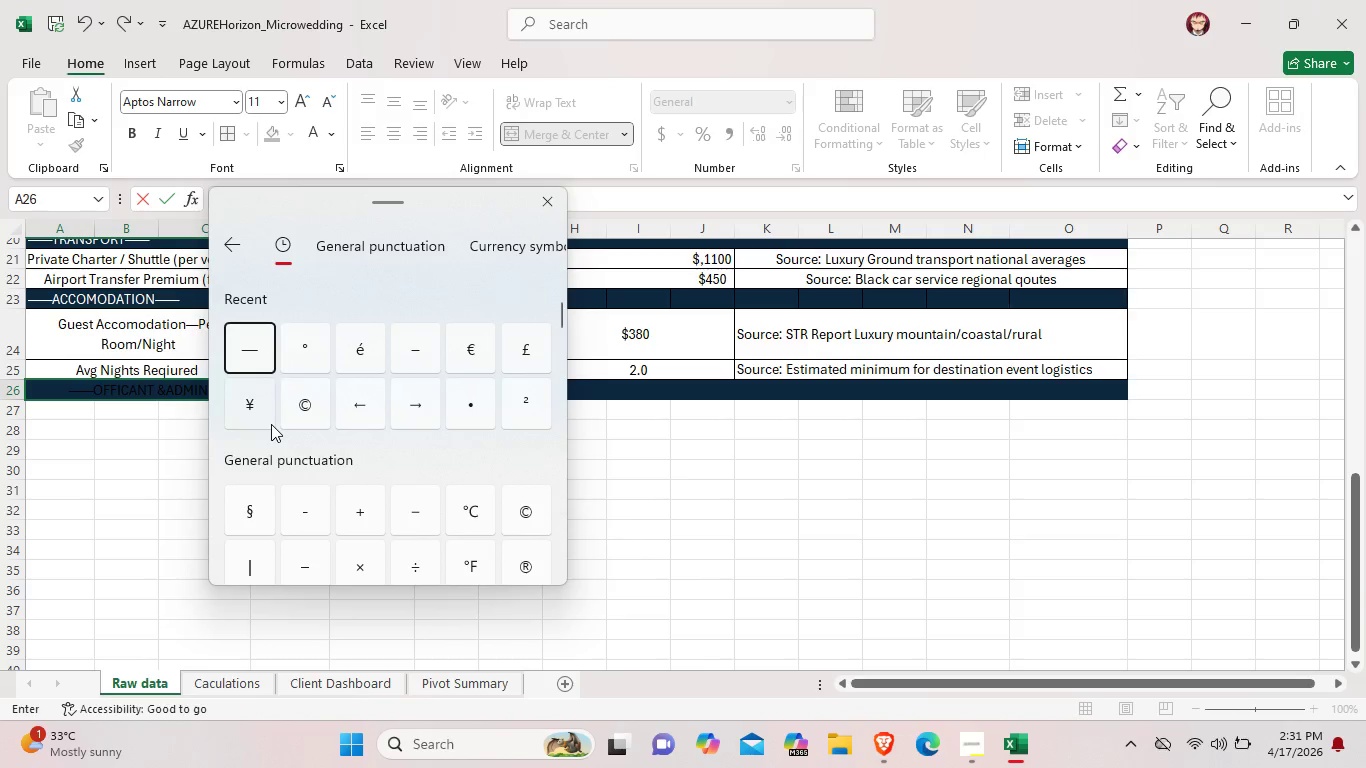 
wait(5.03)
 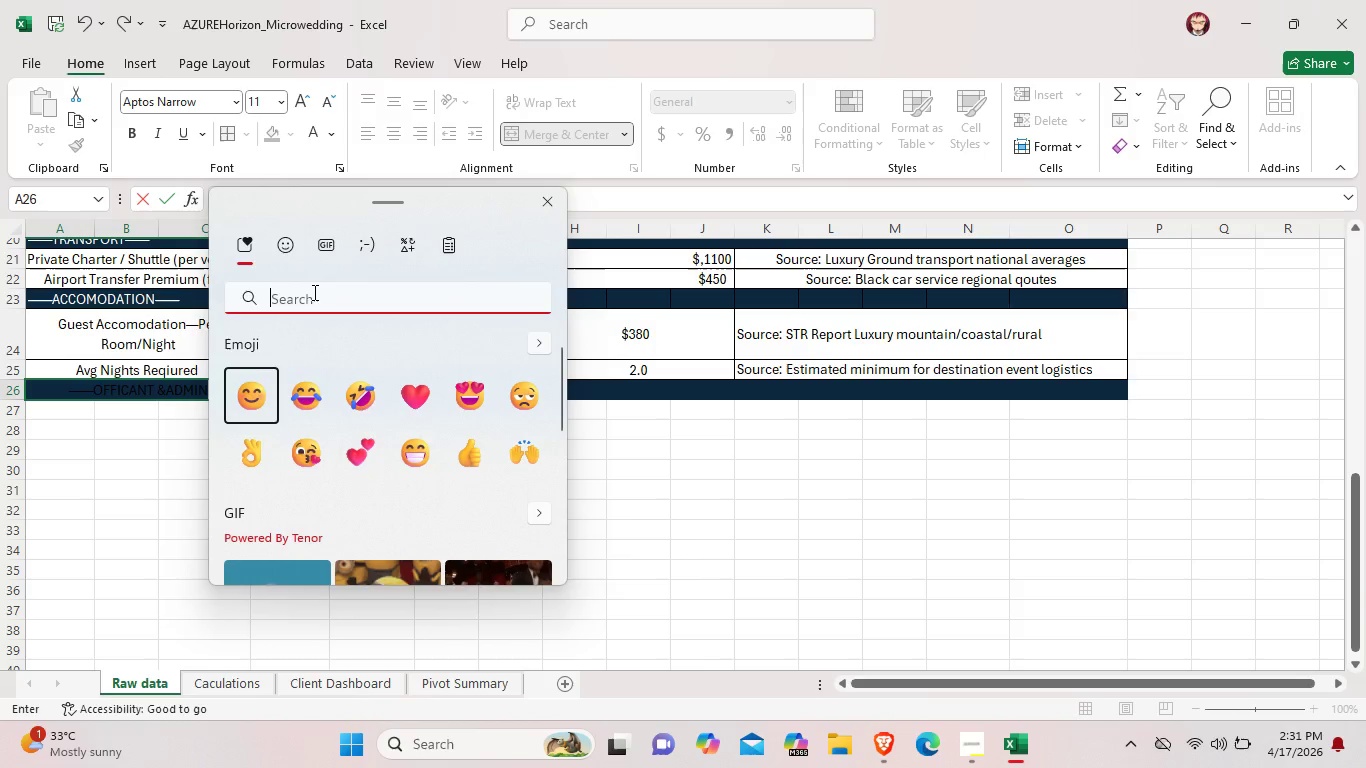 
double_click([256, 349])
 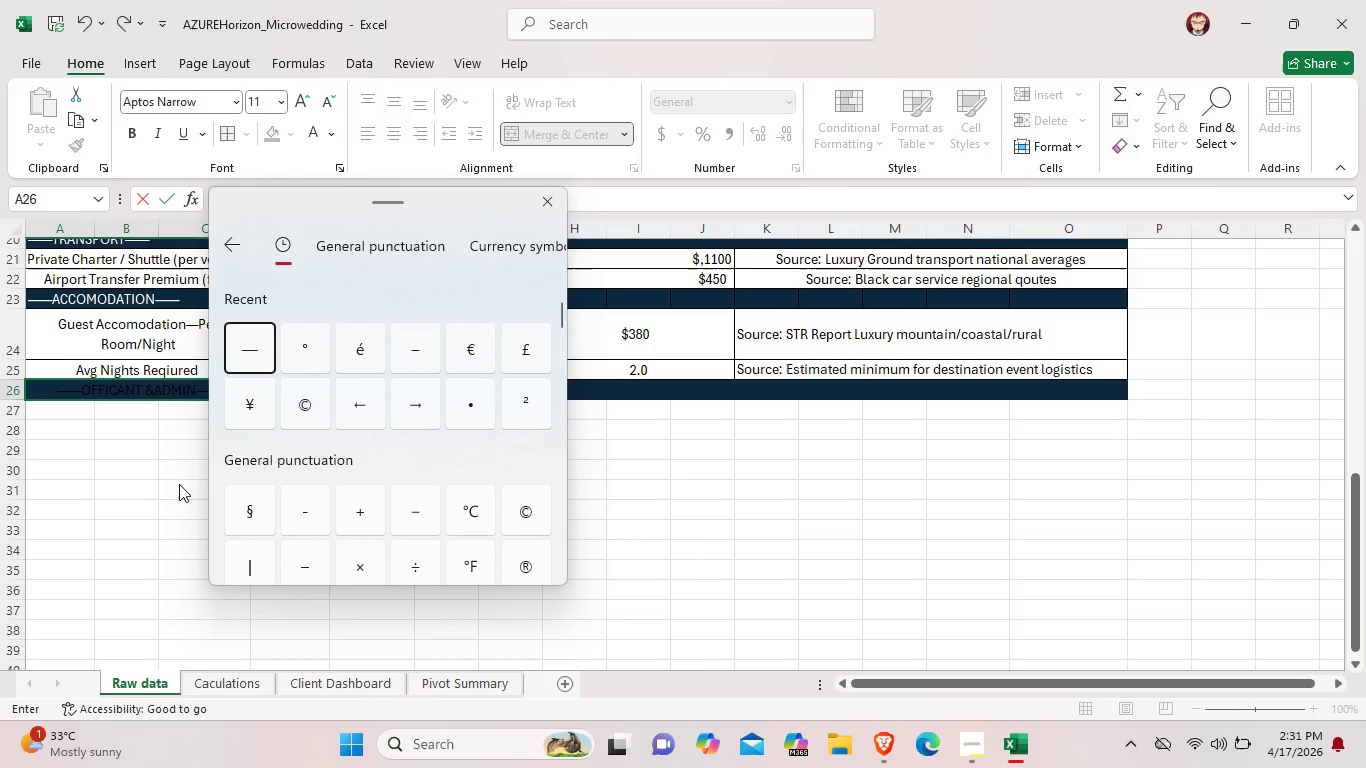 
left_click([179, 484])
 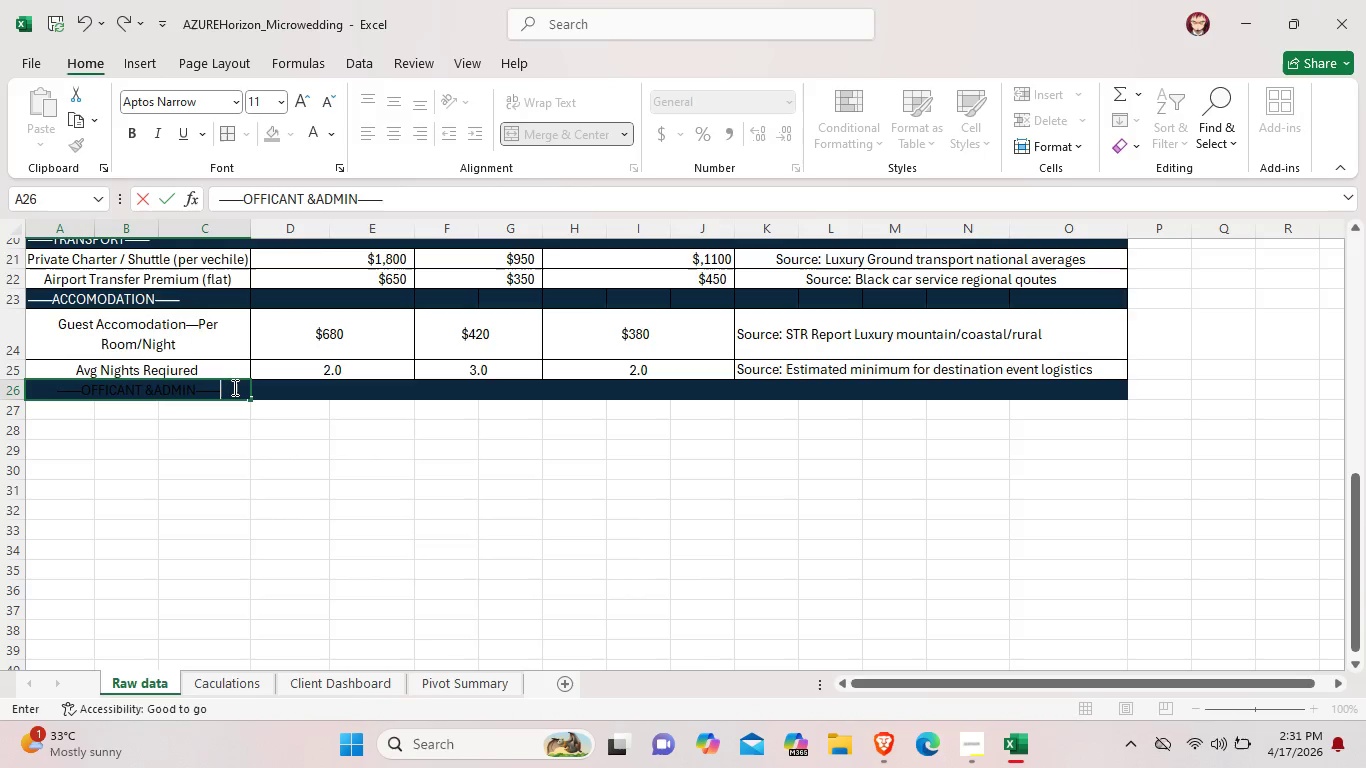 
left_click_drag(start_coordinate=[233, 387], to_coordinate=[42, 395])
 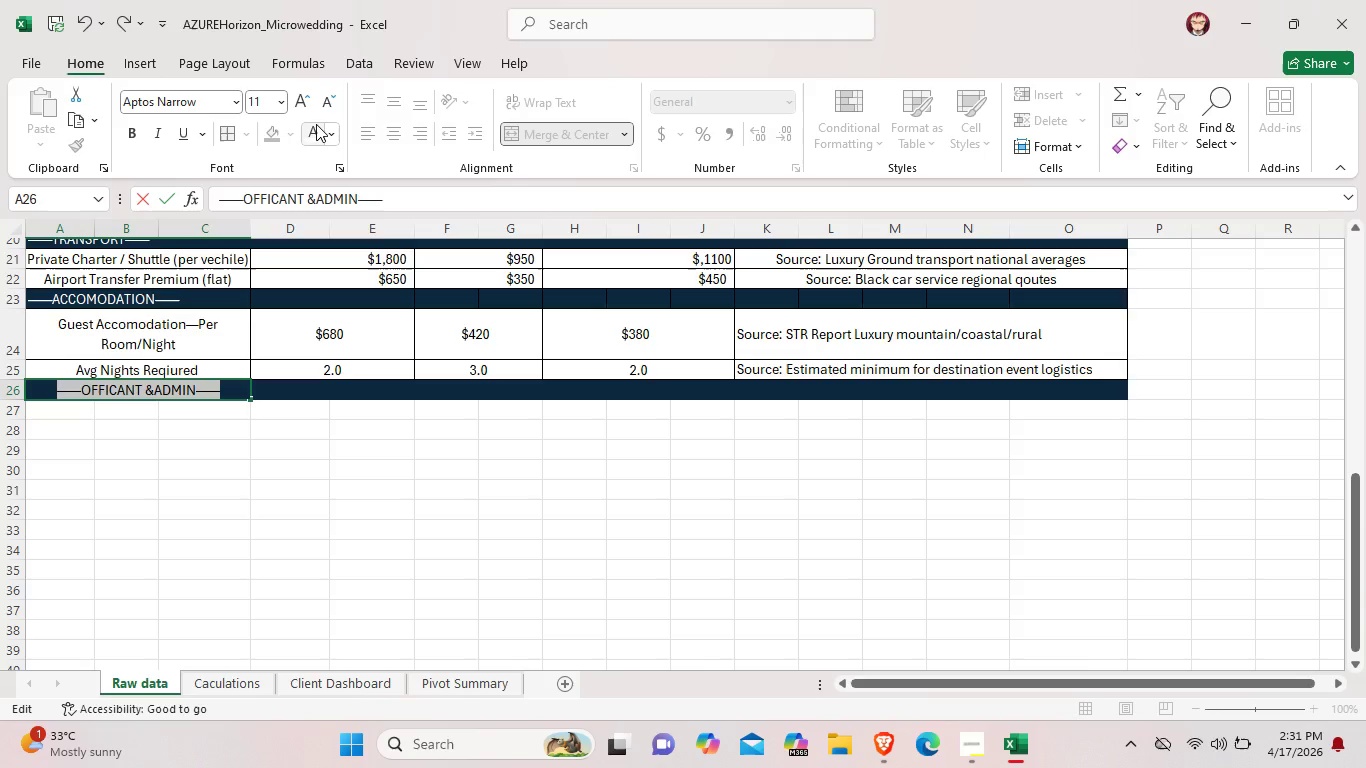 
left_click([316, 124])
 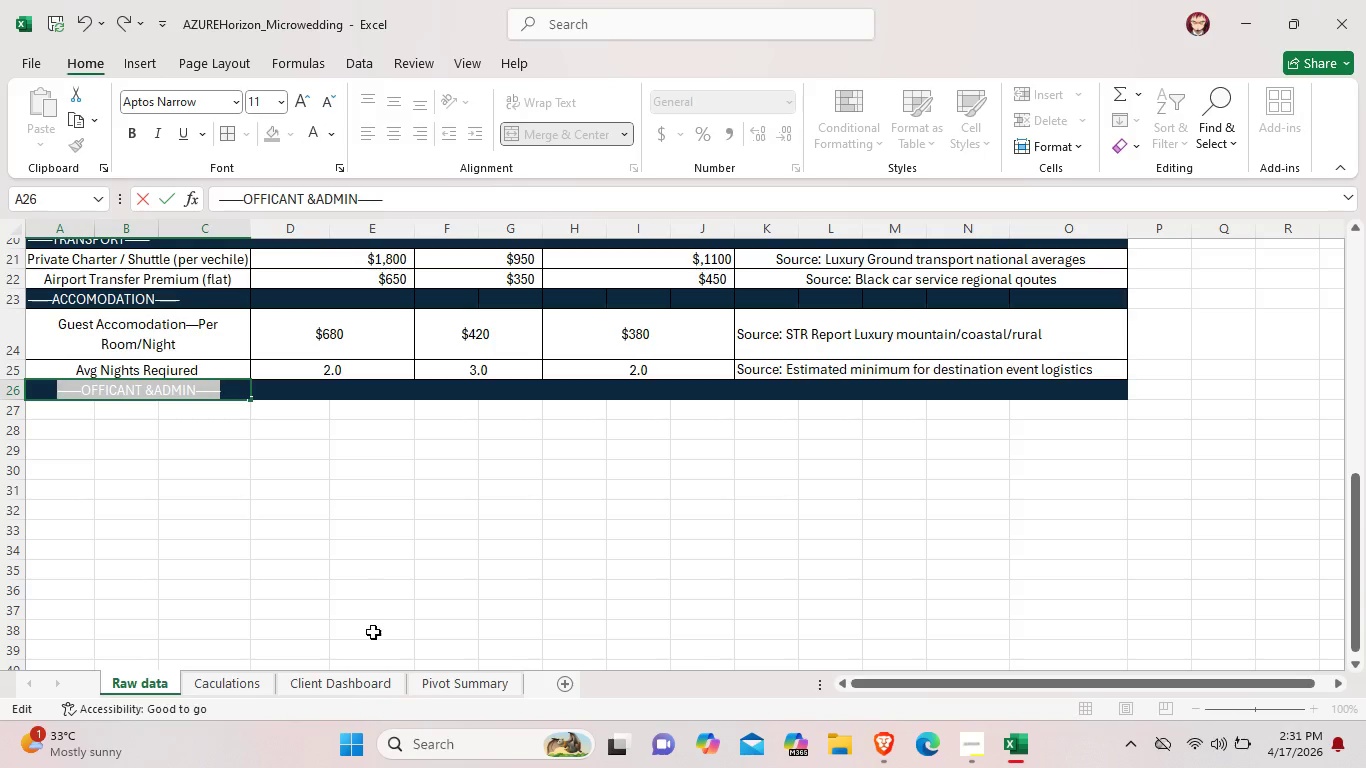 
left_click([373, 632])
 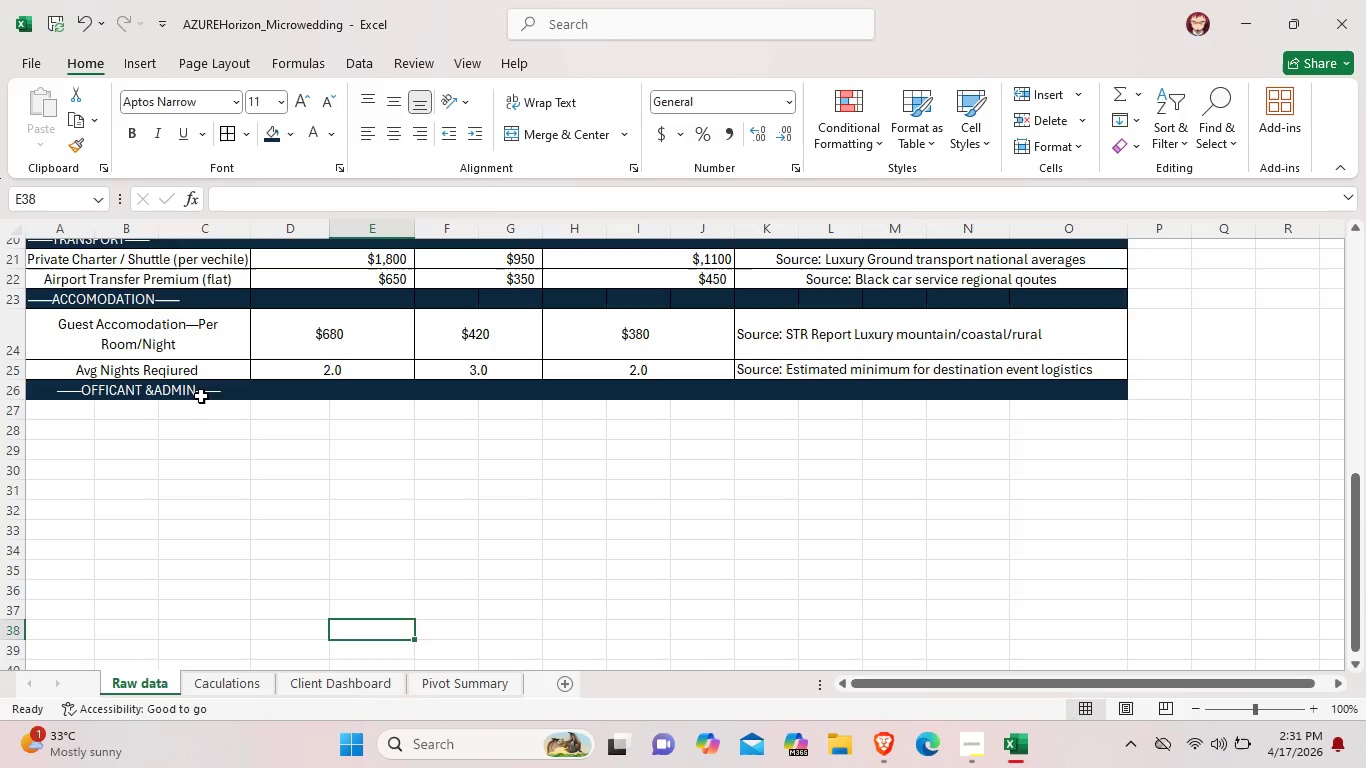 
left_click([201, 396])
 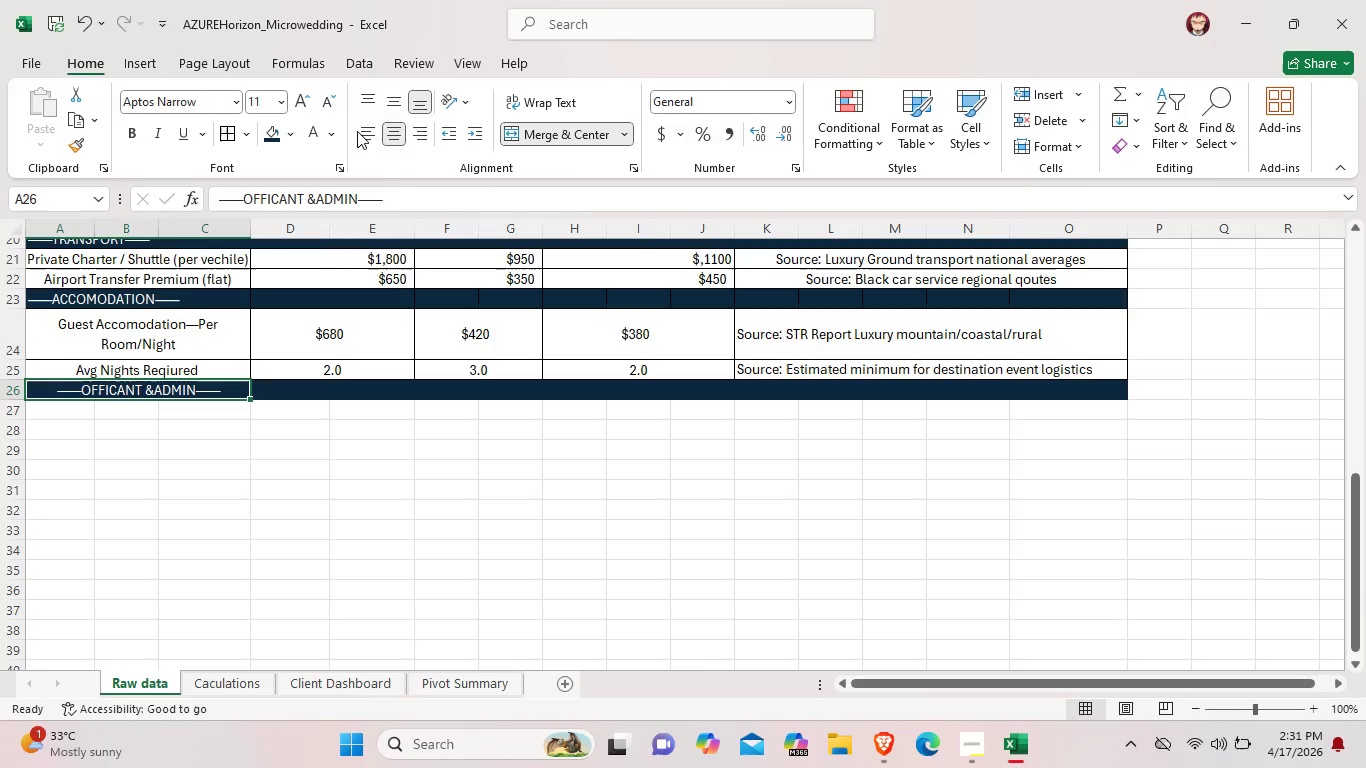 
left_click([369, 134])
 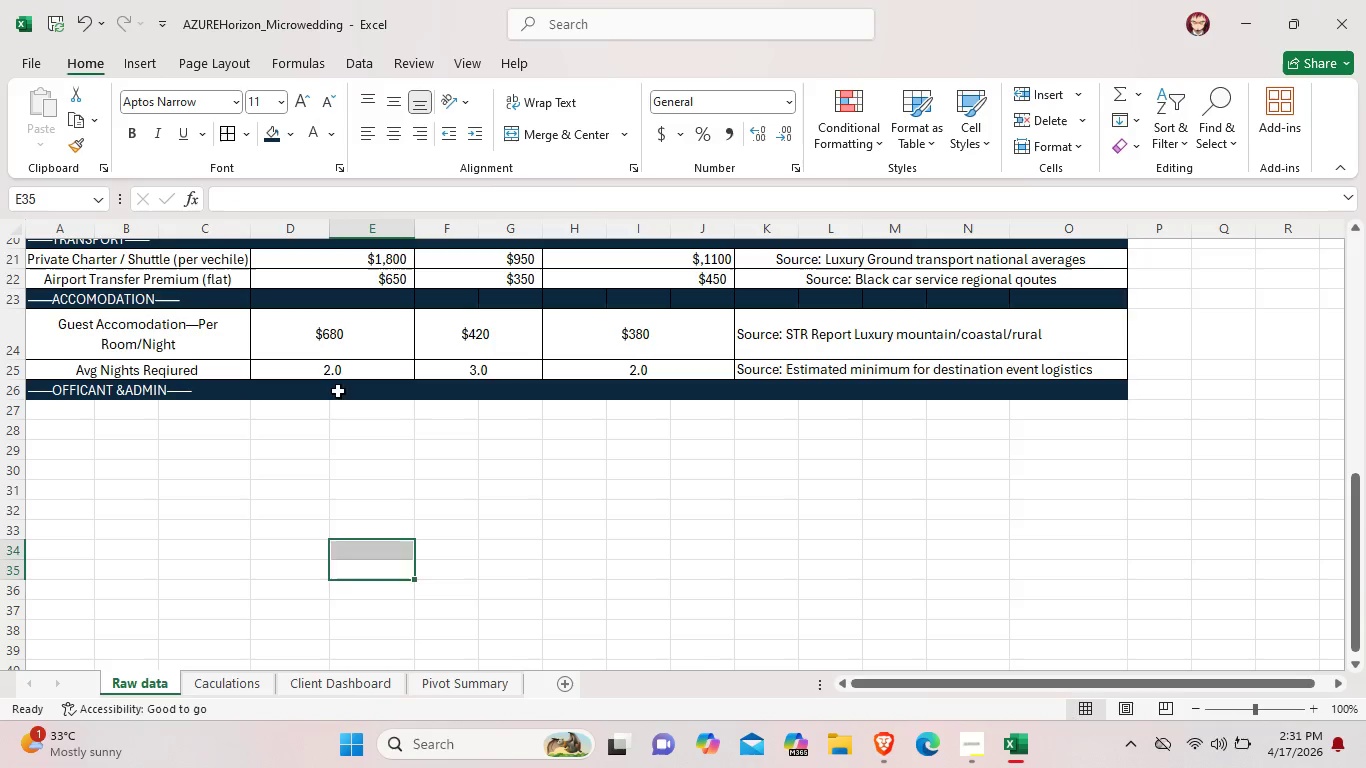 
double_click([338, 391])
 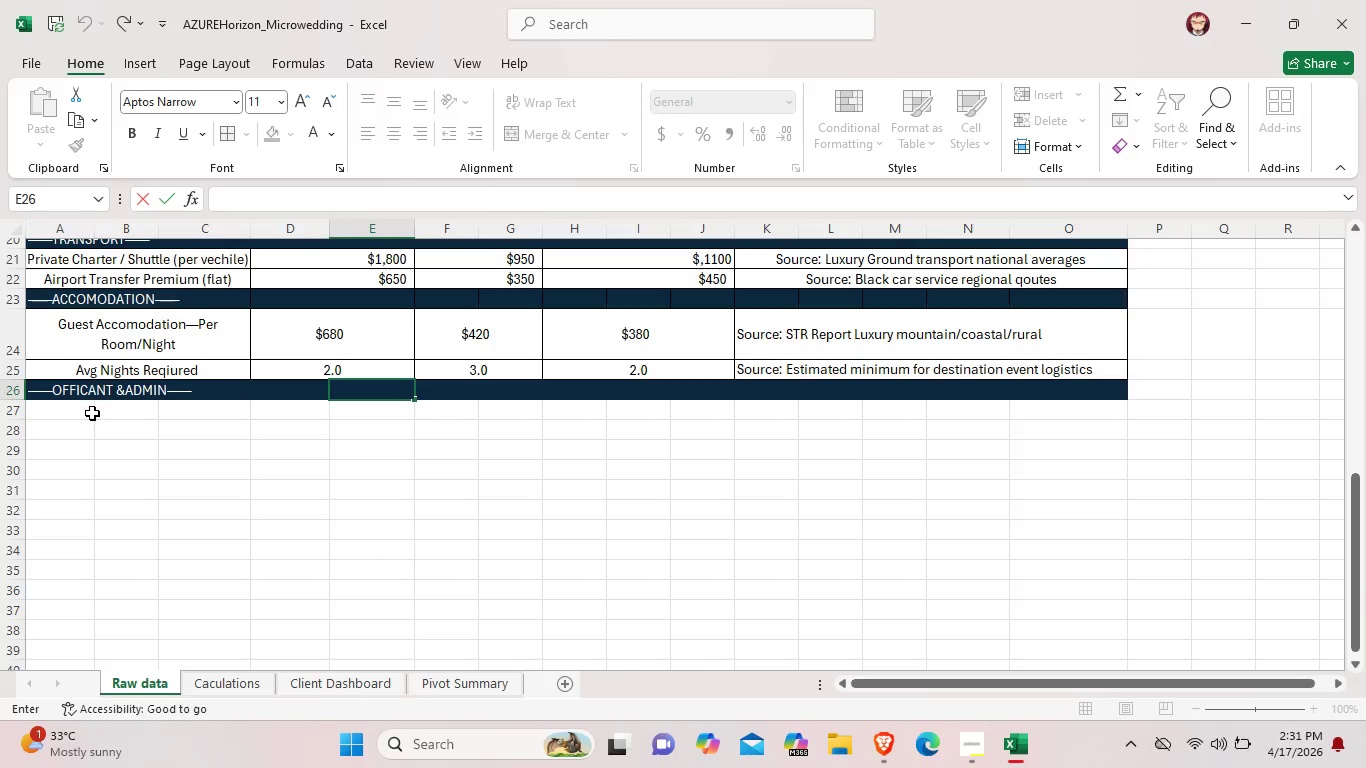 
left_click_drag(start_coordinate=[42, 410], to_coordinate=[200, 409])
 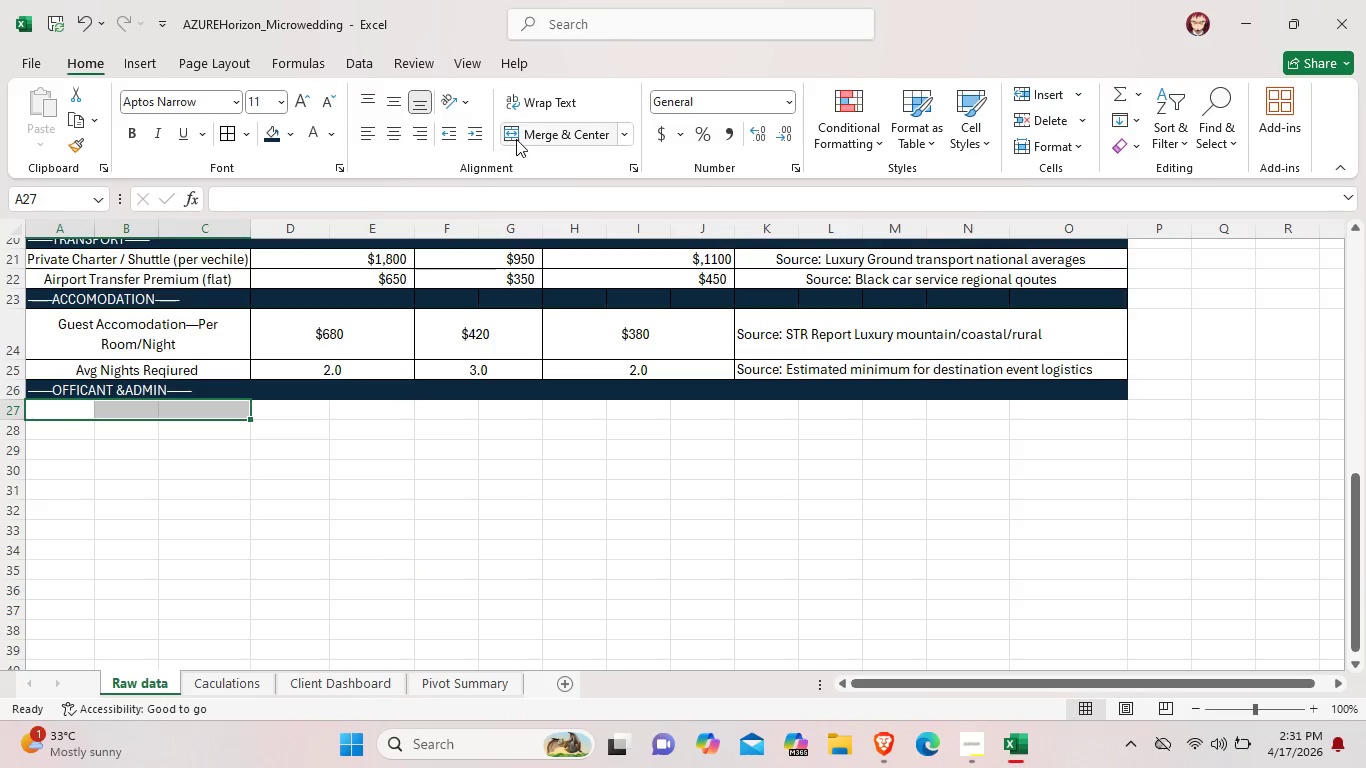 
left_click([516, 139])
 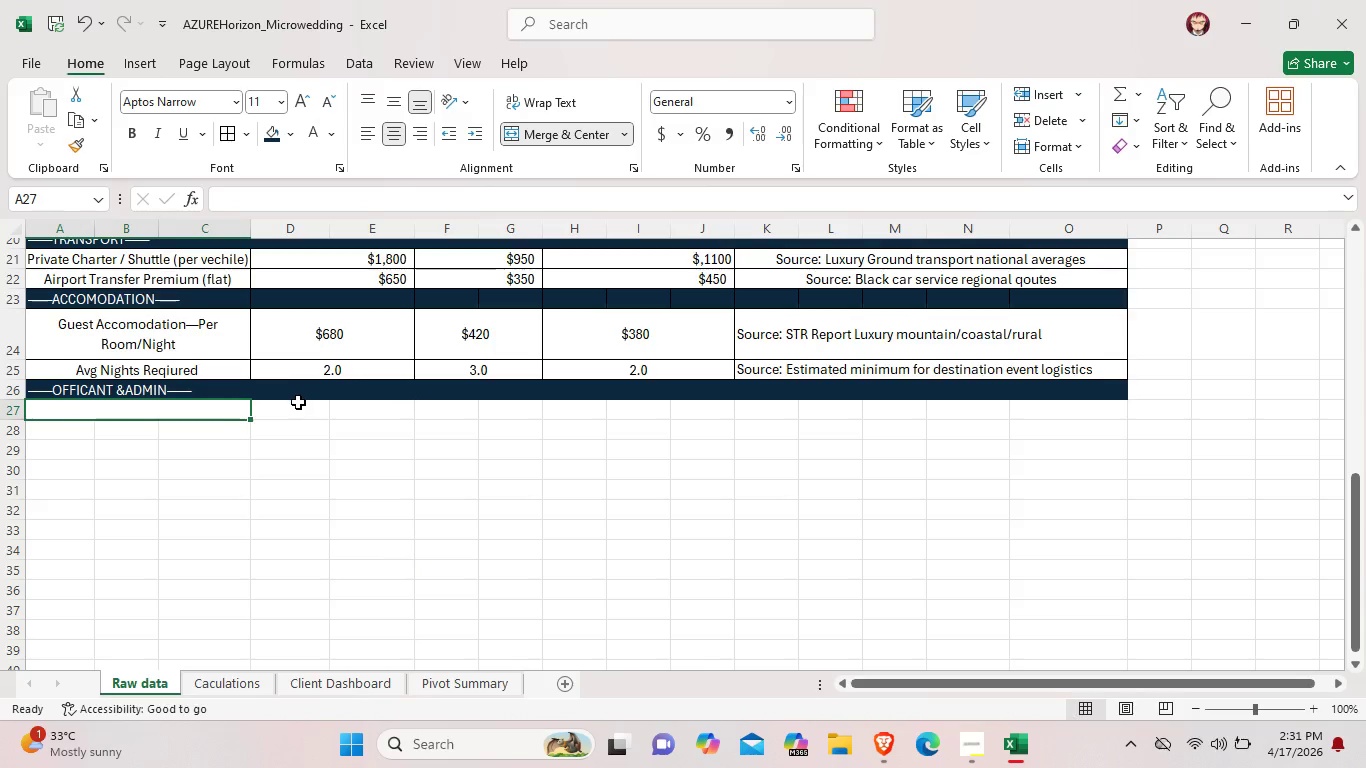 
left_click_drag(start_coordinate=[296, 409], to_coordinate=[350, 409])
 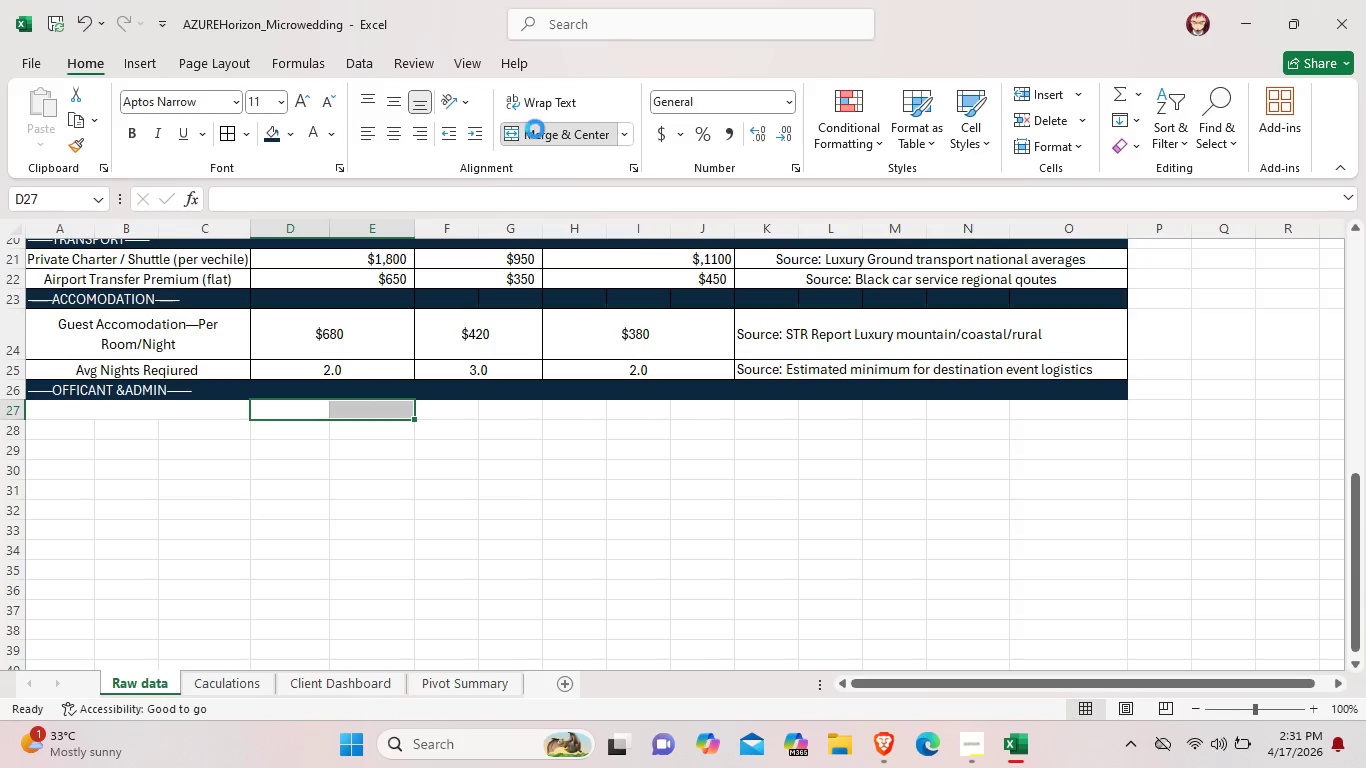 
double_click([535, 129])
 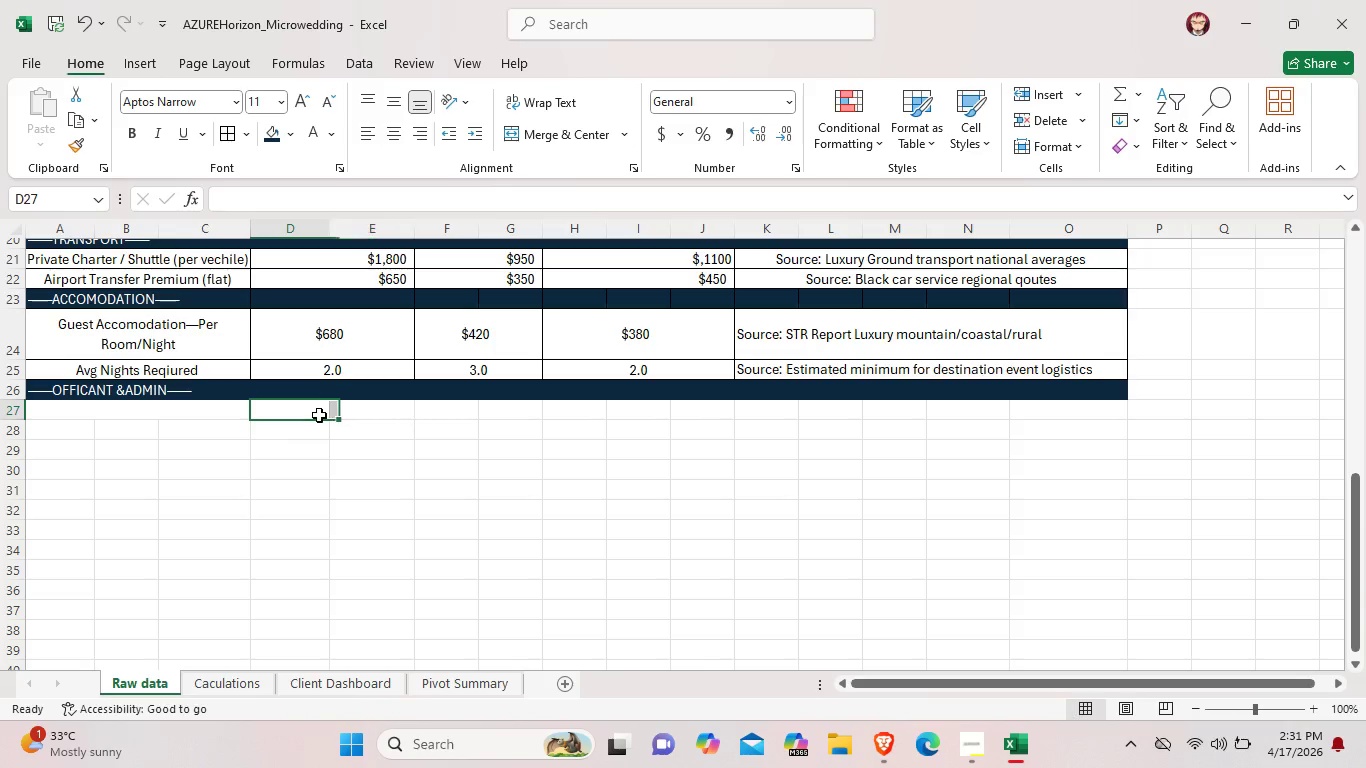 
double_click([317, 411])
 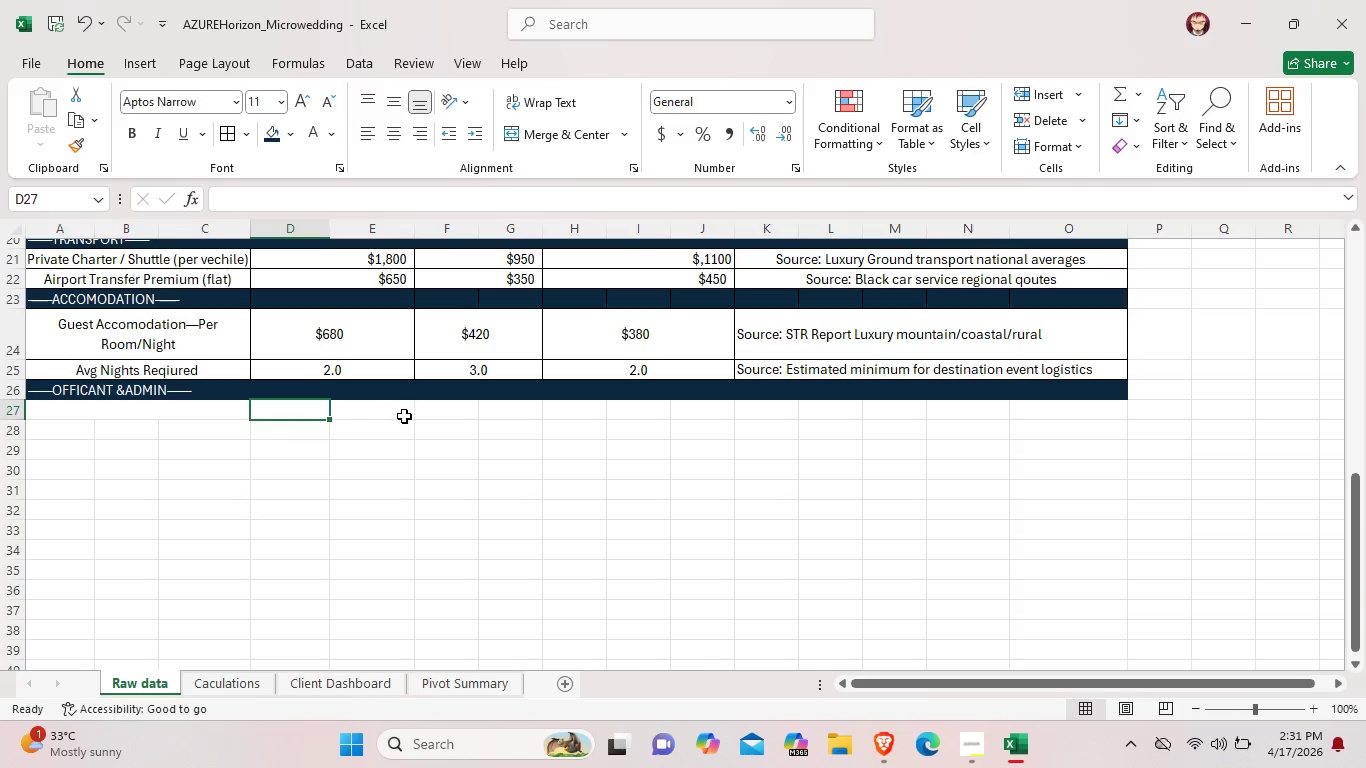 
left_click_drag(start_coordinate=[404, 416], to_coordinate=[313, 416])
 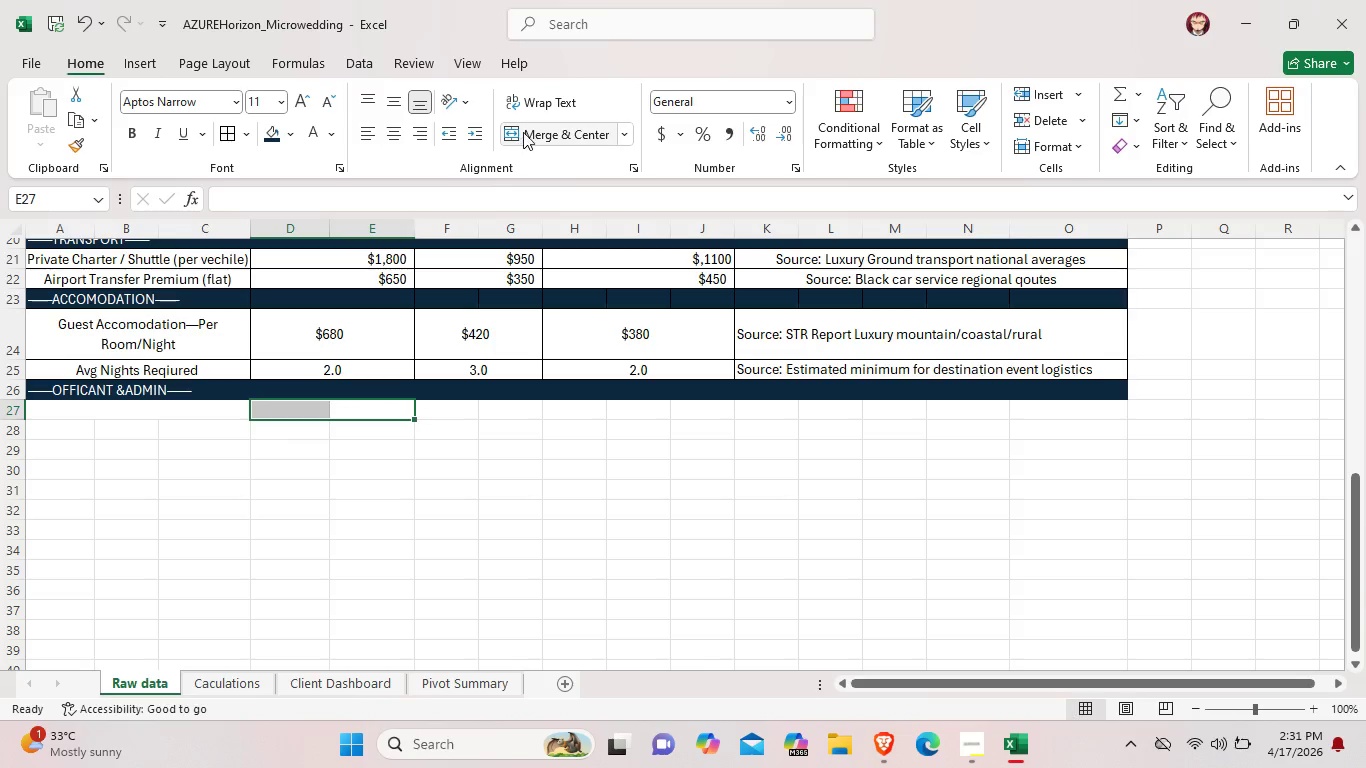 
left_click([523, 132])
 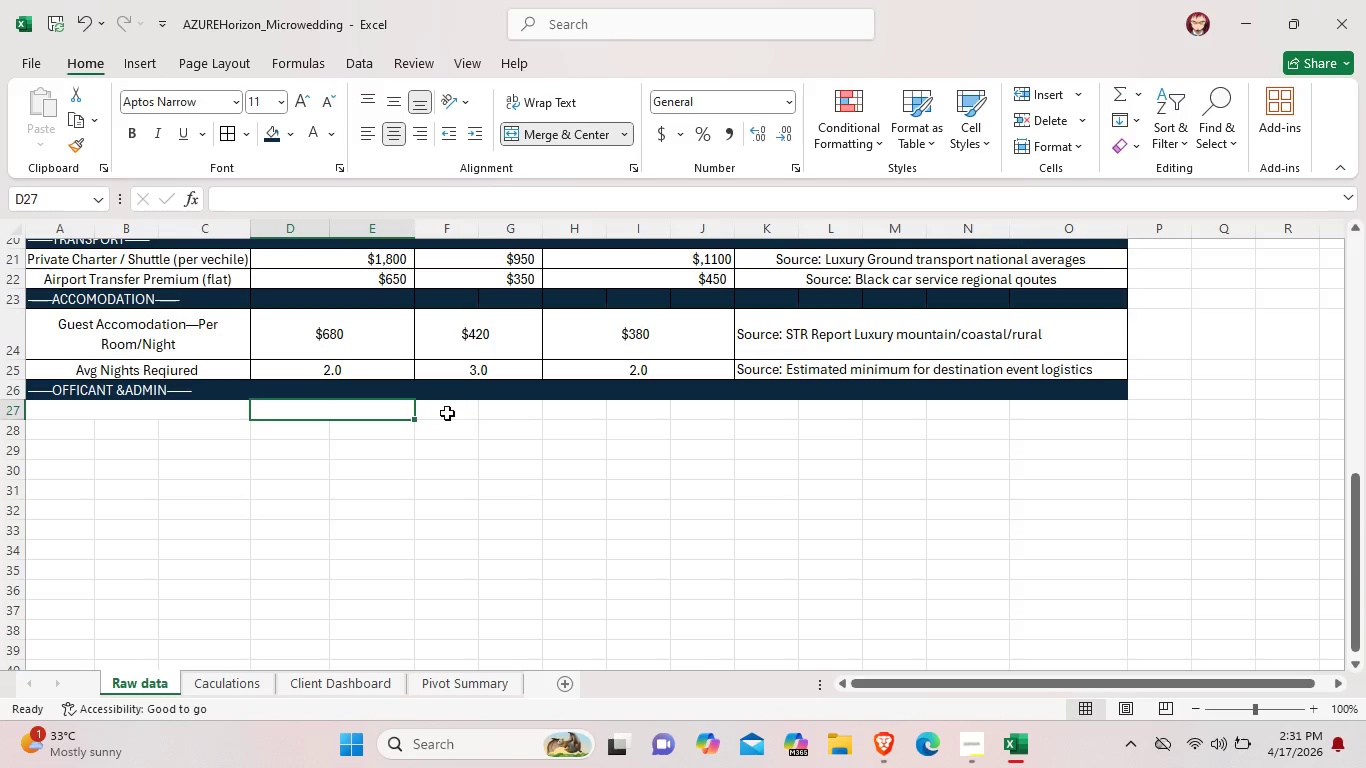 
left_click_drag(start_coordinate=[443, 412], to_coordinate=[508, 407])
 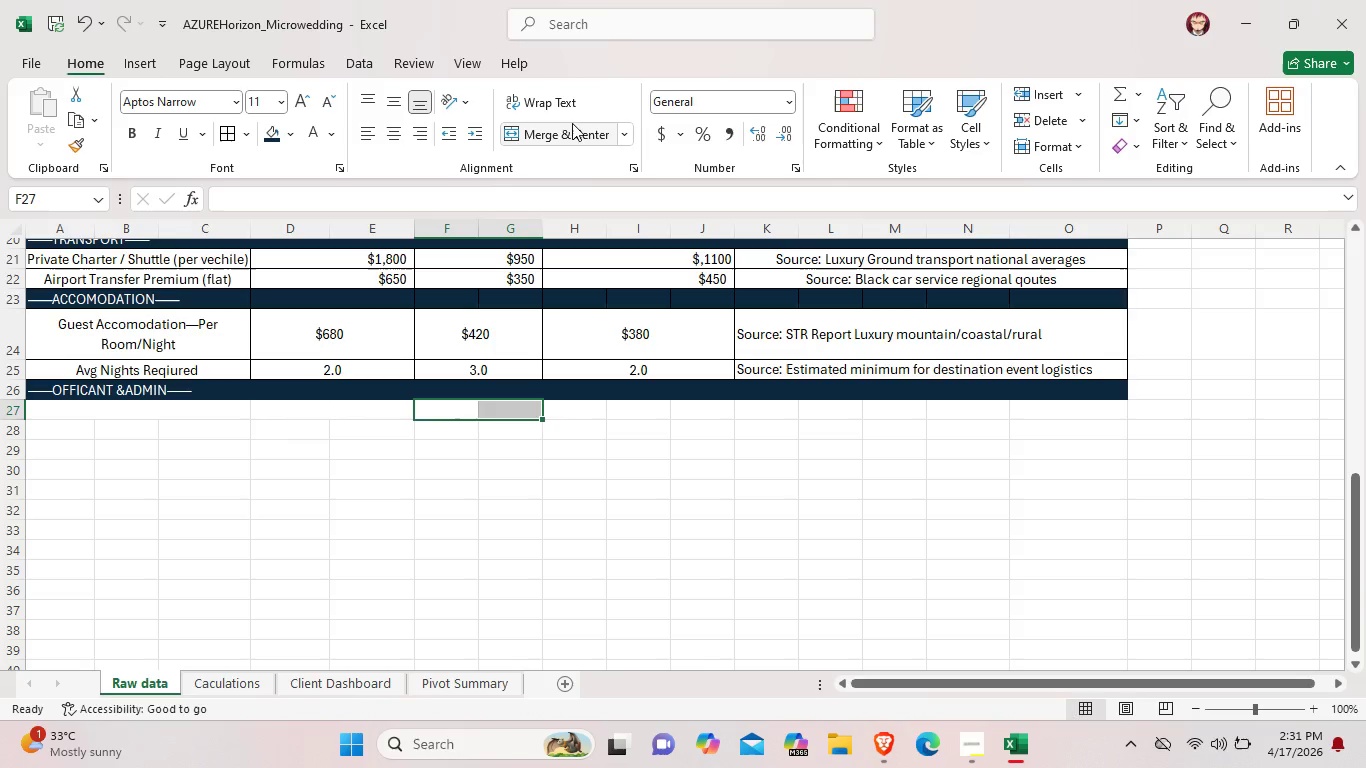 
left_click([572, 123])
 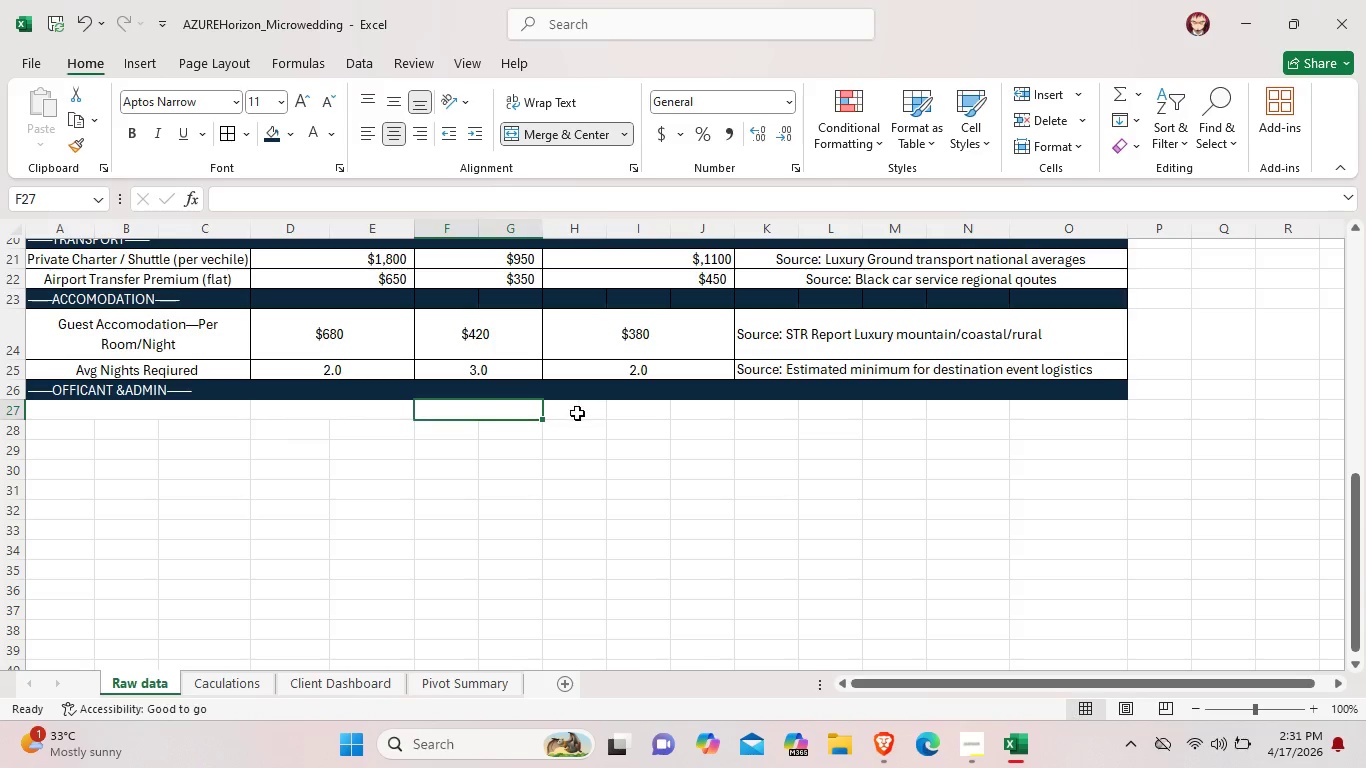 
left_click_drag(start_coordinate=[577, 413], to_coordinate=[677, 405])
 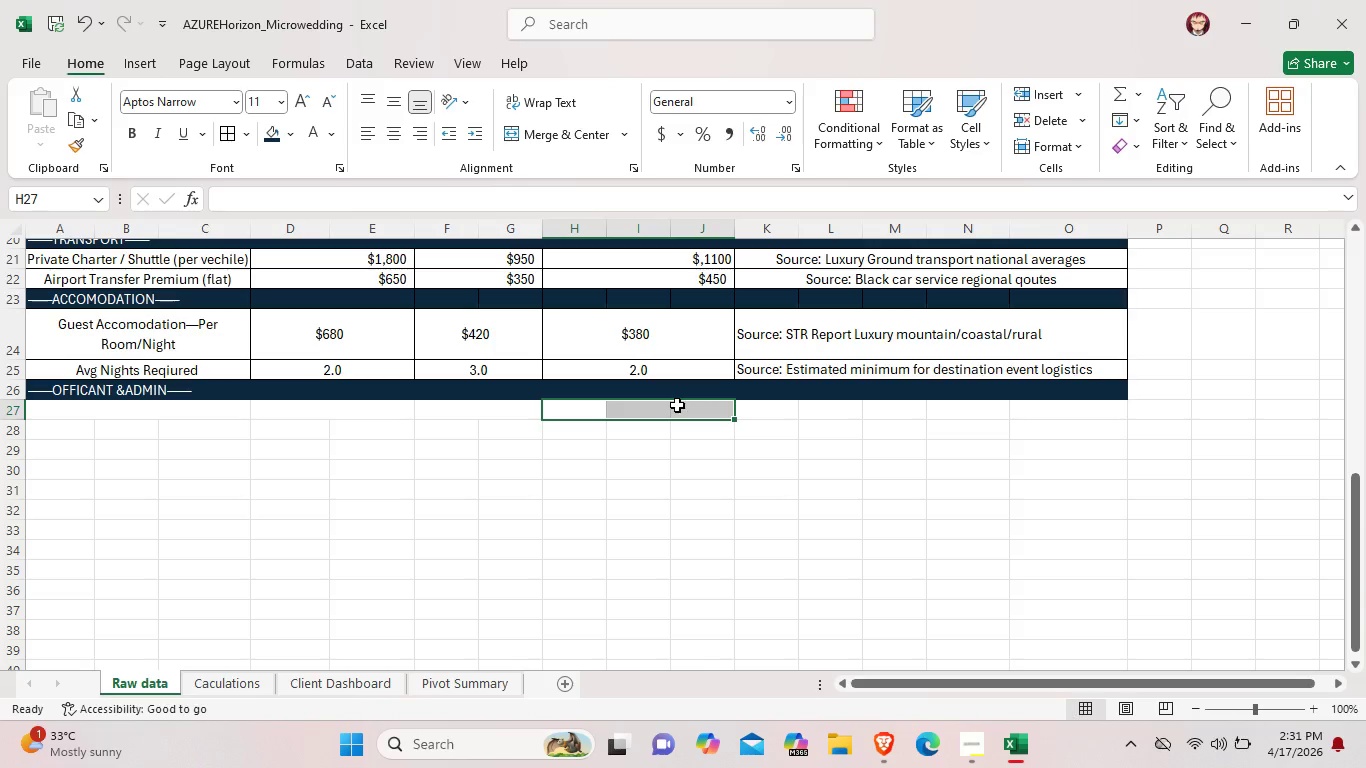 
wait(12.34)
 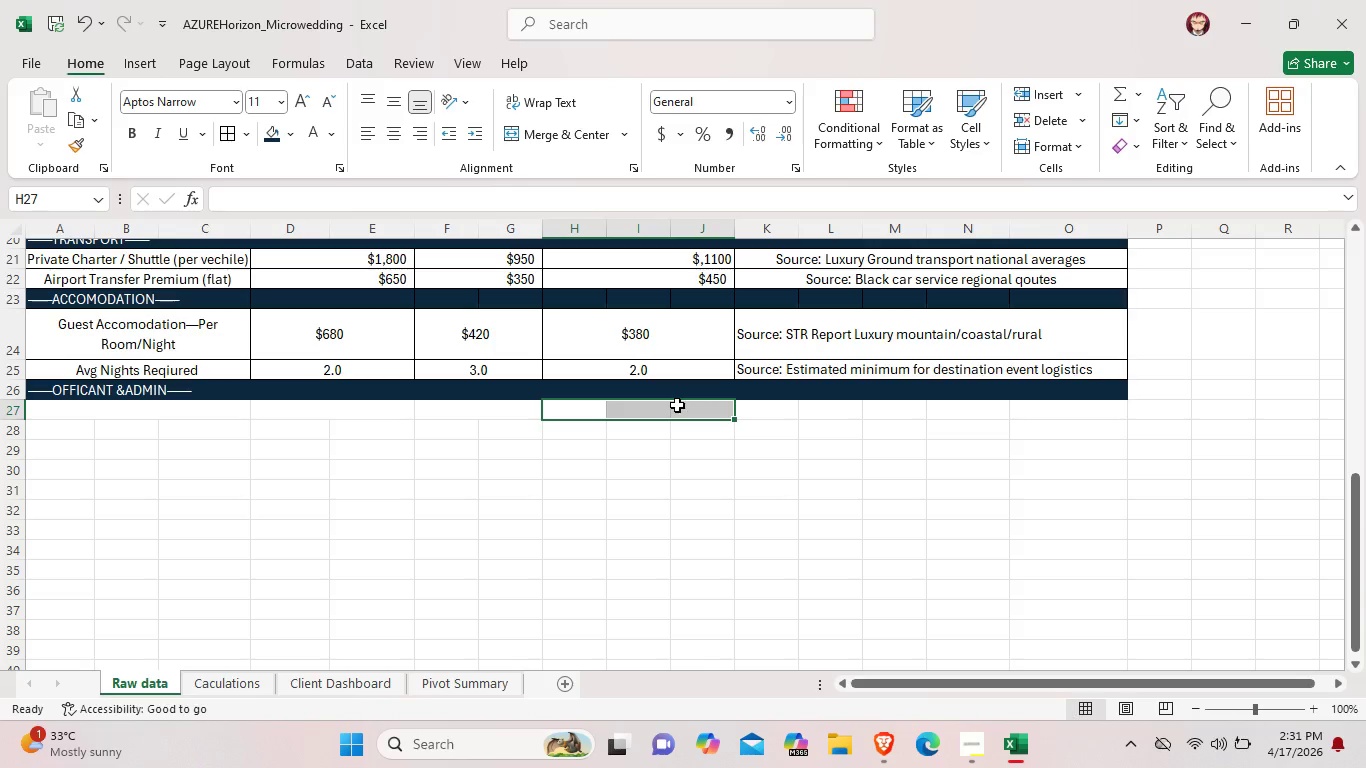 
left_click([576, 130])
 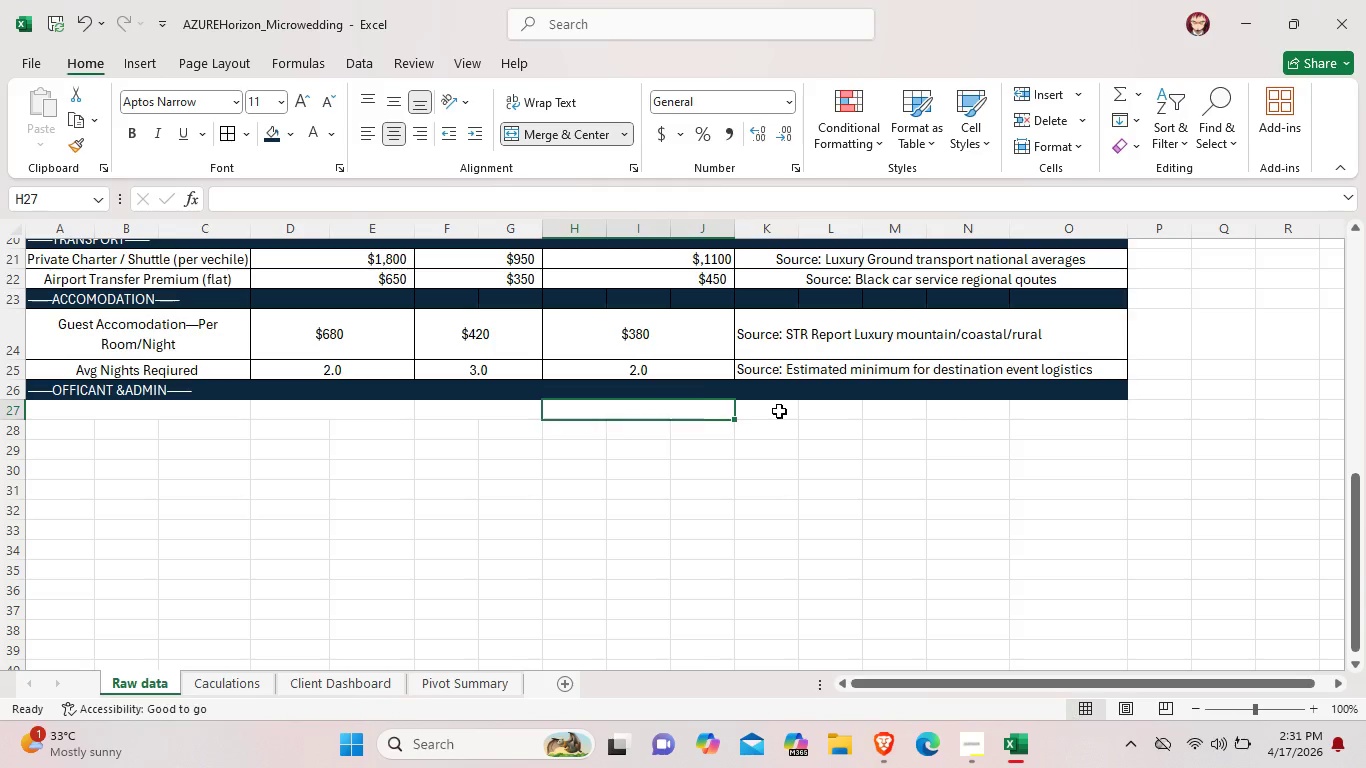 
left_click([779, 411])
 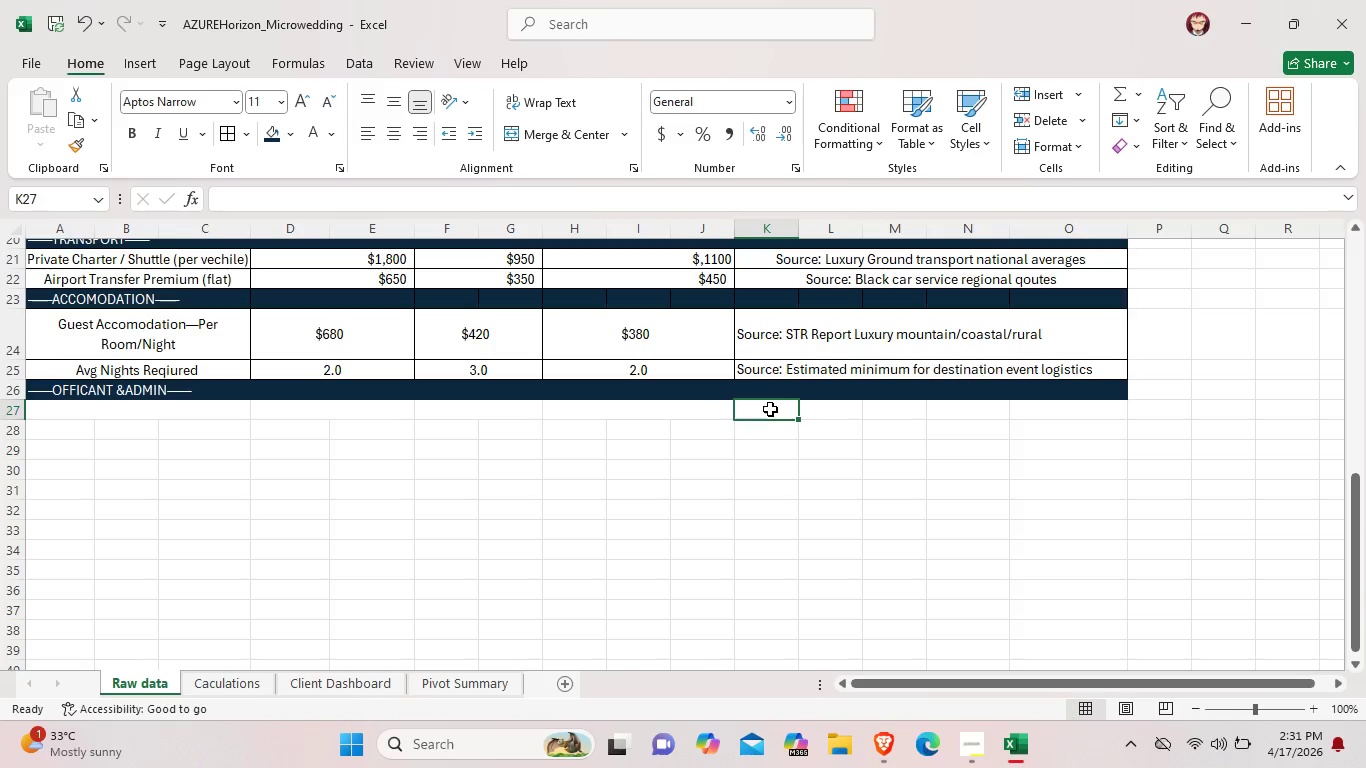 
left_click_drag(start_coordinate=[770, 409], to_coordinate=[1028, 403])
 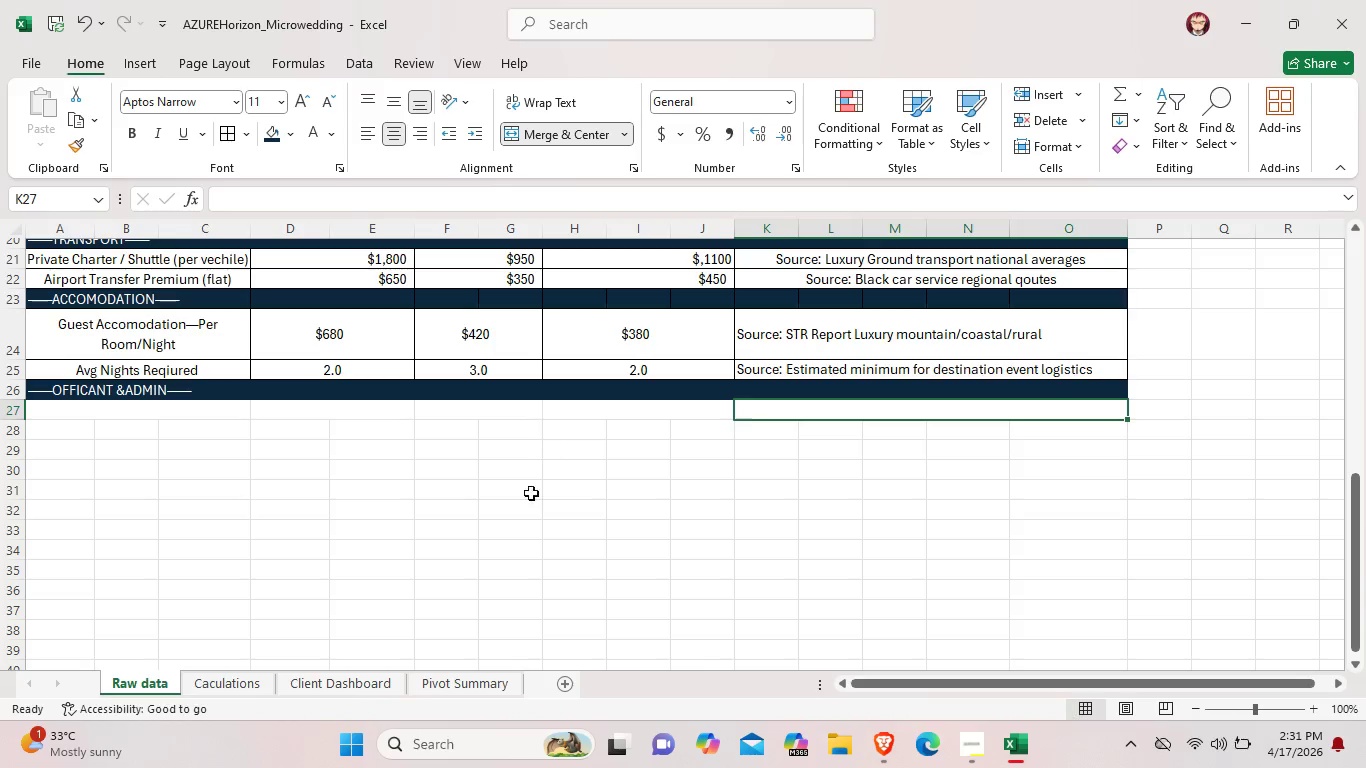 
left_click([515, 528])
 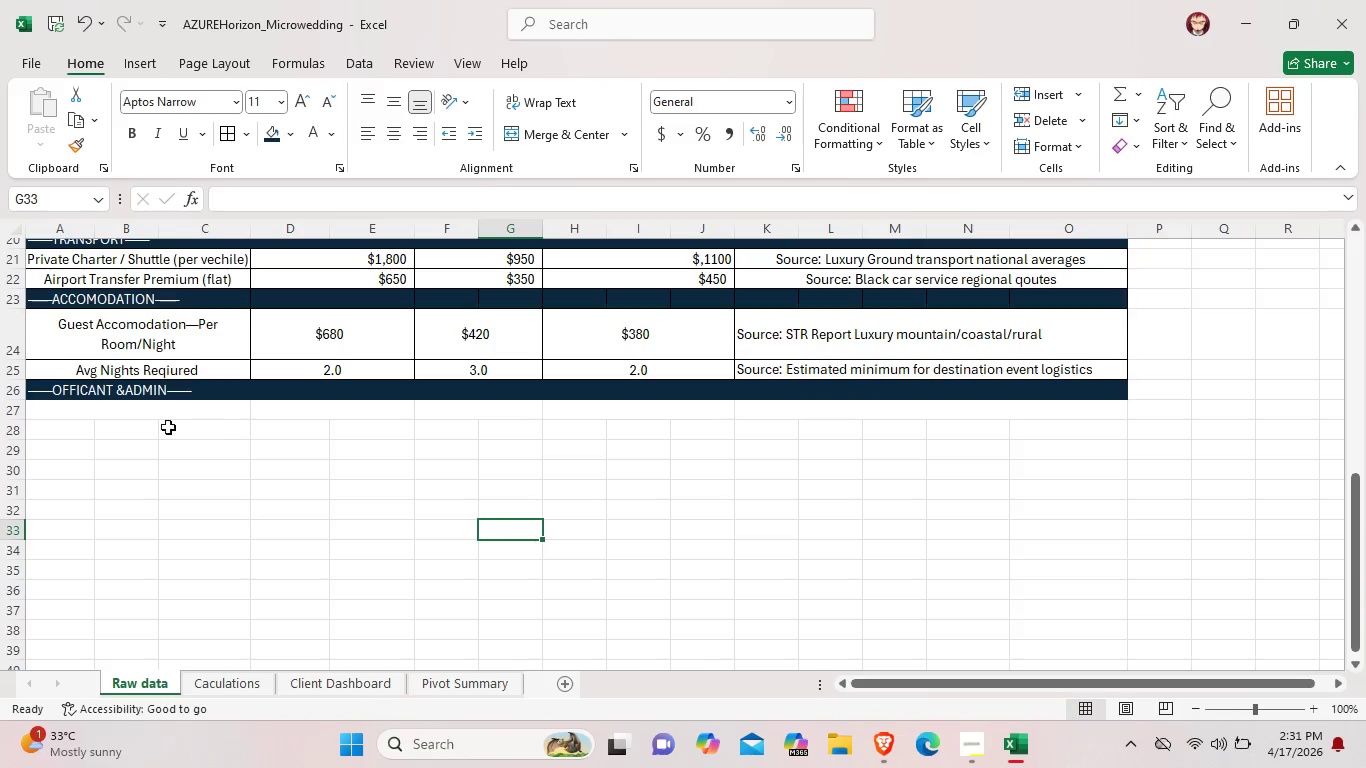 
left_click_drag(start_coordinate=[56, 426], to_coordinate=[175, 421])
 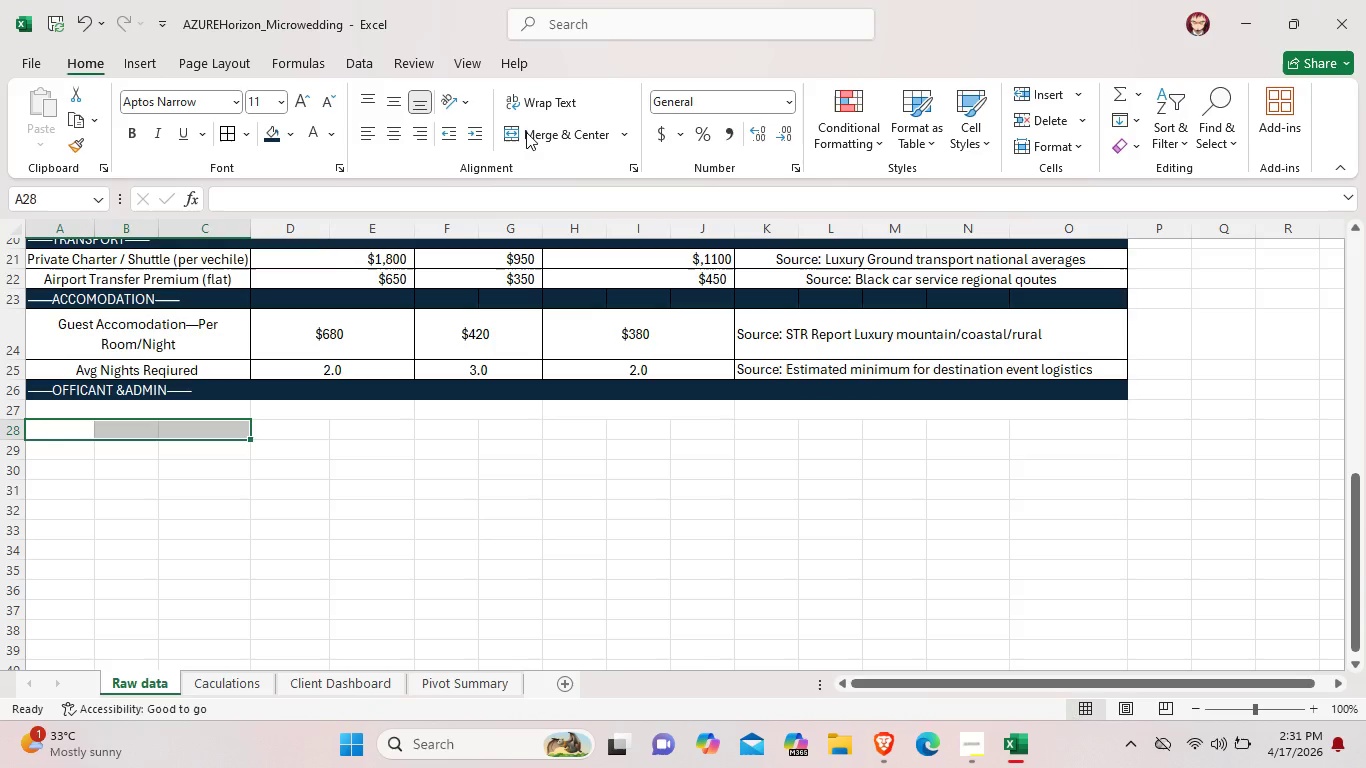 
left_click([574, 140])
 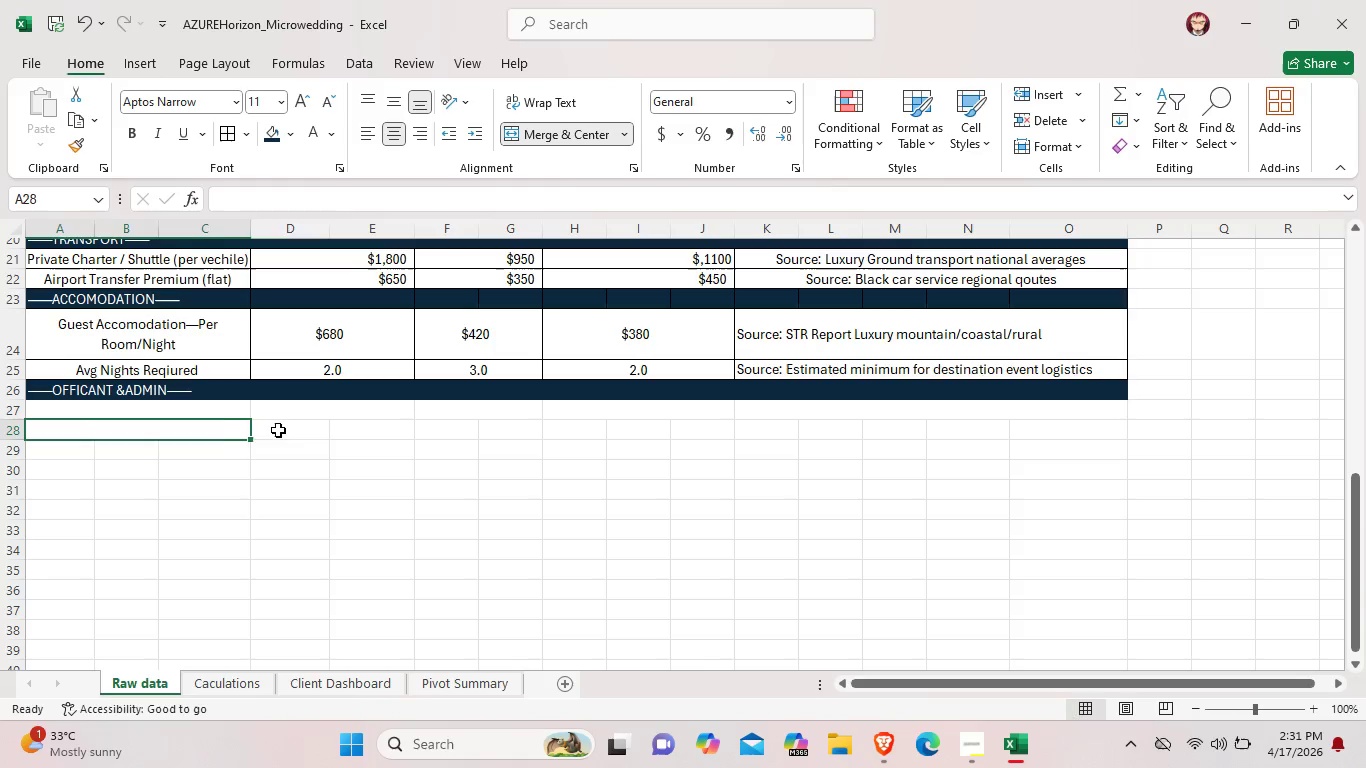 
left_click_drag(start_coordinate=[278, 430], to_coordinate=[356, 430])
 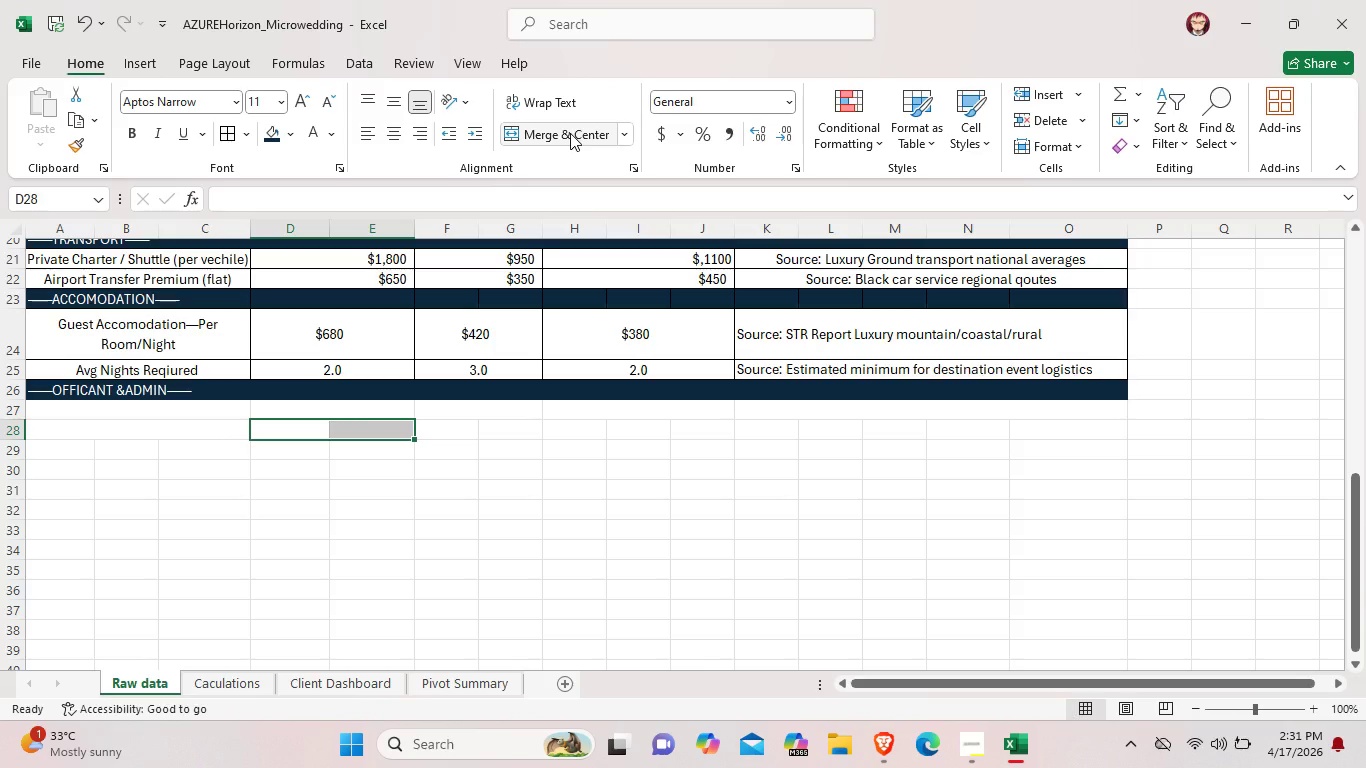 
left_click([570, 133])
 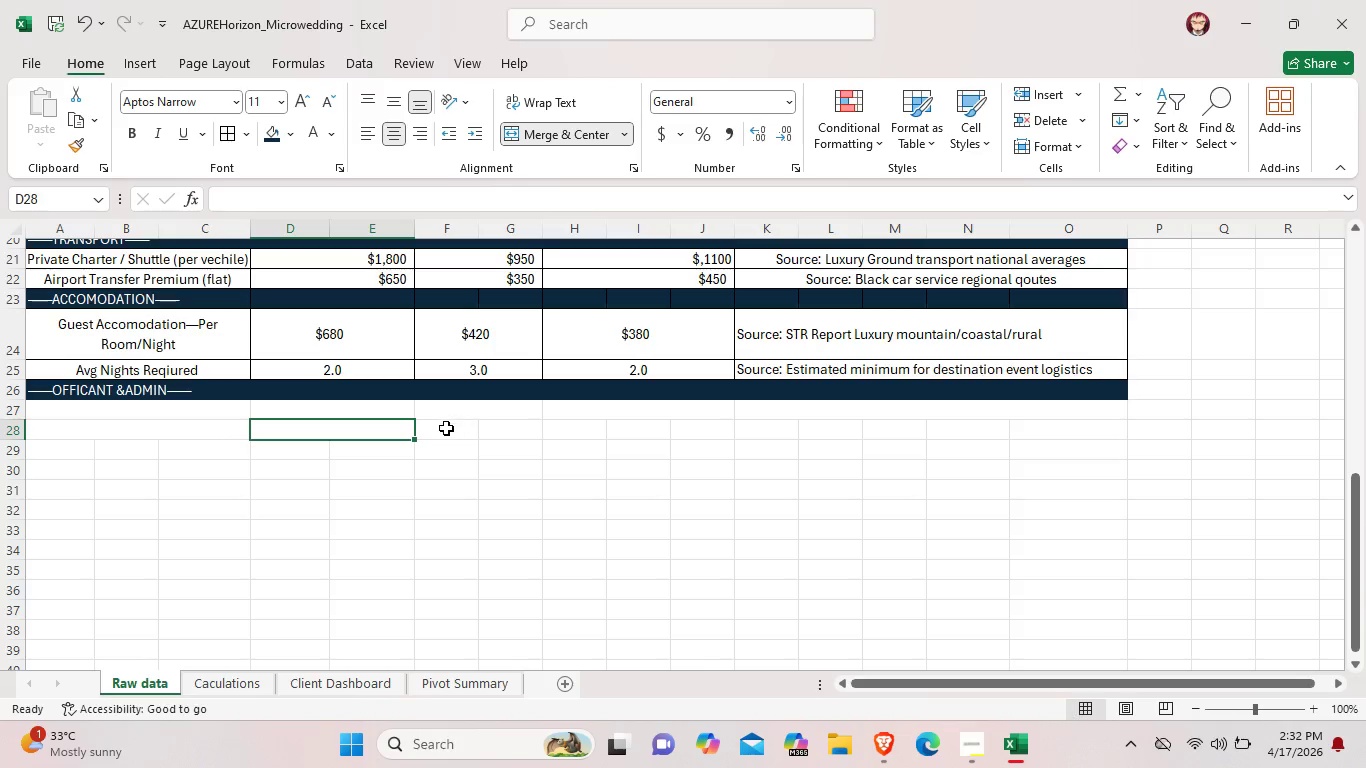 
left_click_drag(start_coordinate=[445, 428], to_coordinate=[521, 427])
 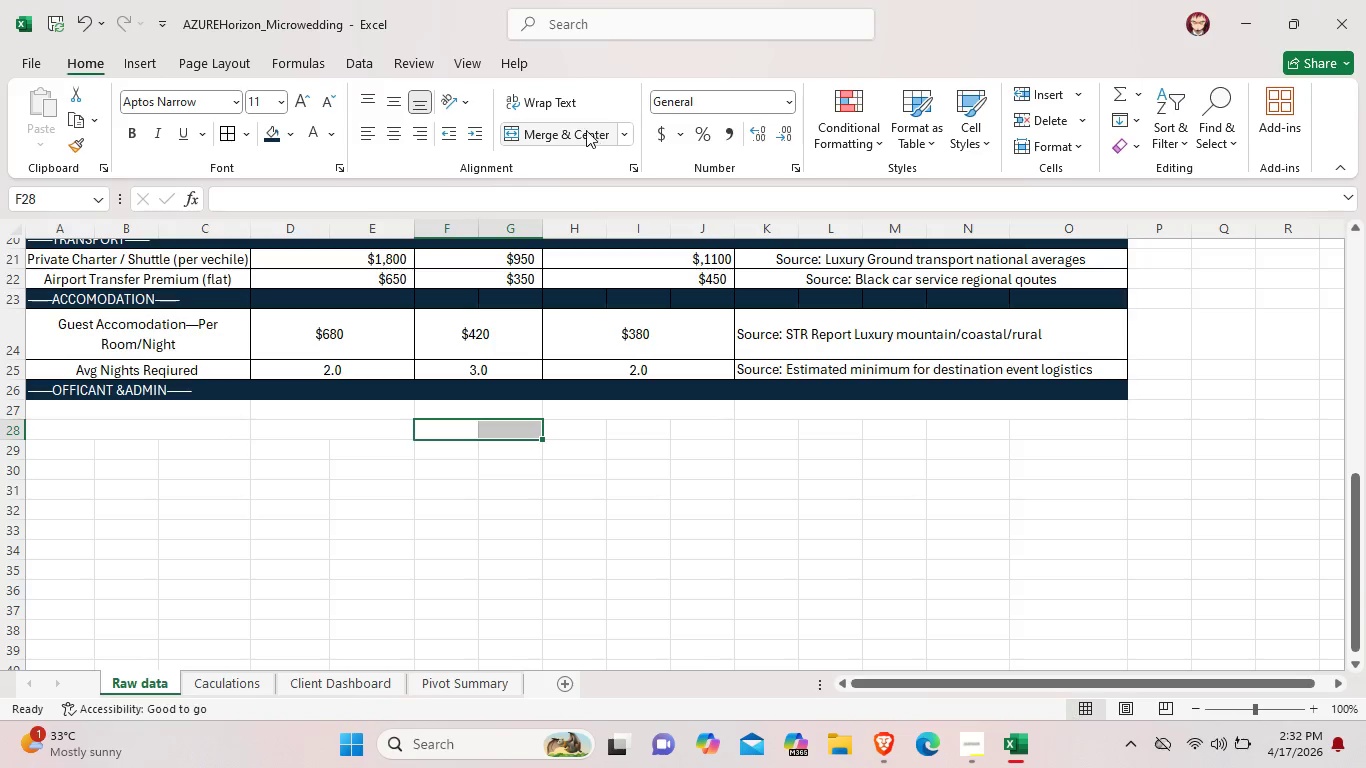 
left_click([586, 130])
 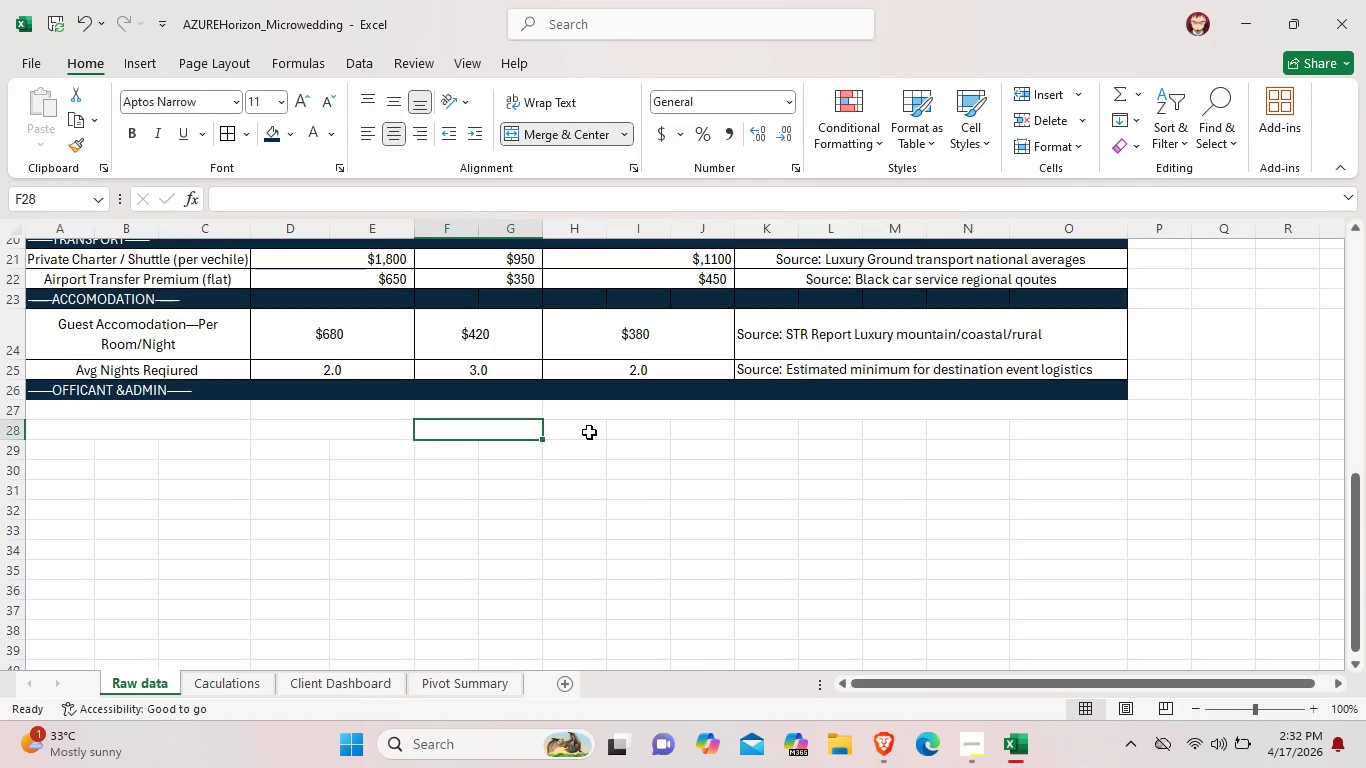 
left_click_drag(start_coordinate=[589, 432], to_coordinate=[686, 433])
 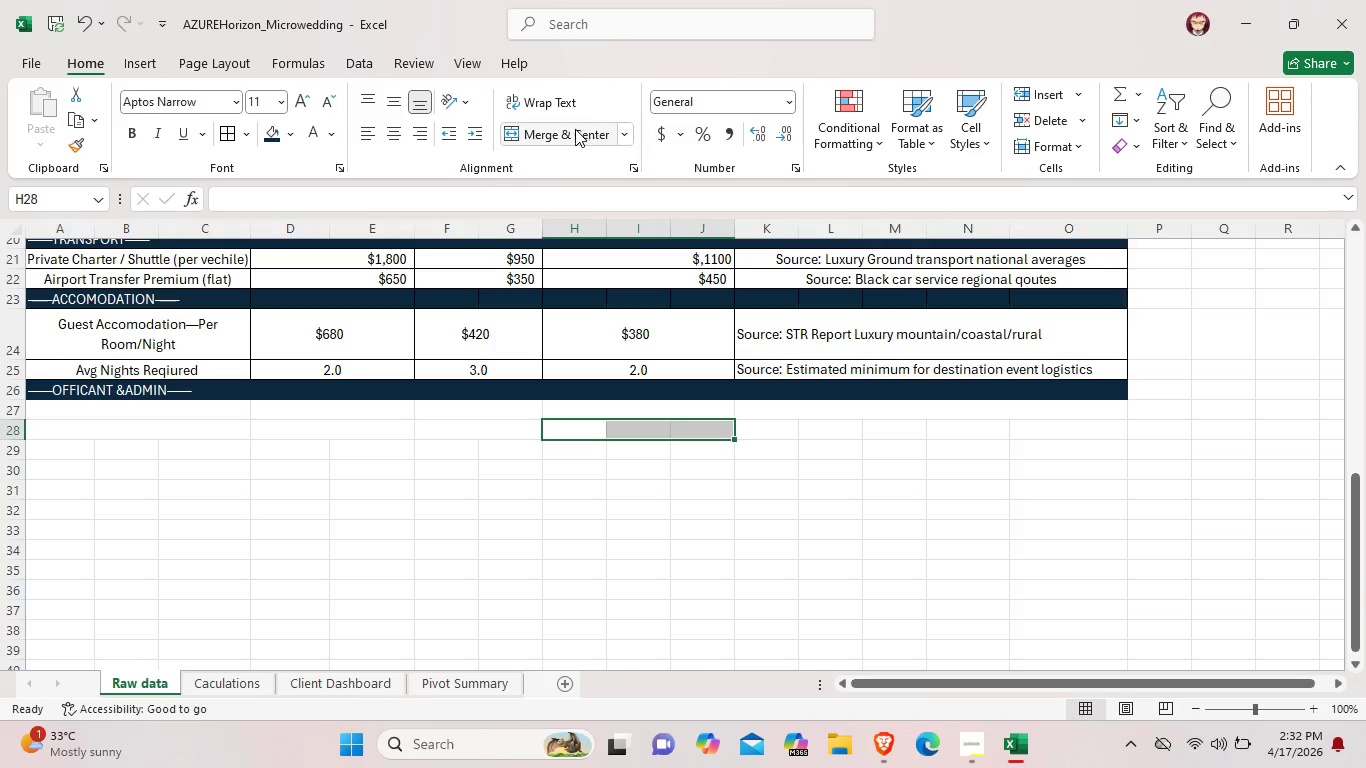 
left_click([575, 129])
 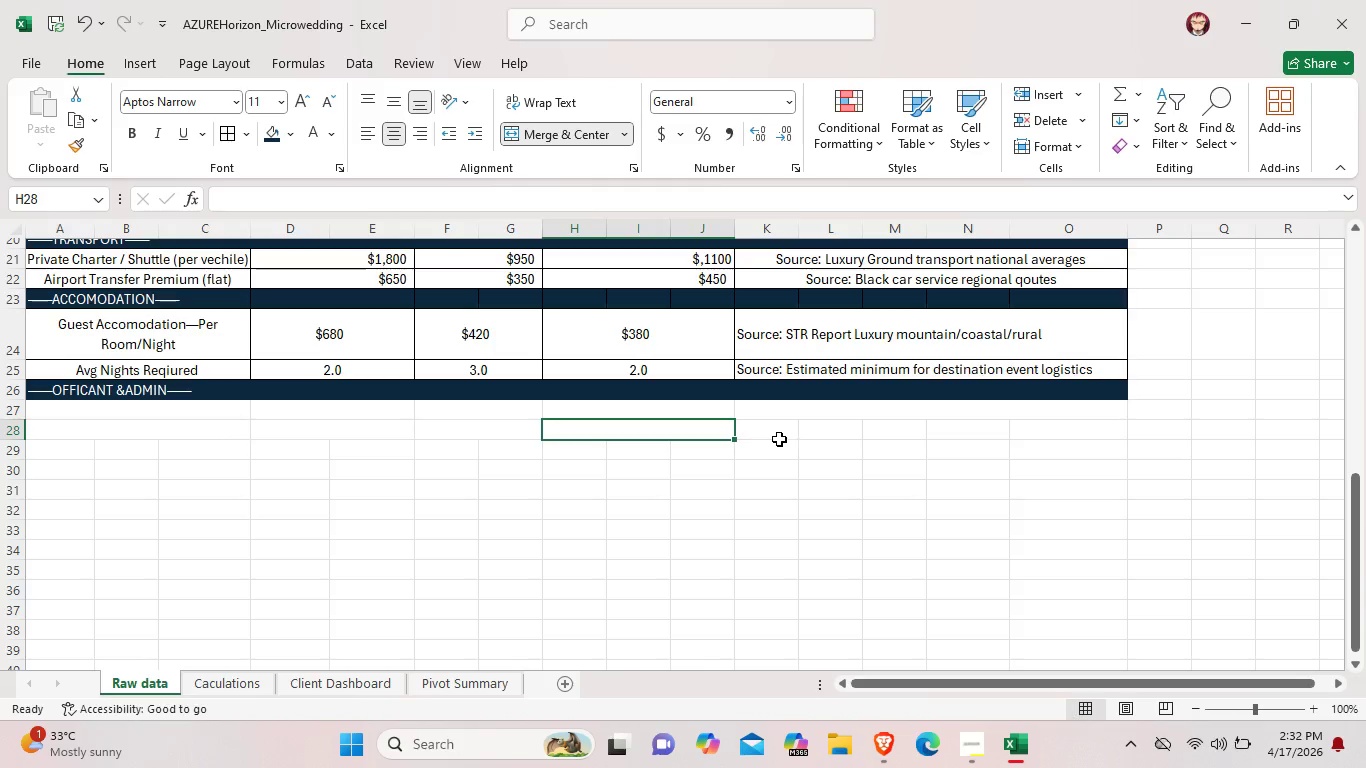 
left_click_drag(start_coordinate=[778, 439], to_coordinate=[1063, 436])
 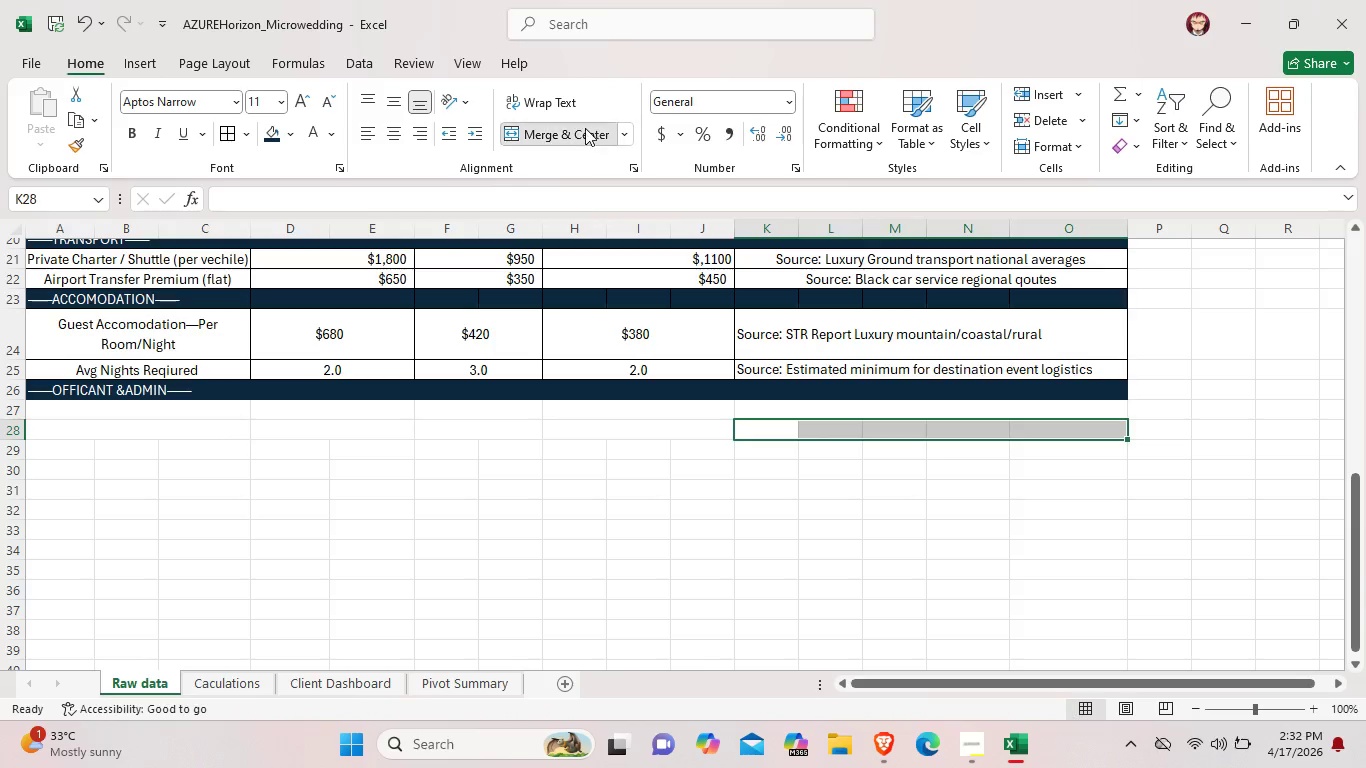 
left_click([585, 128])
 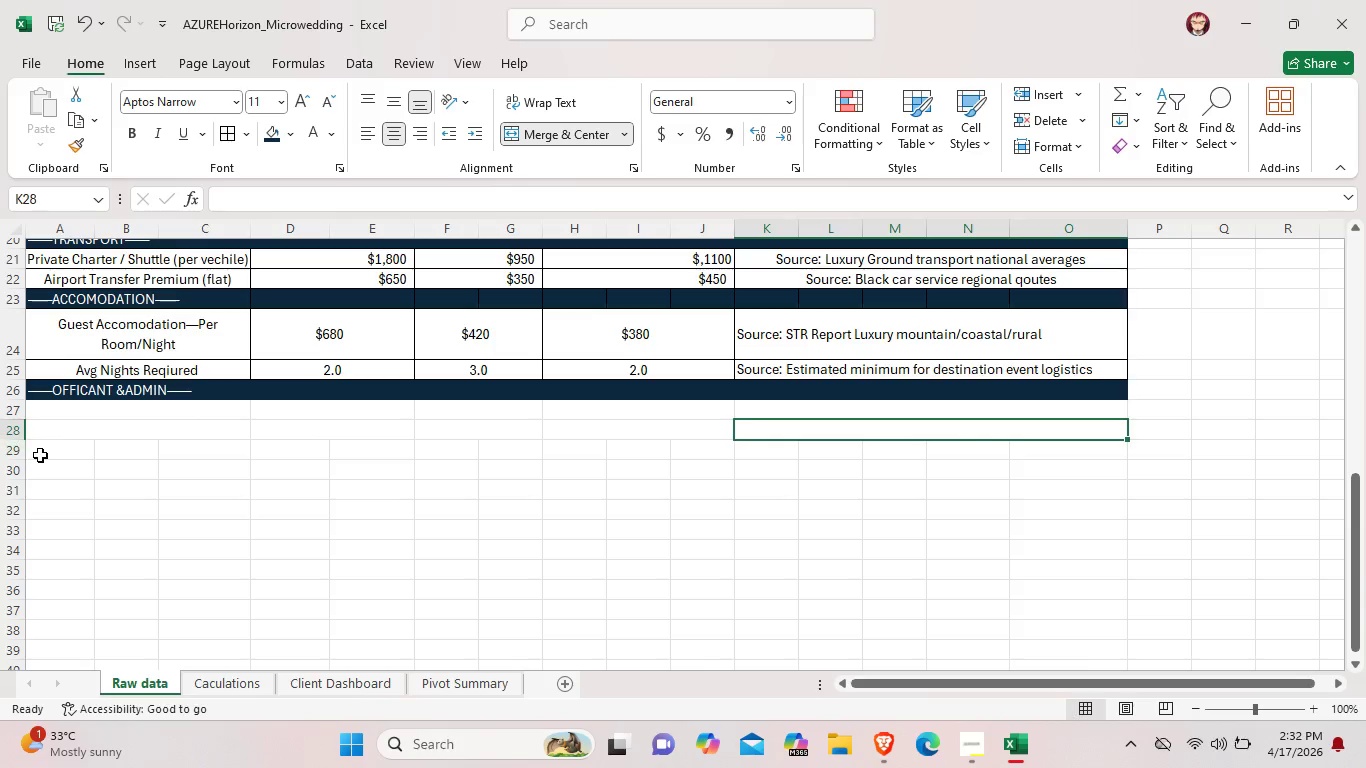 
left_click_drag(start_coordinate=[40, 455], to_coordinate=[185, 455])
 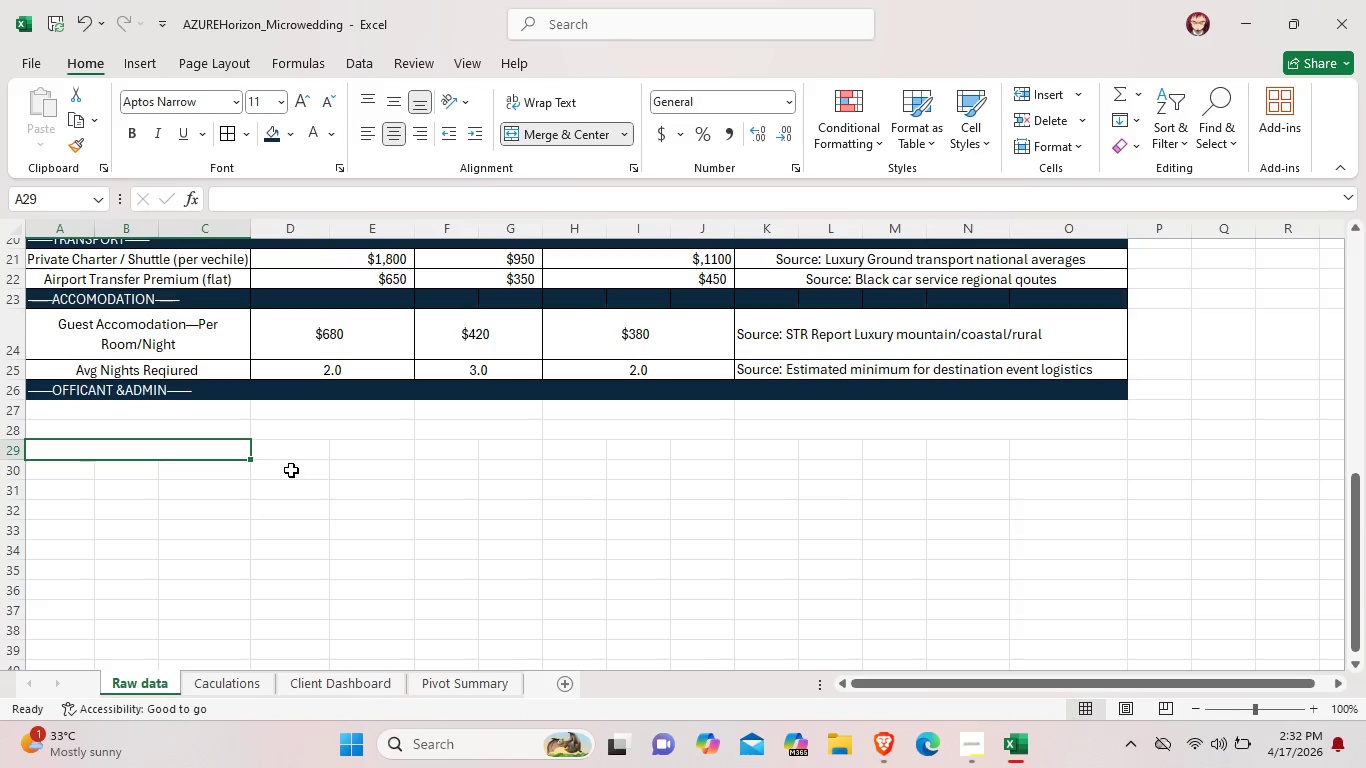 
left_click_drag(start_coordinate=[281, 451], to_coordinate=[360, 449])
 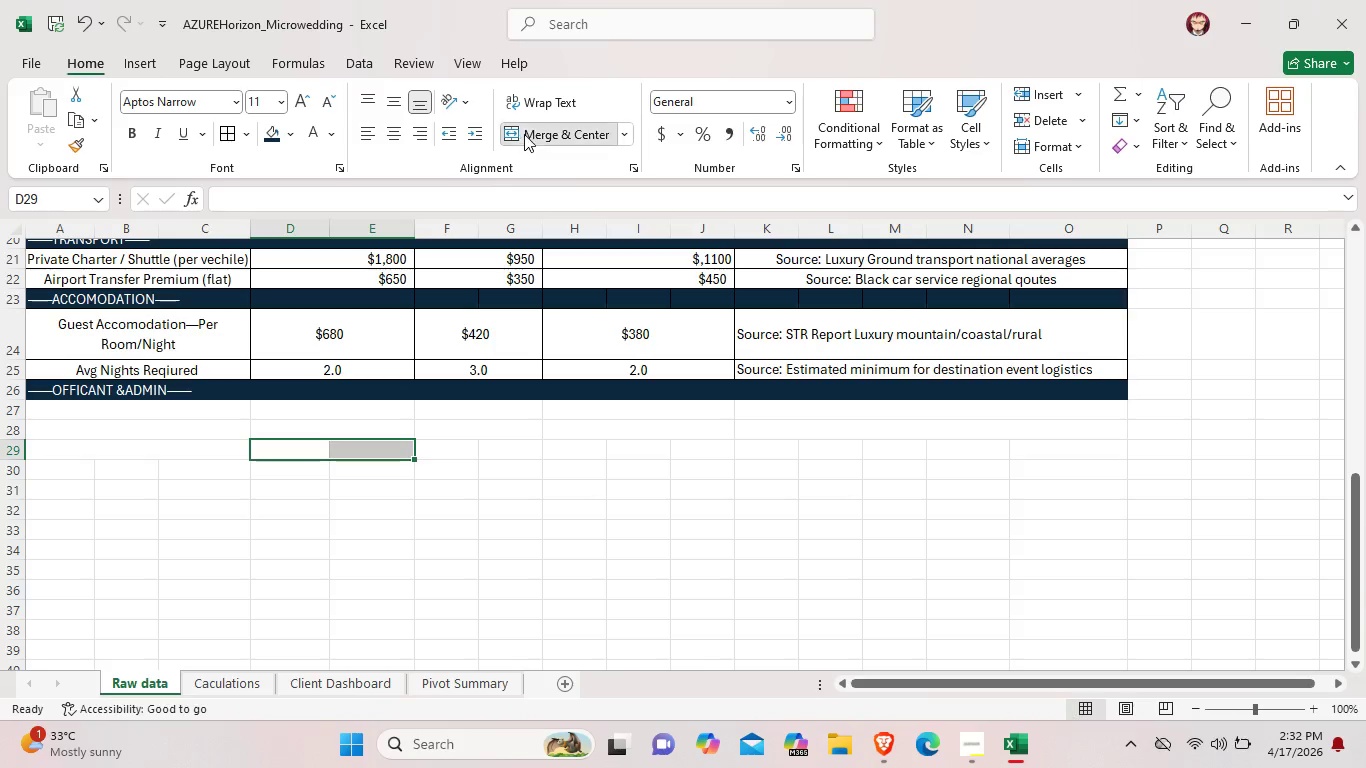 
left_click([524, 134])
 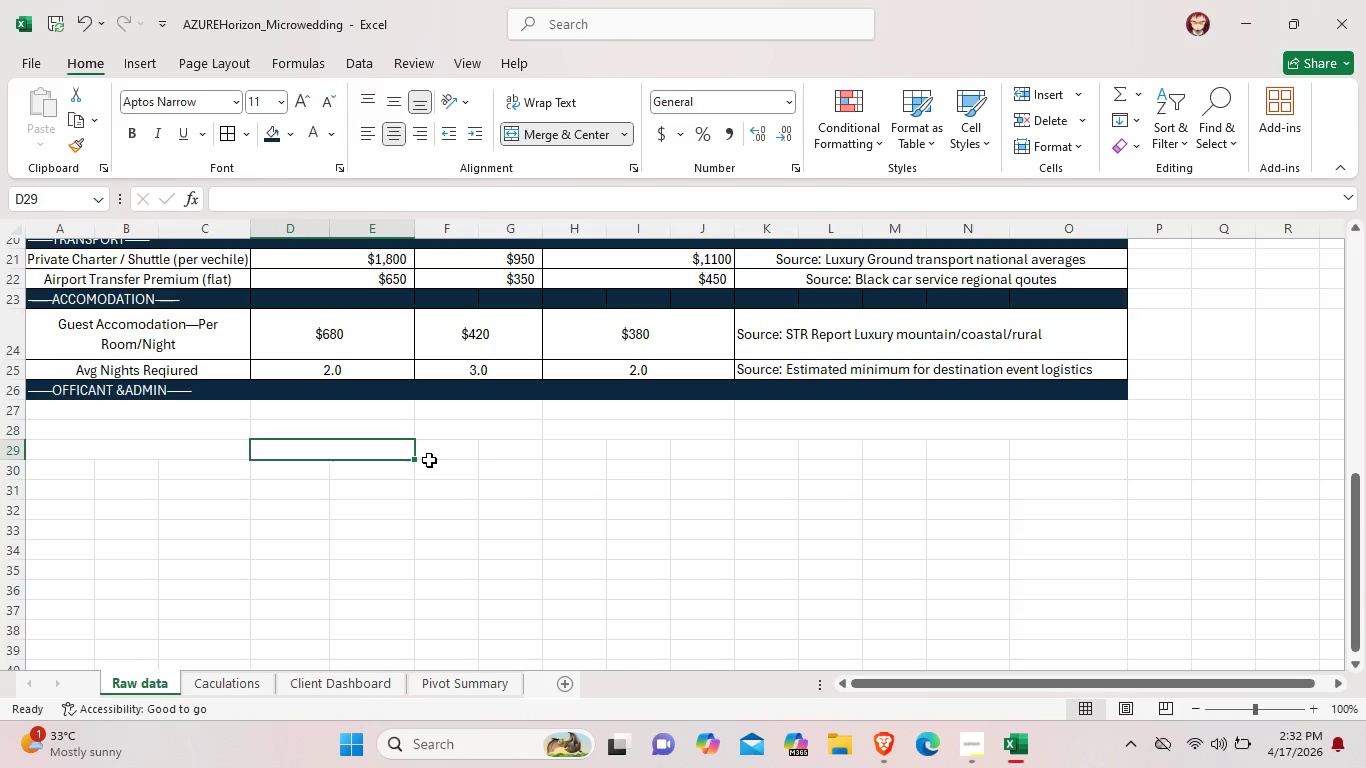 
left_click_drag(start_coordinate=[429, 460], to_coordinate=[493, 452])
 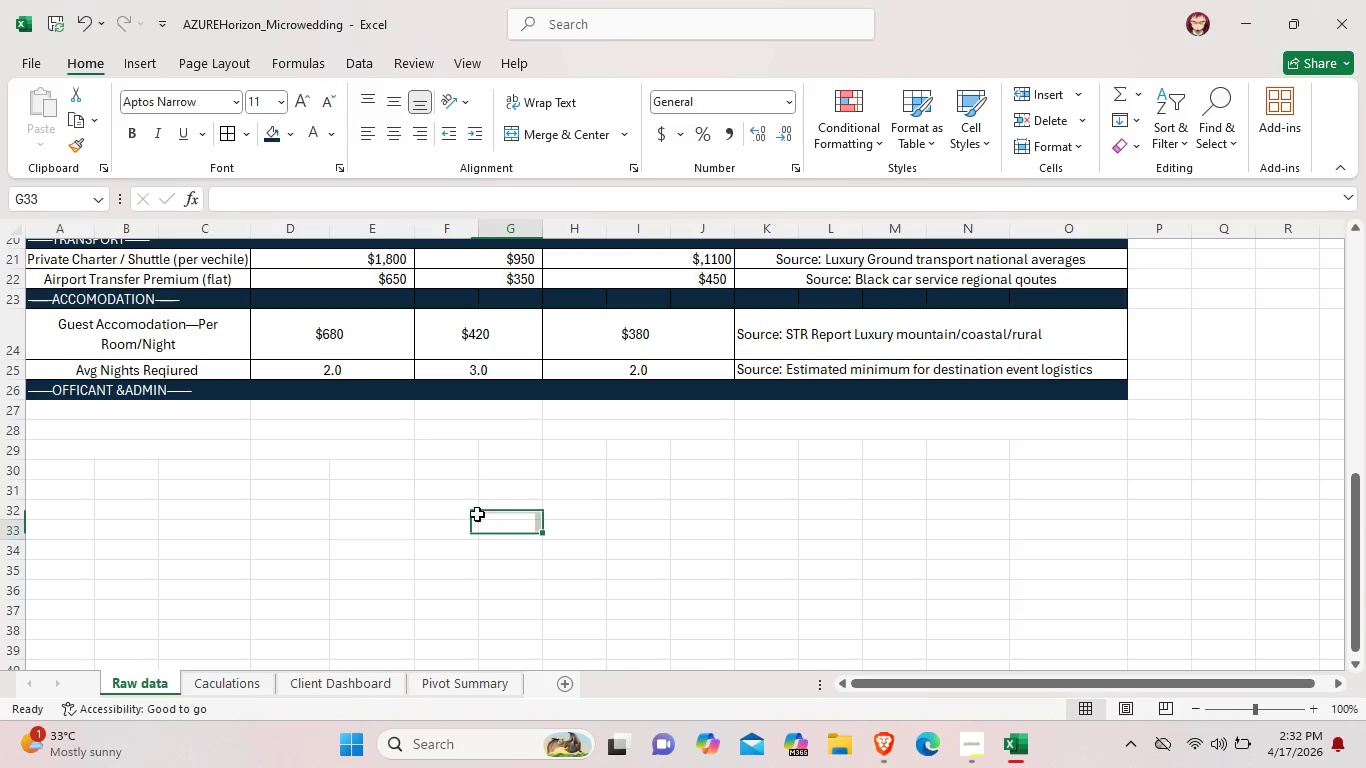 
left_click([483, 520])
 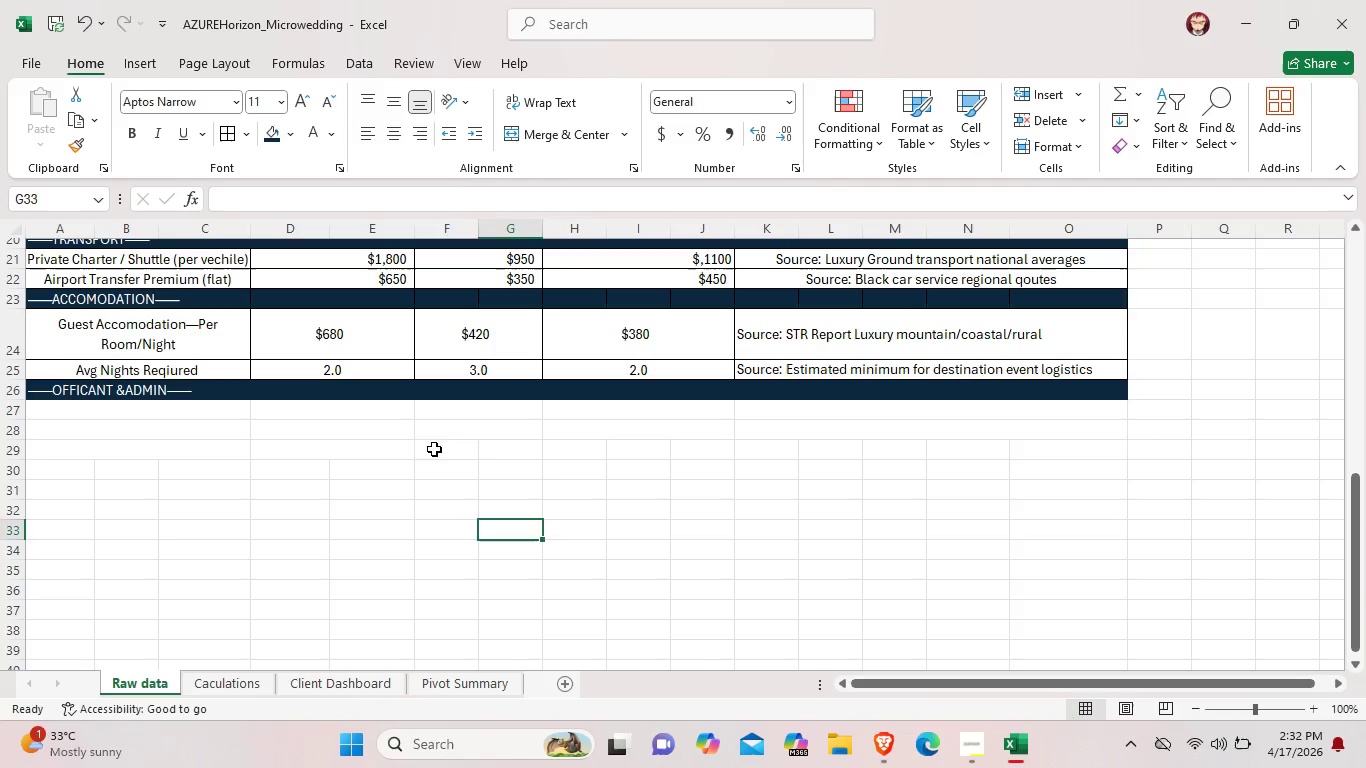 
left_click_drag(start_coordinate=[434, 449], to_coordinate=[485, 449])
 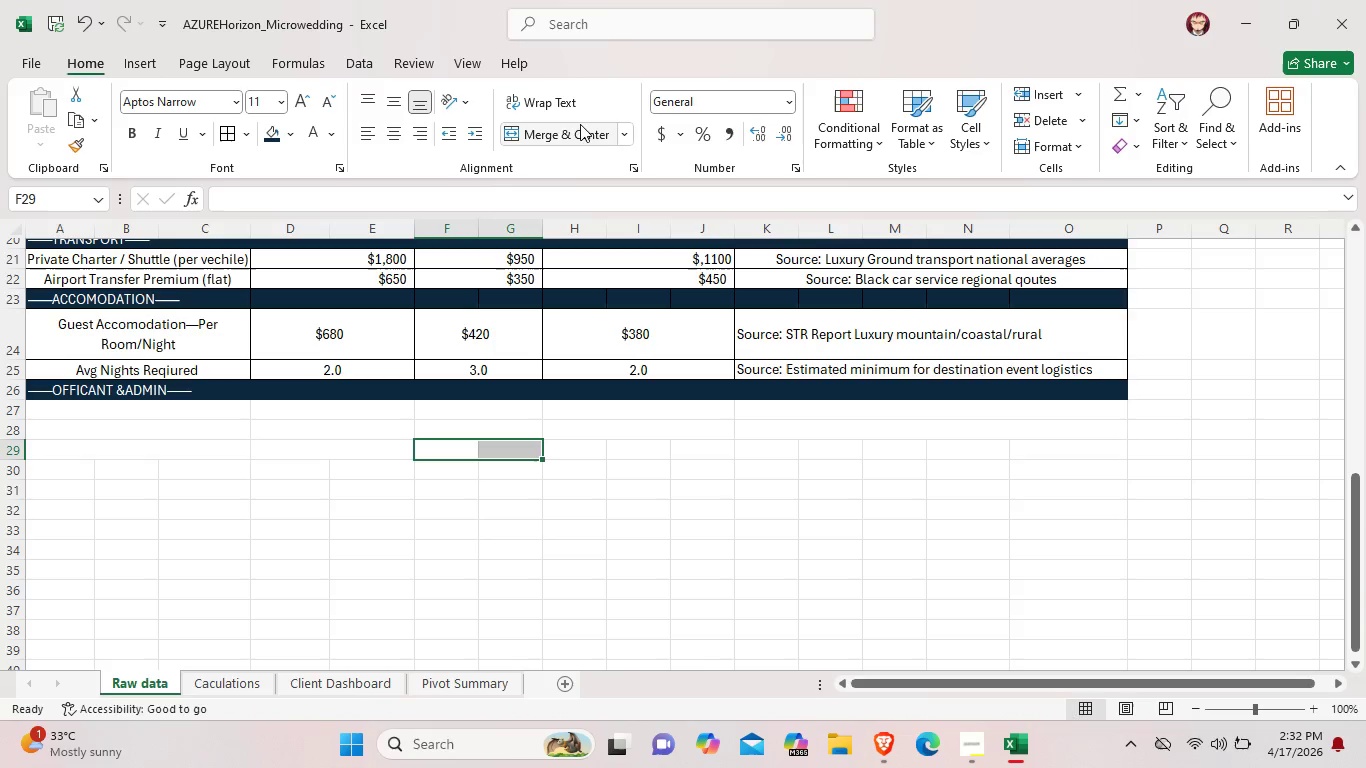 
left_click([580, 124])
 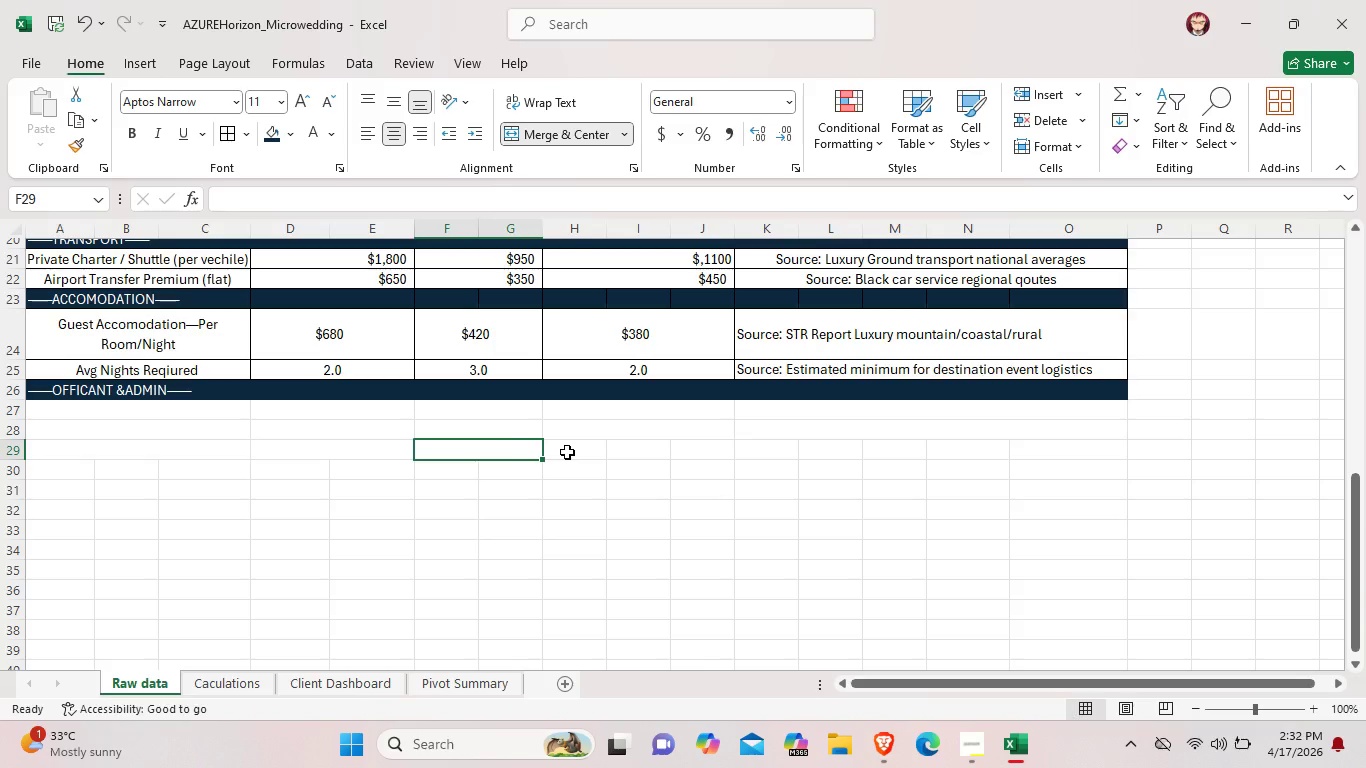 
left_click_drag(start_coordinate=[567, 452], to_coordinate=[684, 455])
 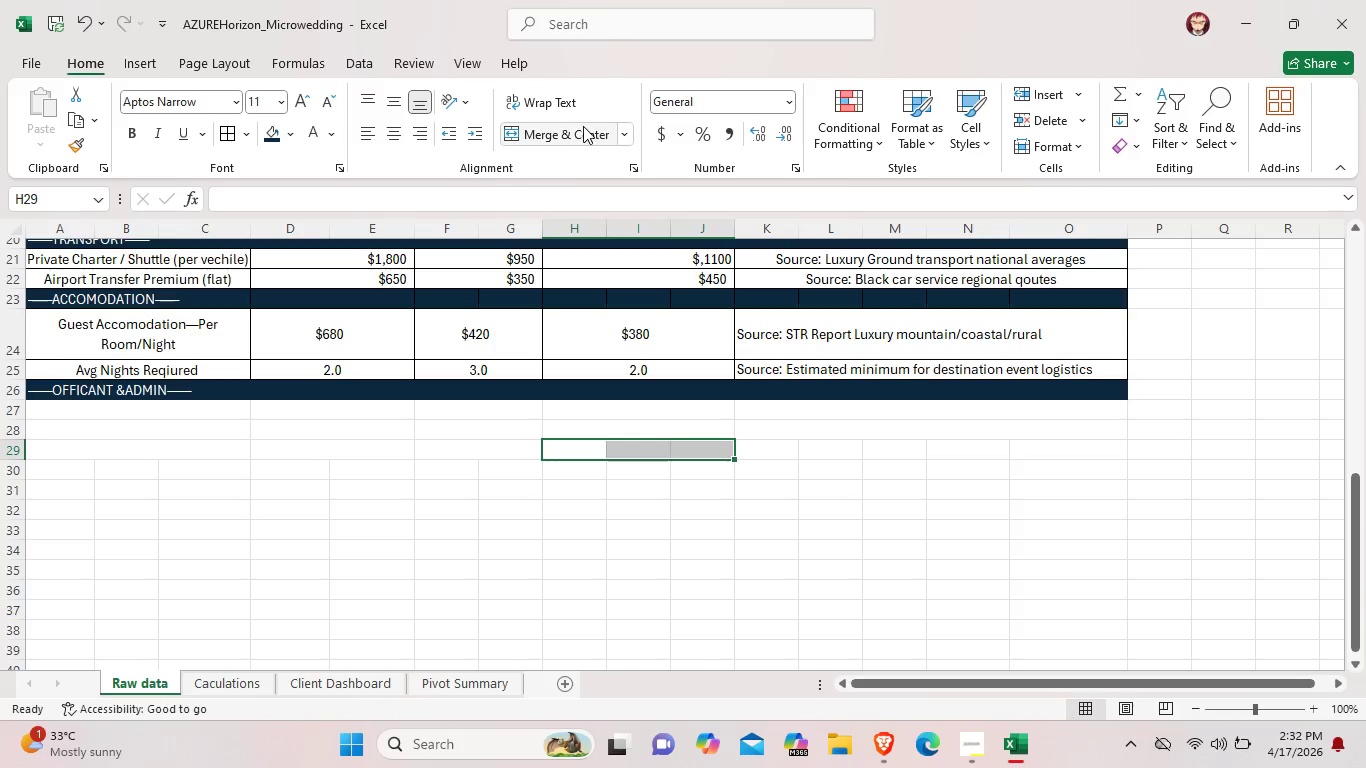 
left_click([583, 126])
 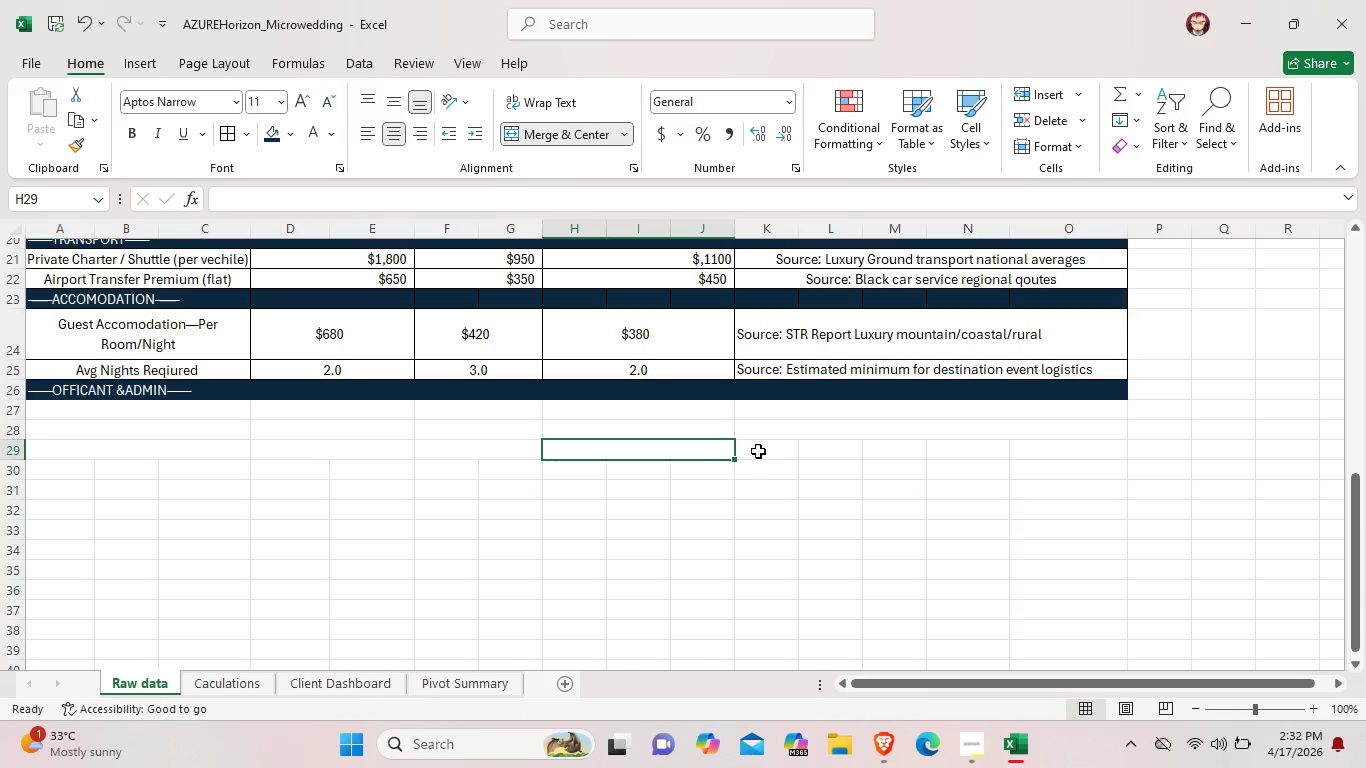 
left_click_drag(start_coordinate=[755, 450], to_coordinate=[1028, 447])
 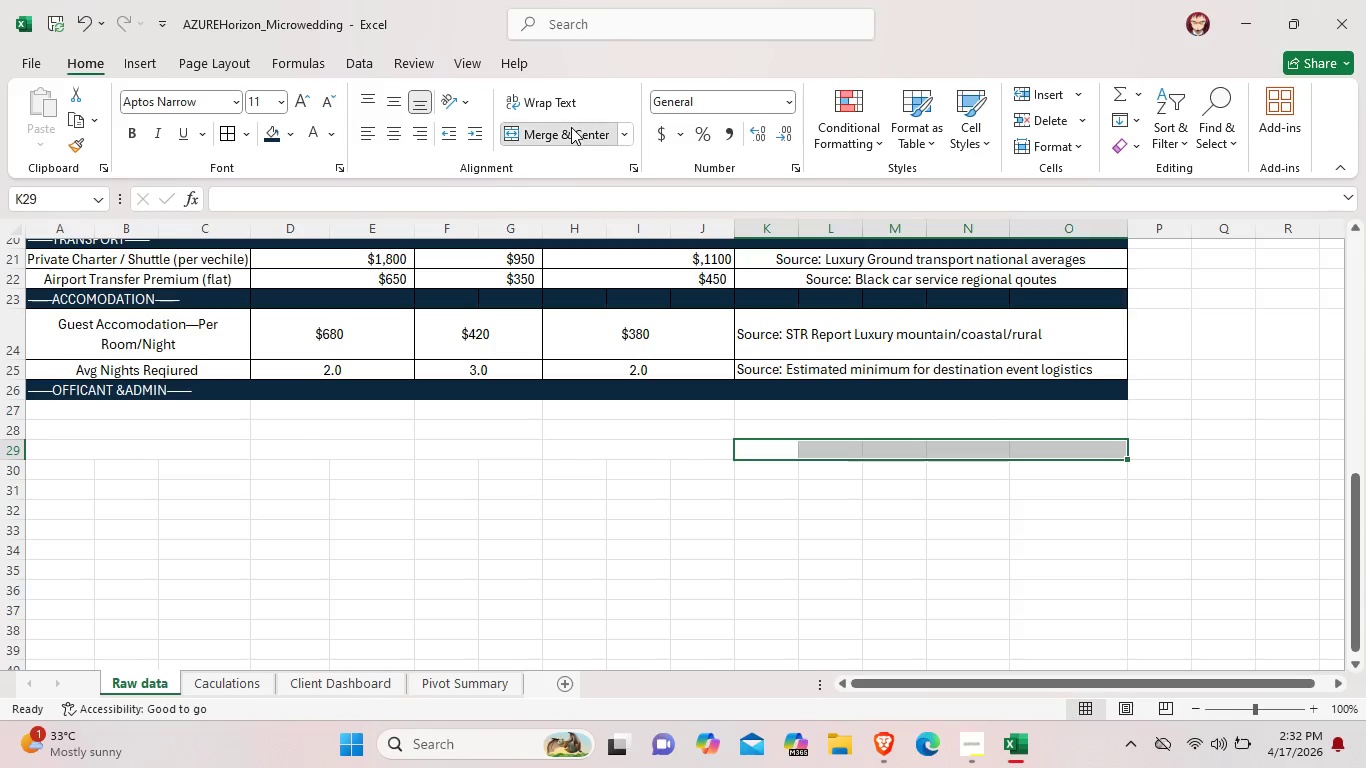 
left_click([571, 127])
 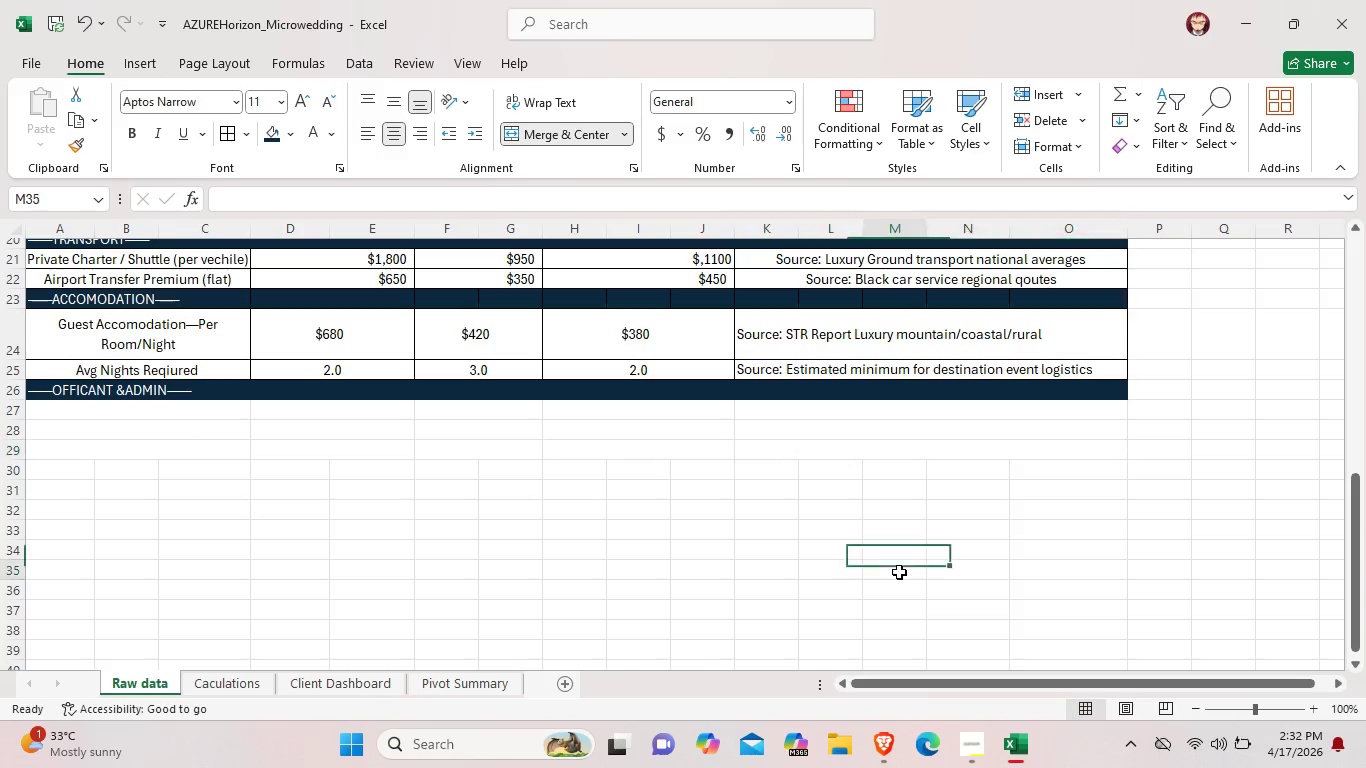 
left_click([899, 572])
 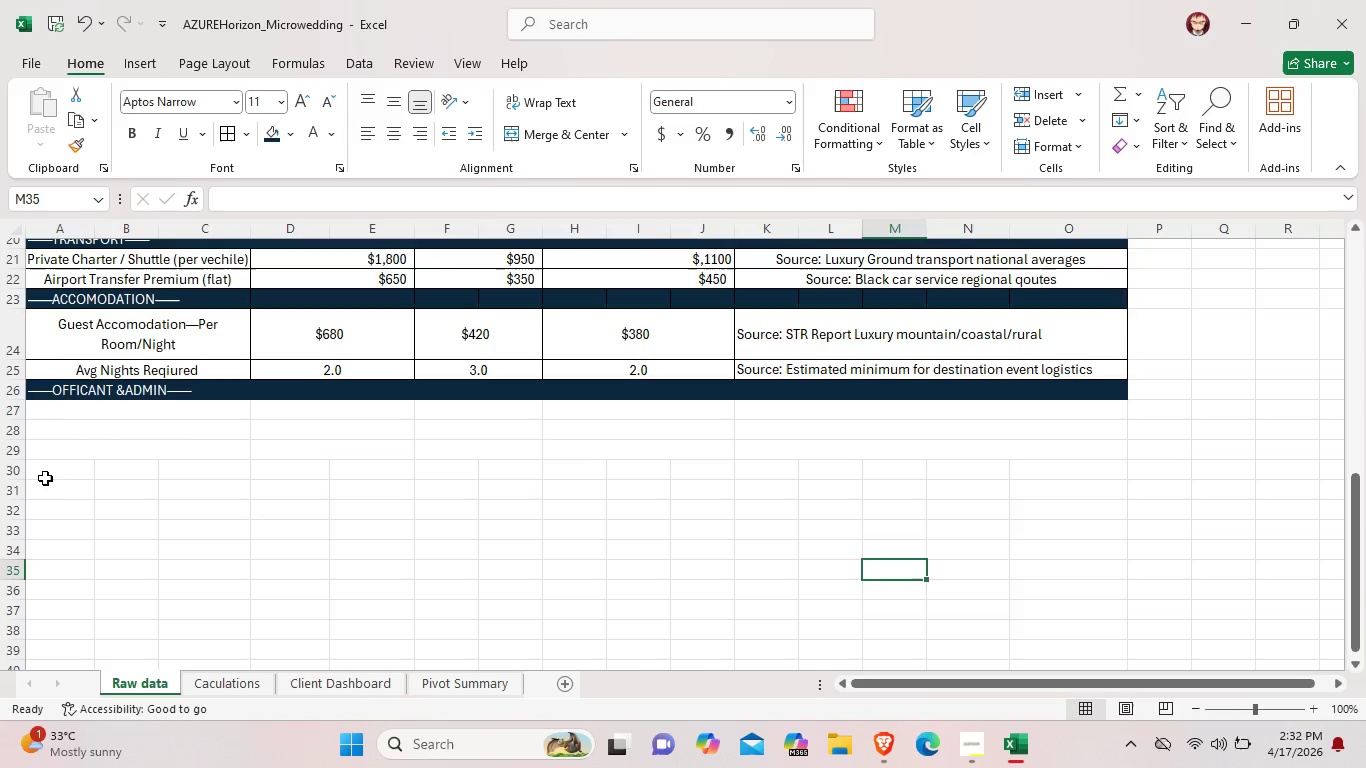 
left_click_drag(start_coordinate=[45, 468], to_coordinate=[194, 470])
 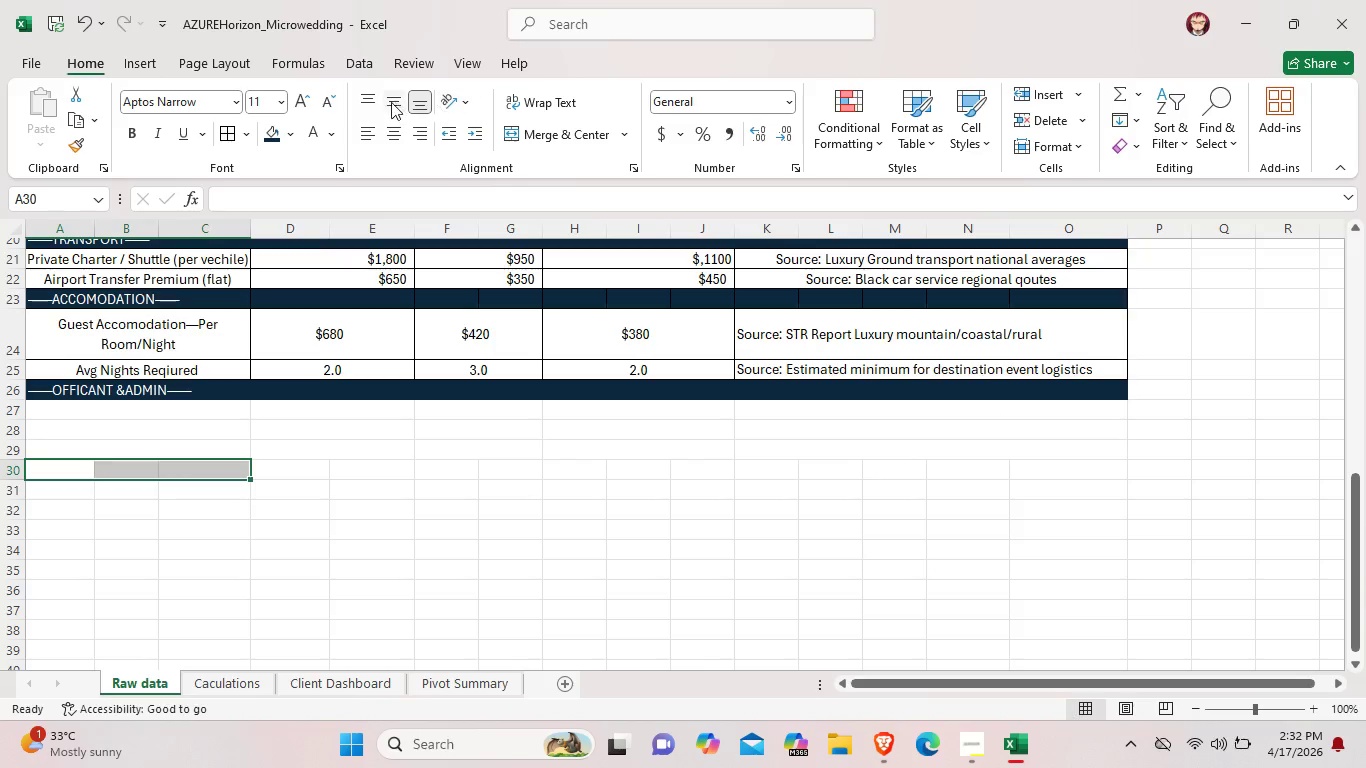 
mouse_move([324, 128])
 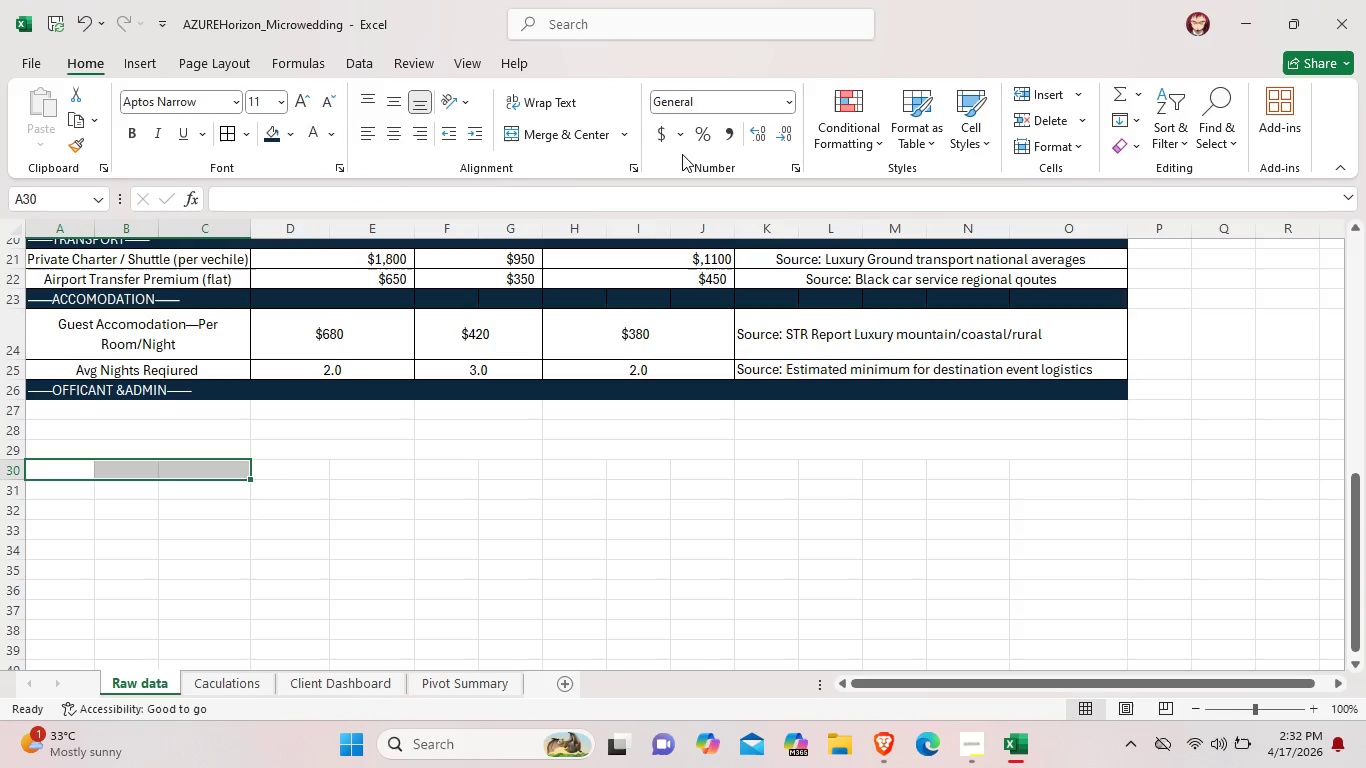 
left_click([593, 135])
 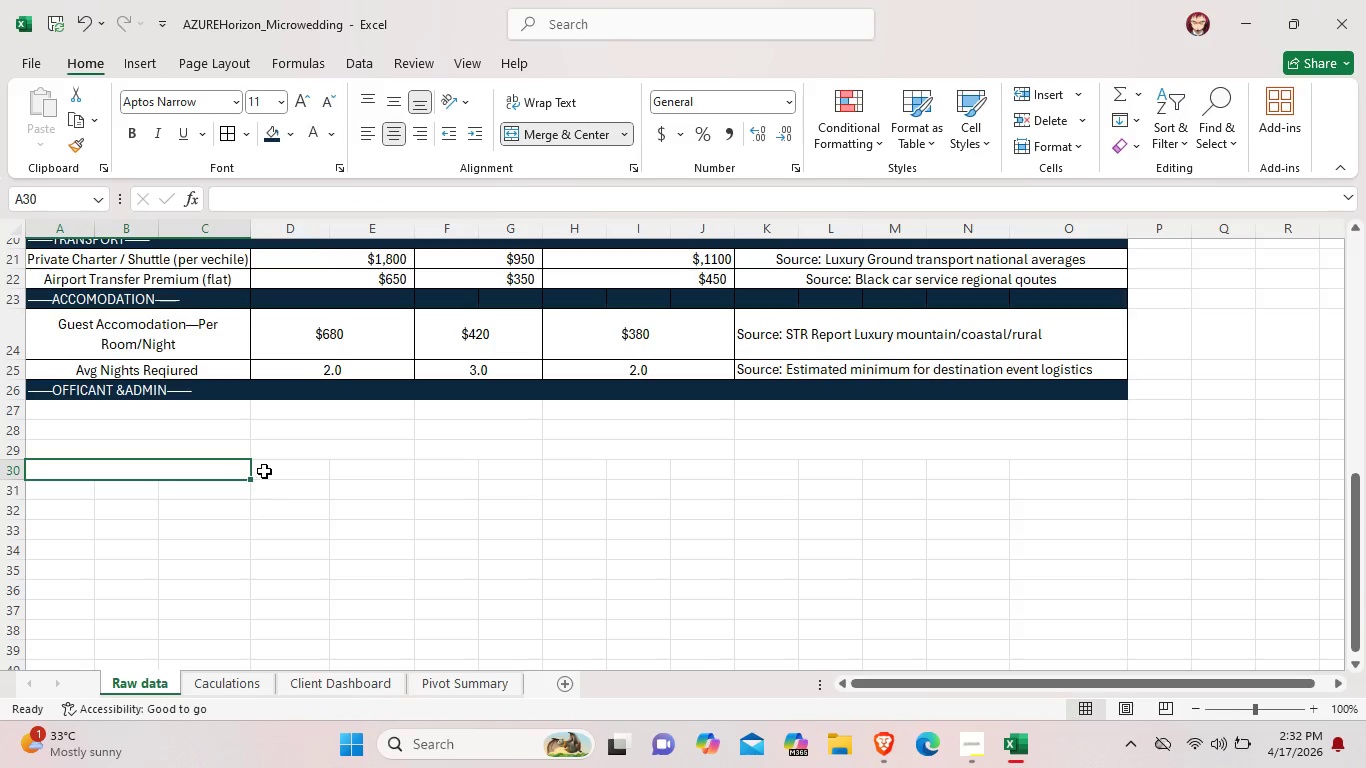 
left_click_drag(start_coordinate=[264, 471], to_coordinate=[368, 471])
 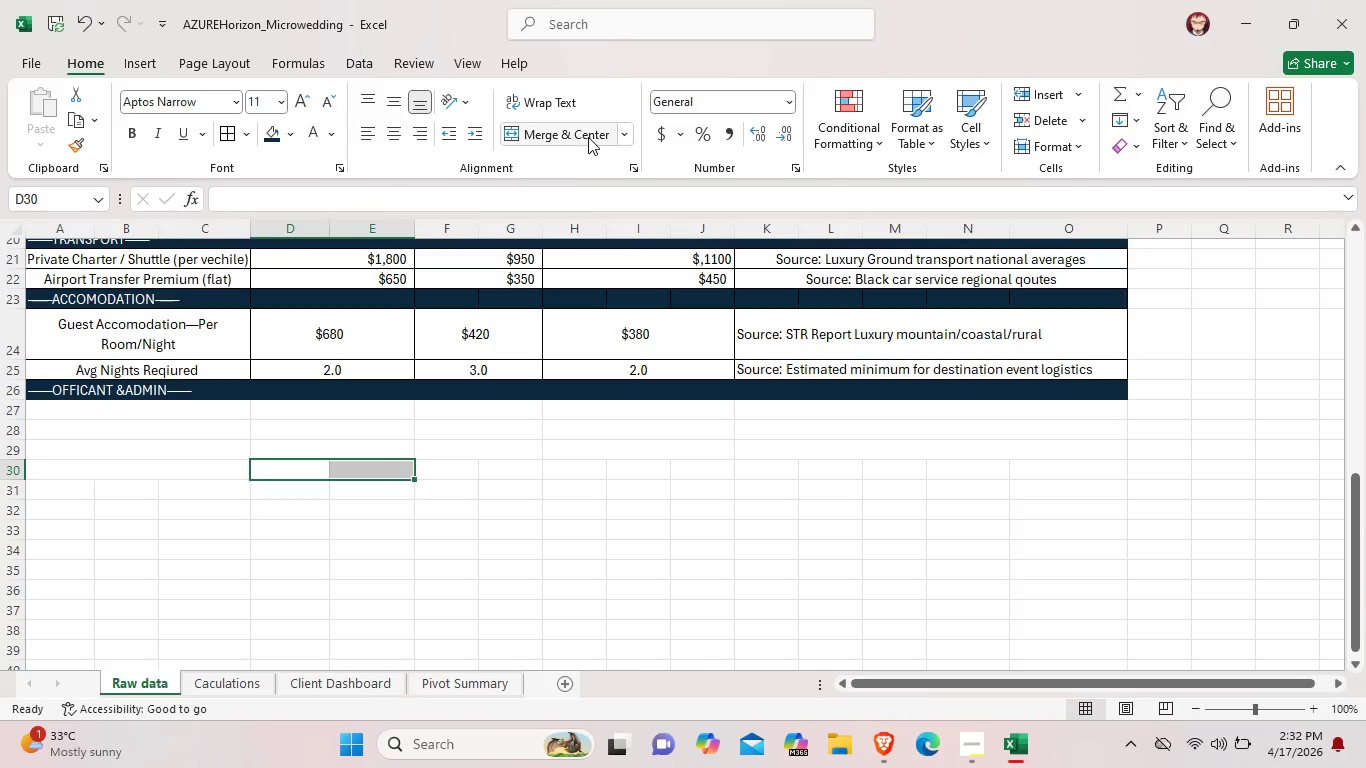 
left_click([588, 137])
 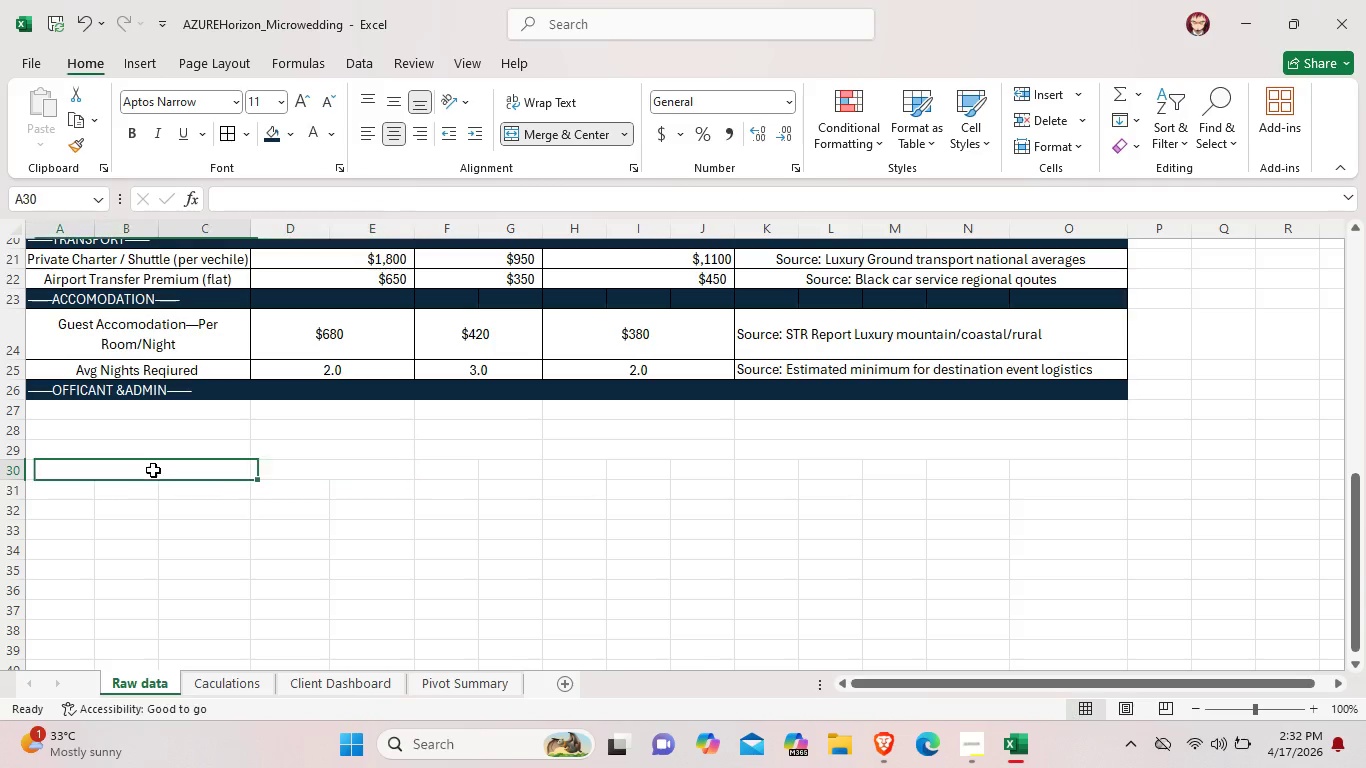 
double_click([153, 470])
 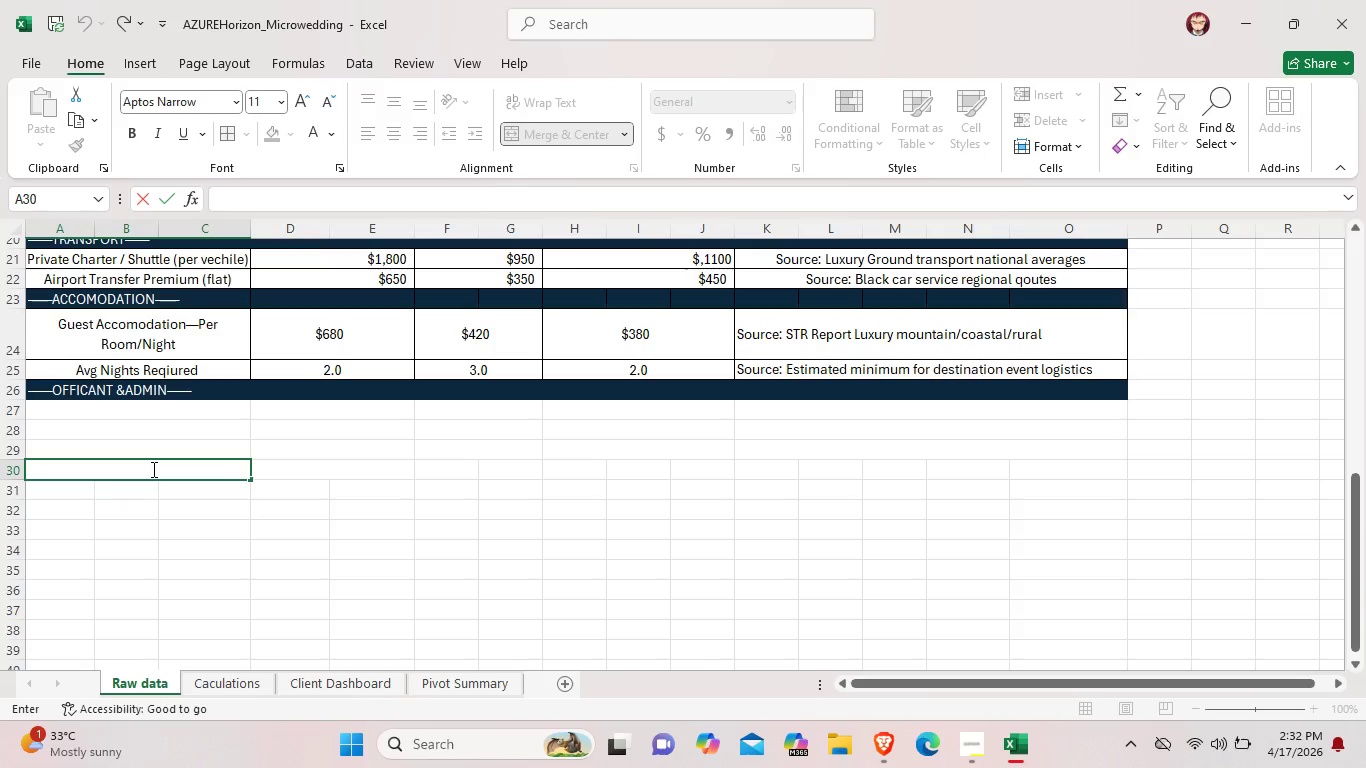 
wait(15.92)
 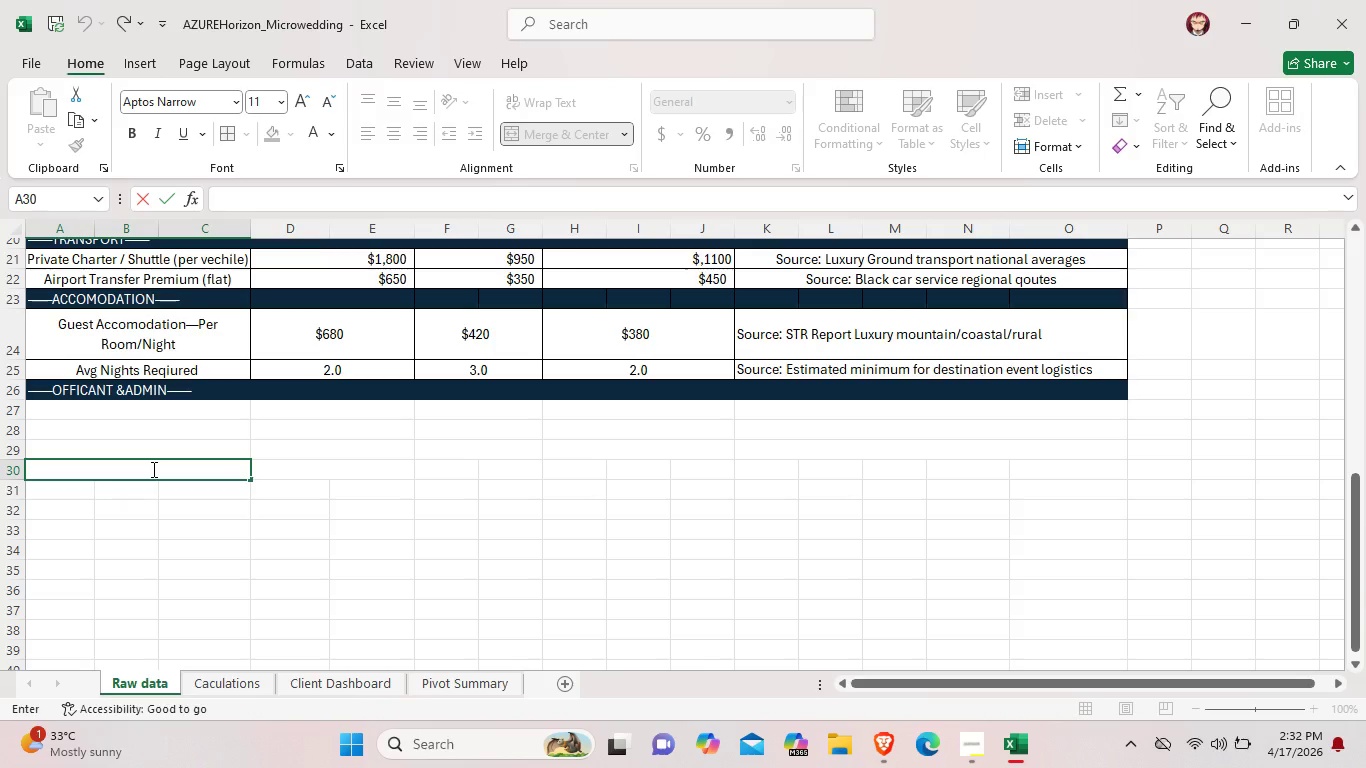 
double_click([155, 411])
 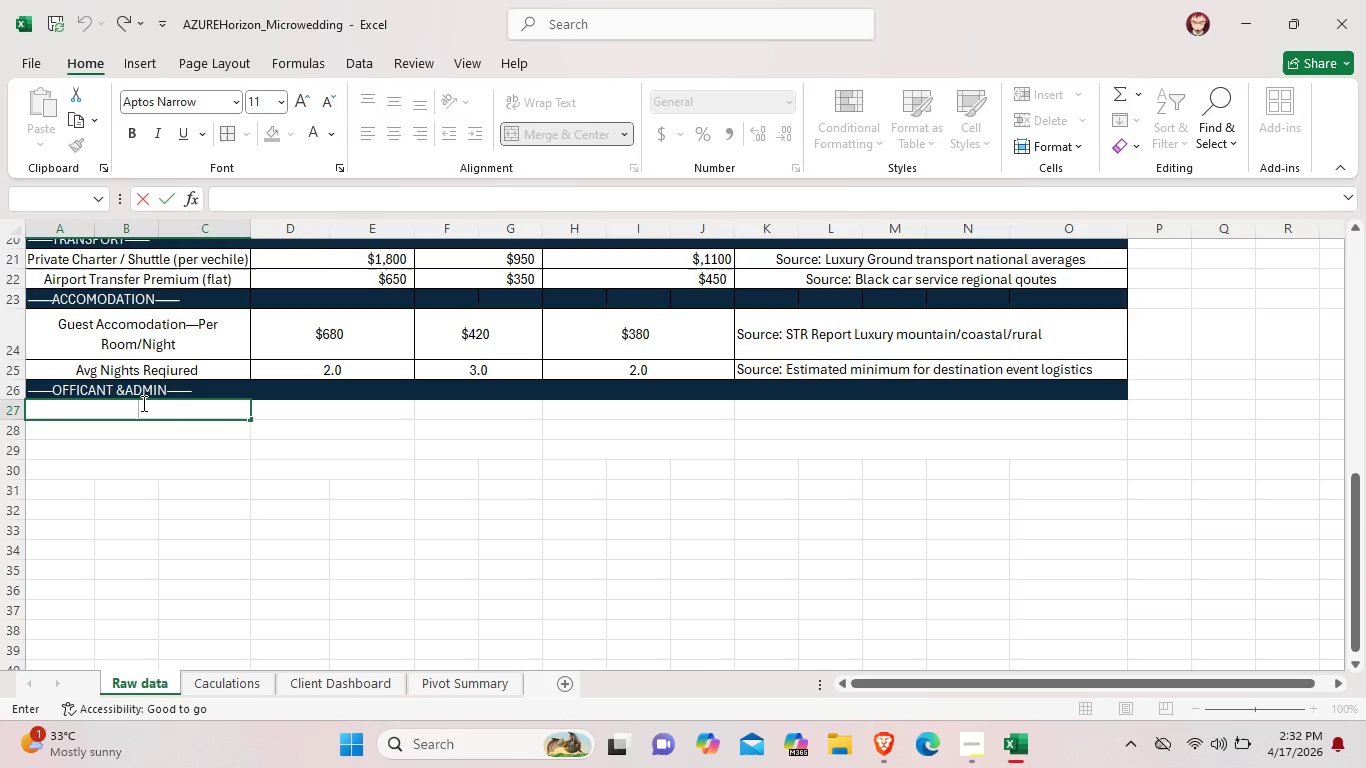 
type(Officiant Fee)
 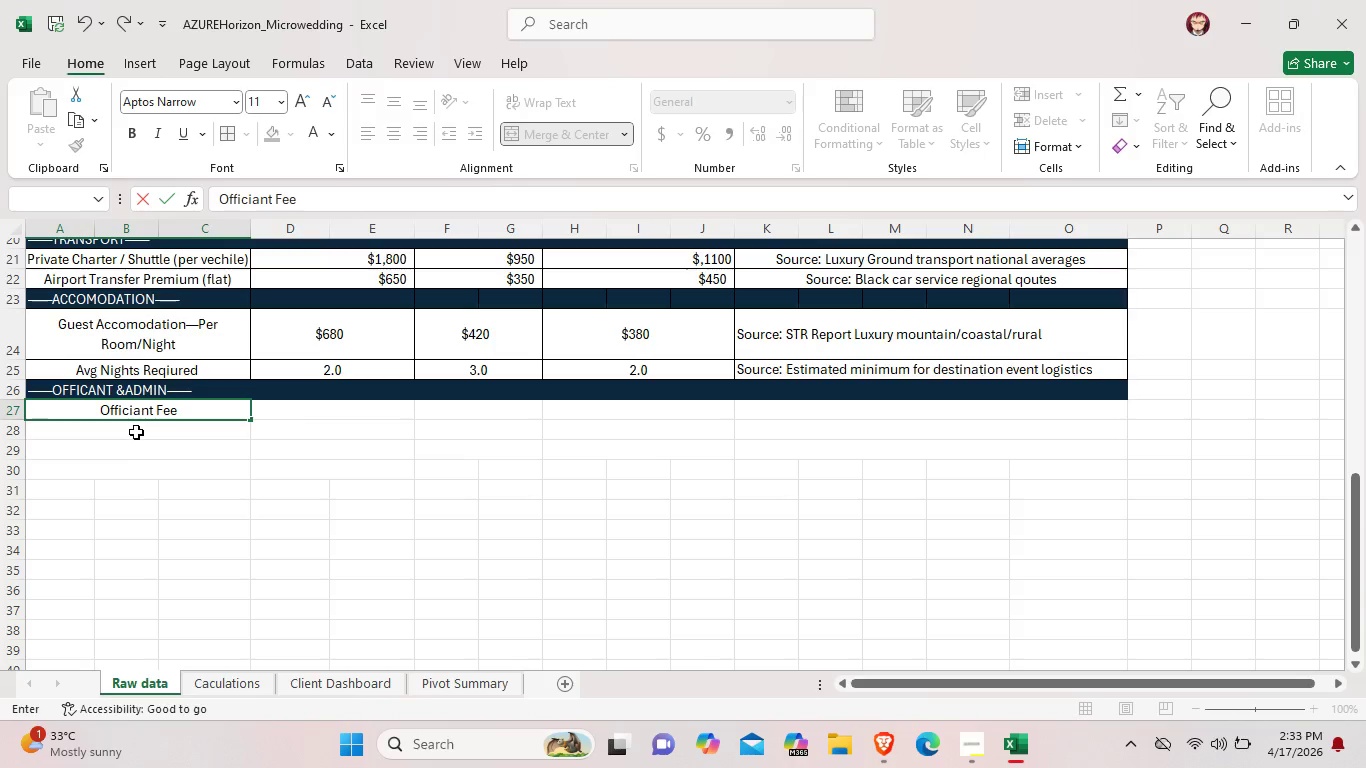 
double_click([136, 431])
 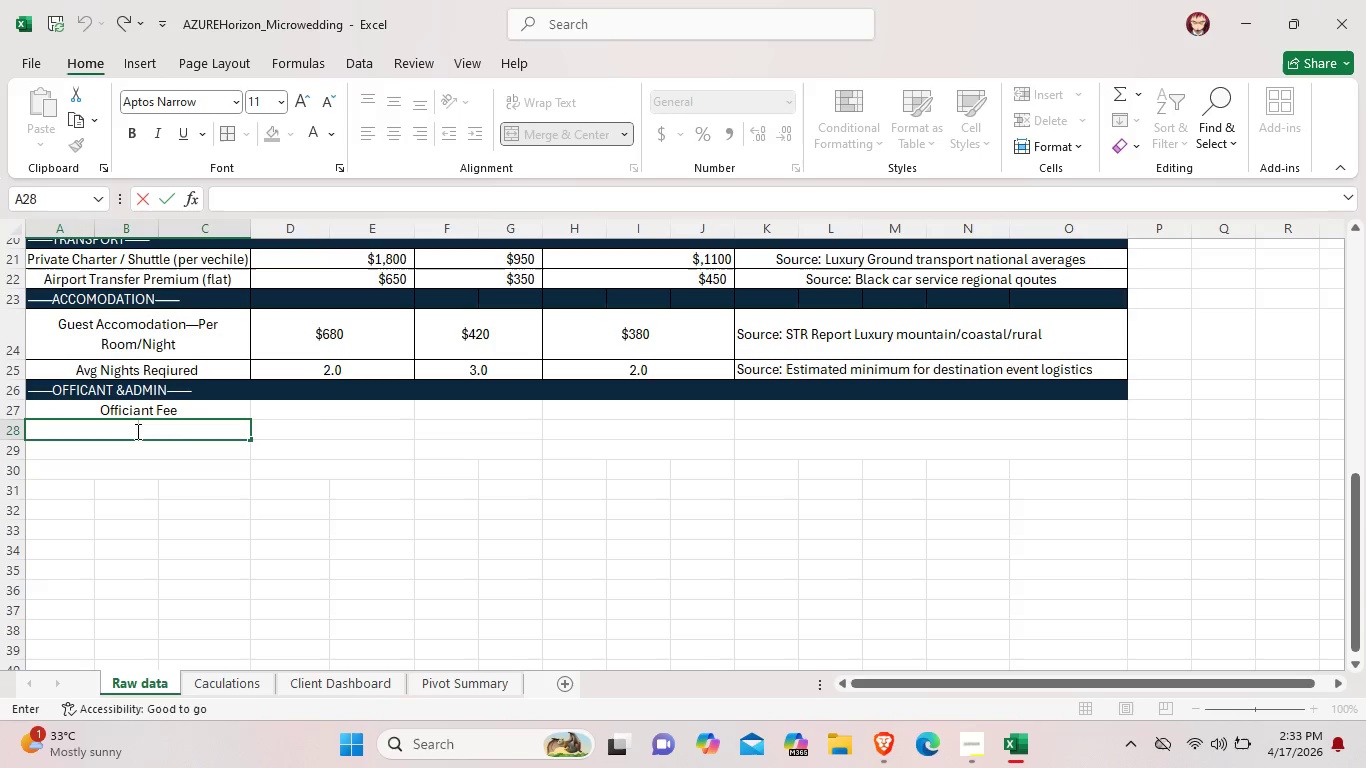 
type(Inbi)
key(Backspace)
key(Backspace)
type(vitat)
 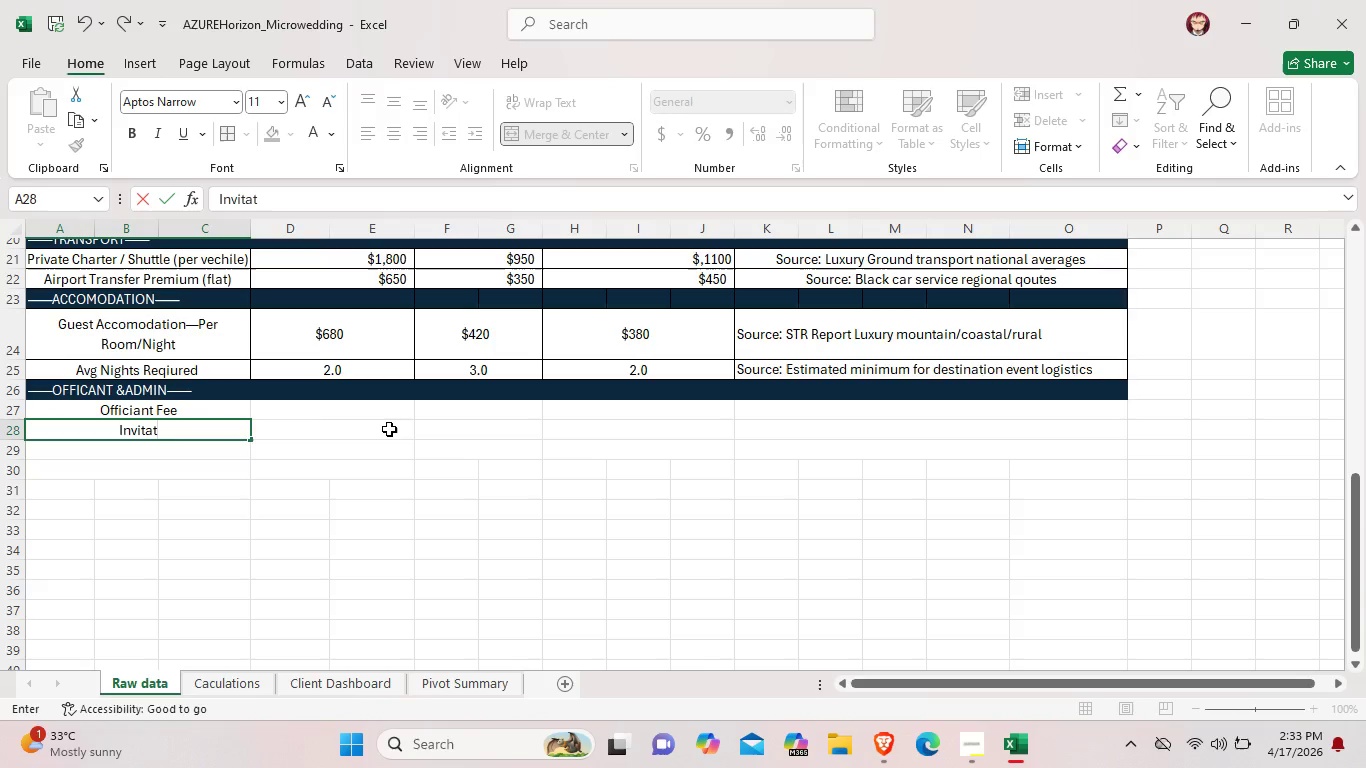 
type(ion & Stationery (Flat))
 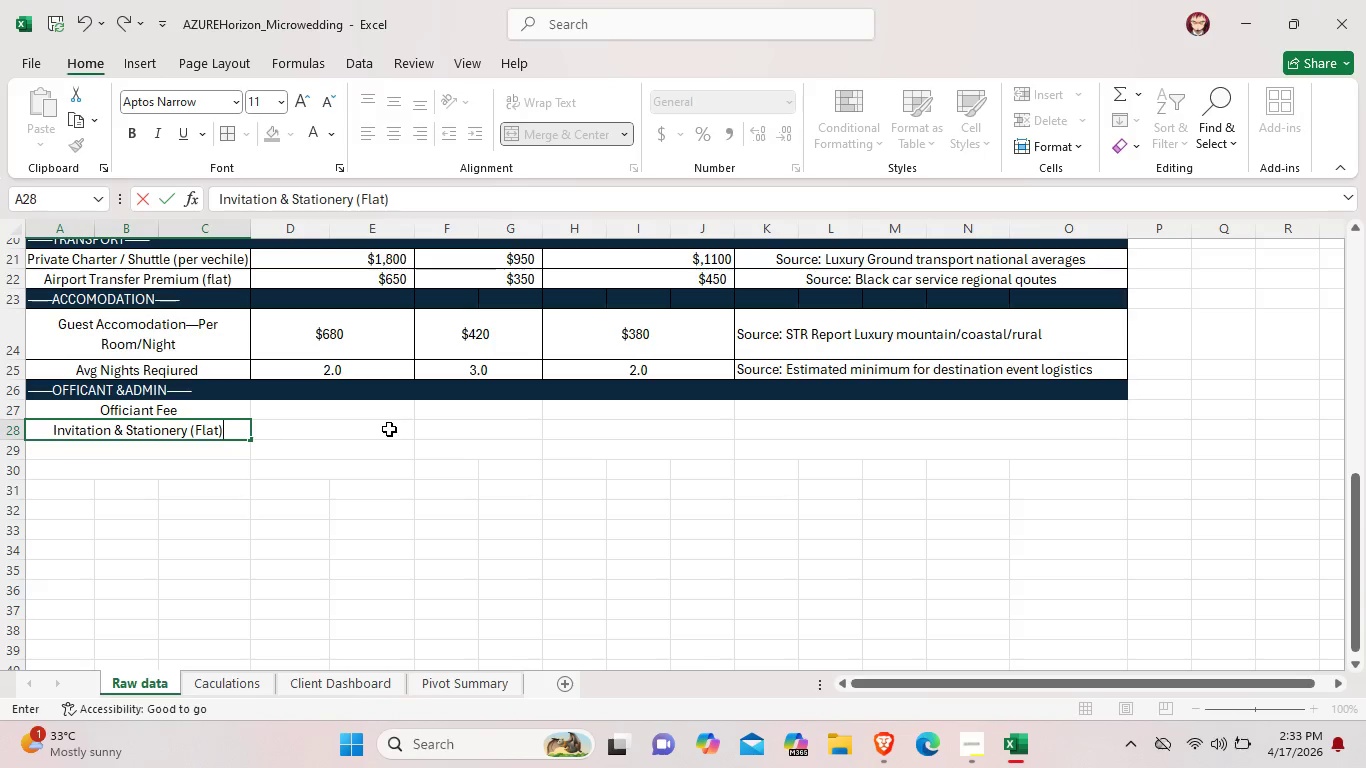 
double_click([240, 447])
 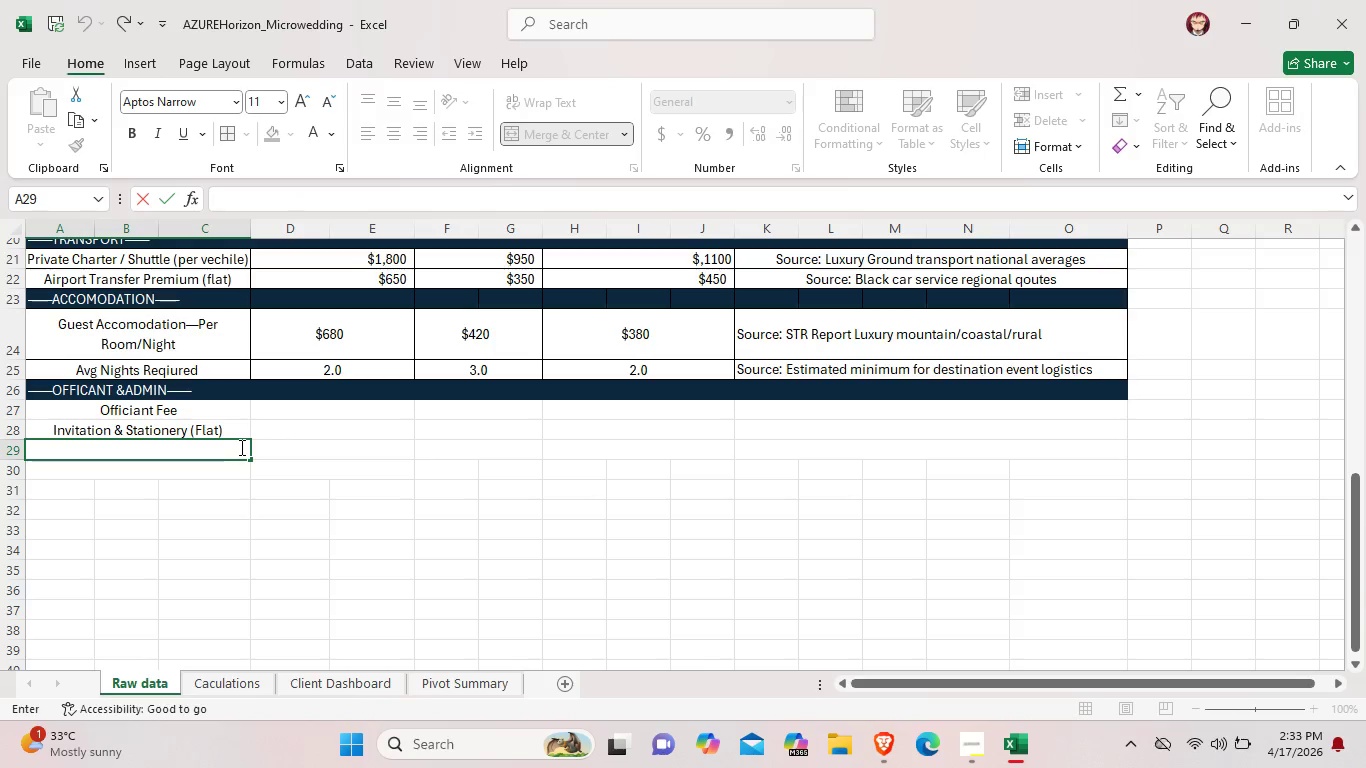 
type(Pall)
key(Backspace)
key(Backspace)
key(Backspace)
type(lanner ?)
key(Backspace)
type(/ Coordinater s)
key(Backspace)
type(Day-of (flat))
 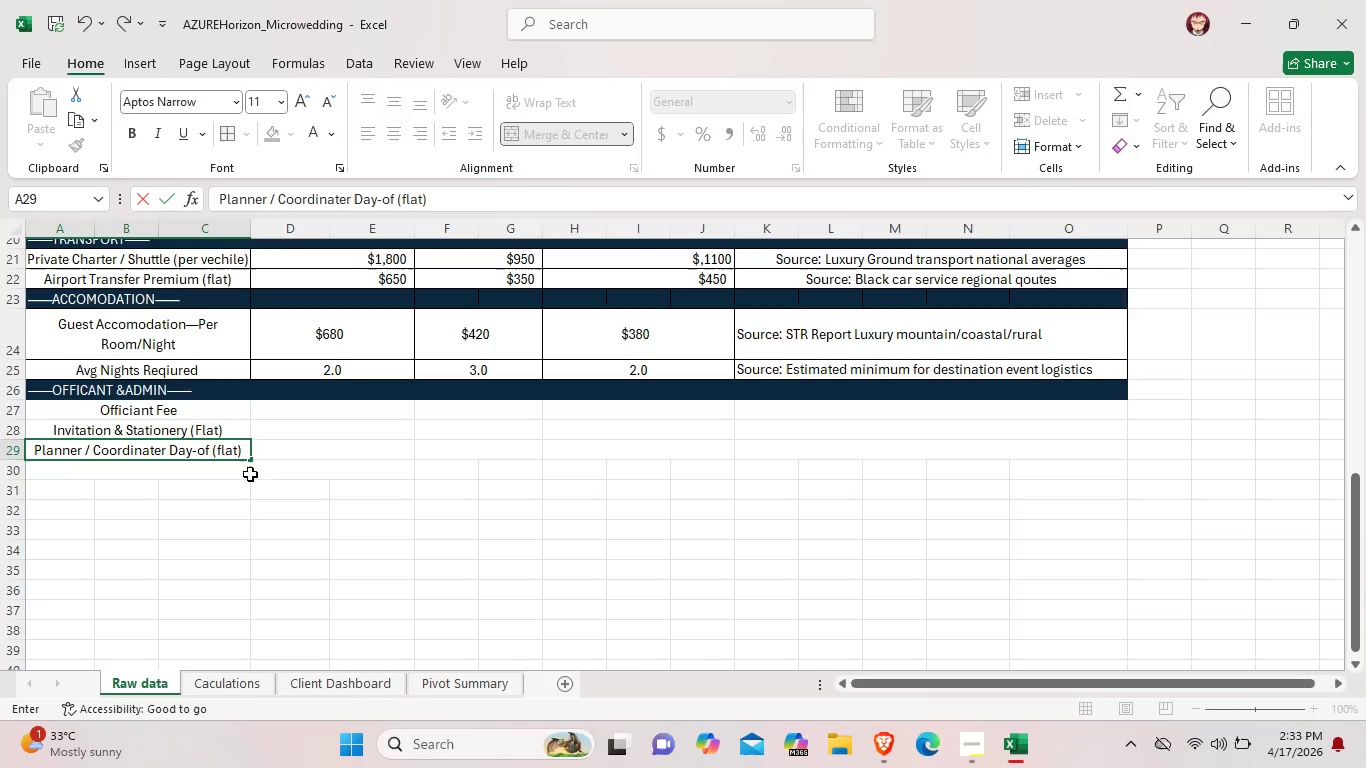 
left_click_drag(start_coordinate=[224, 556], to_coordinate=[231, 562])
 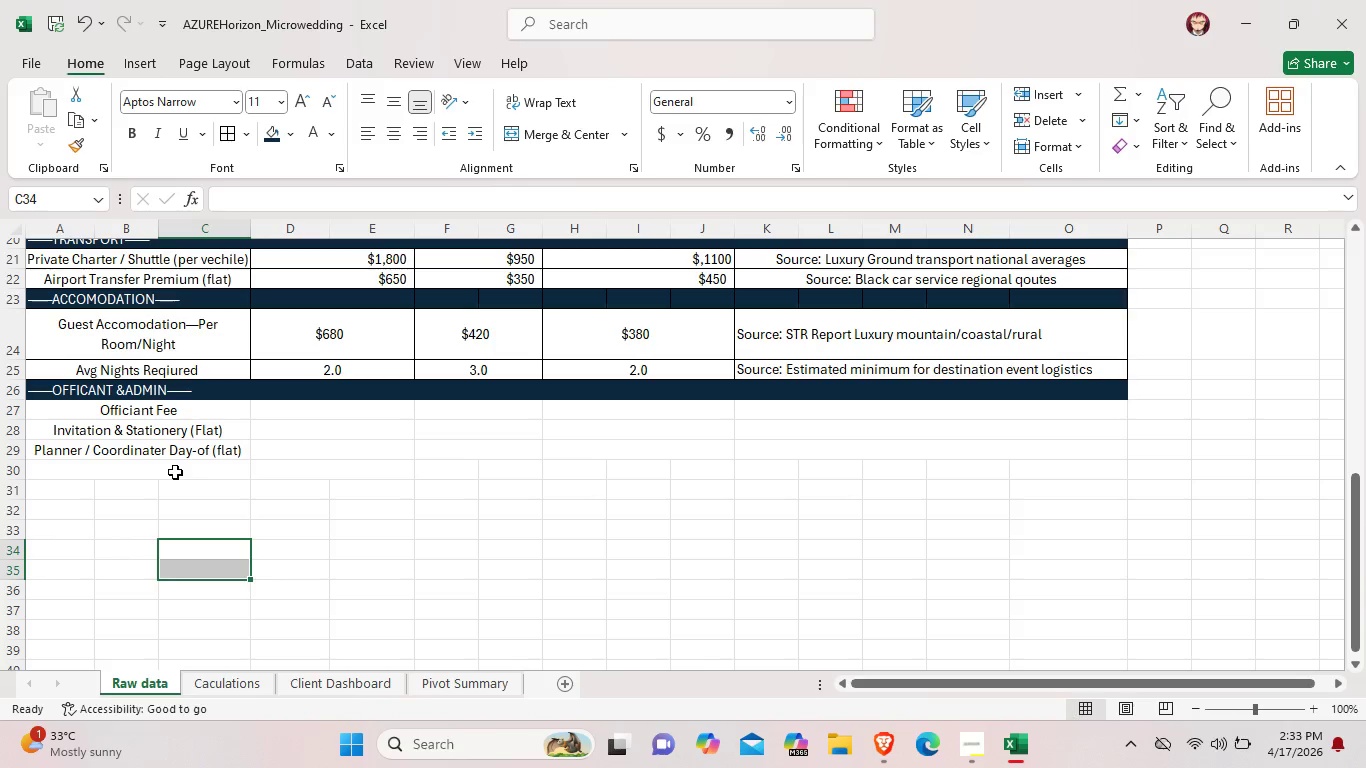 
wait(7.75)
 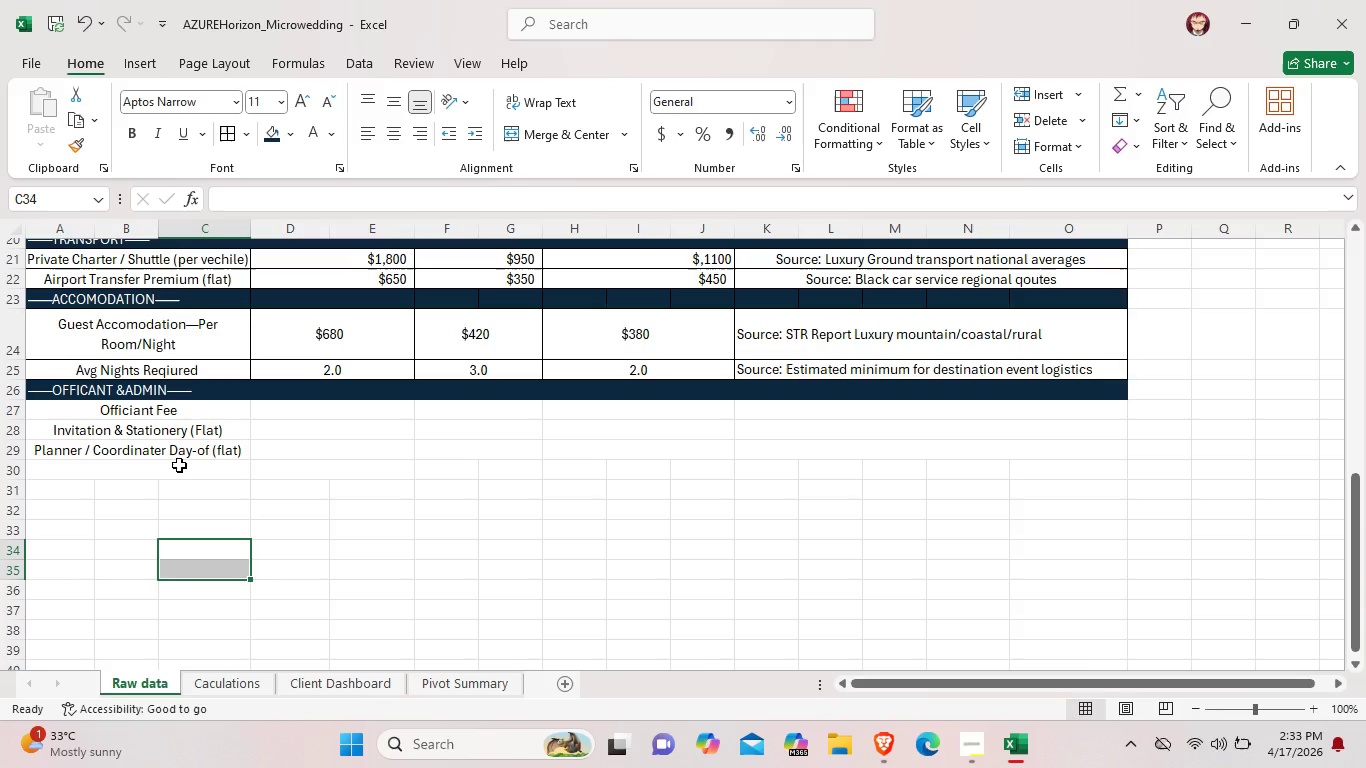 
left_click_drag(start_coordinate=[65, 470], to_coordinate=[1056, 457])
 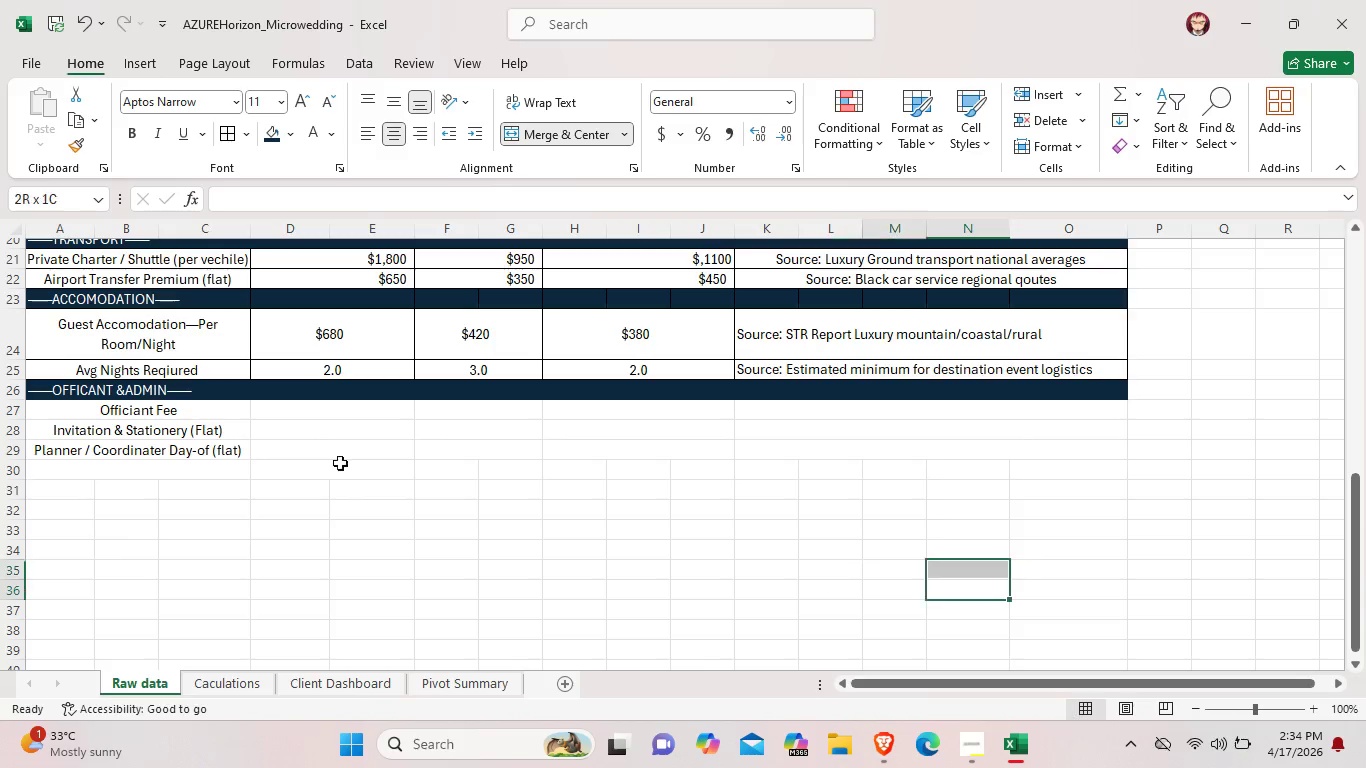 
left_click_drag(start_coordinate=[994, 586], to_coordinate=[866, 562])
 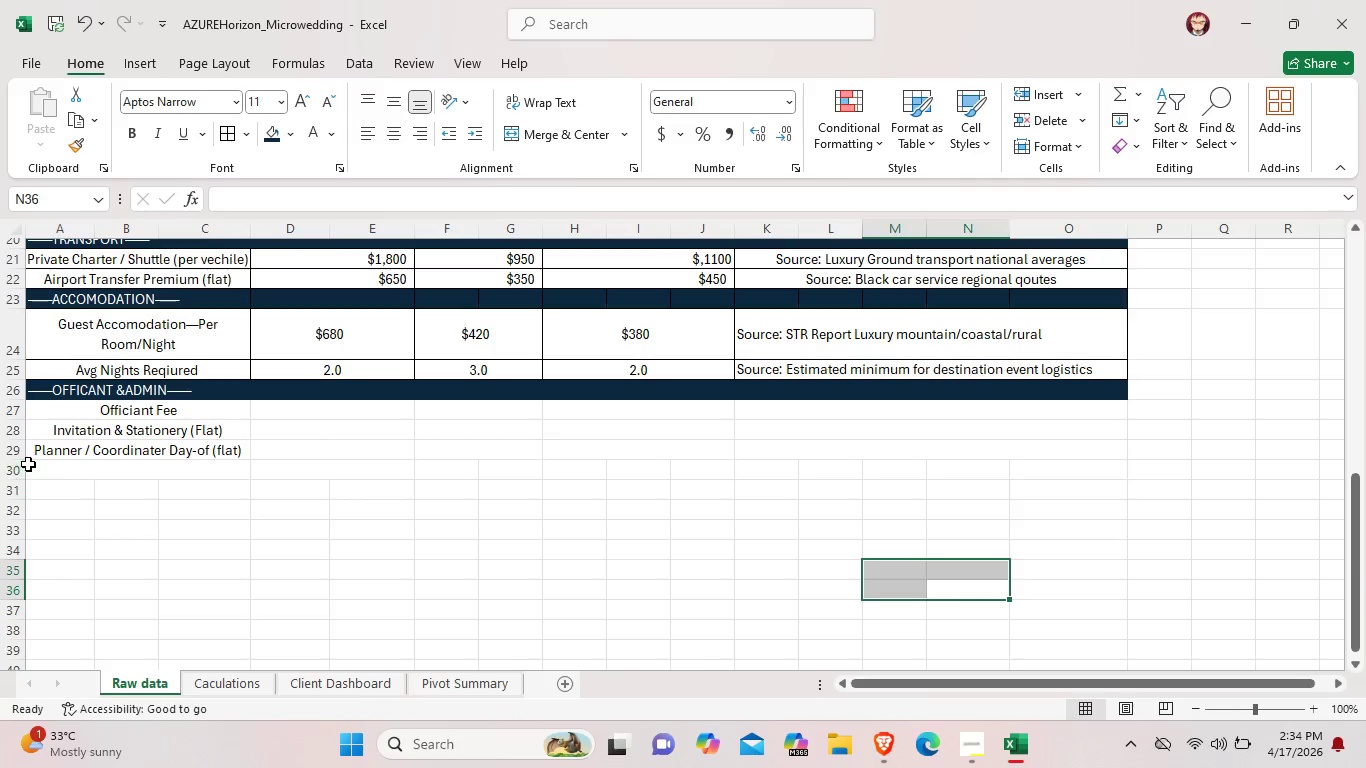 
left_click_drag(start_coordinate=[28, 464], to_coordinate=[1069, 464])
 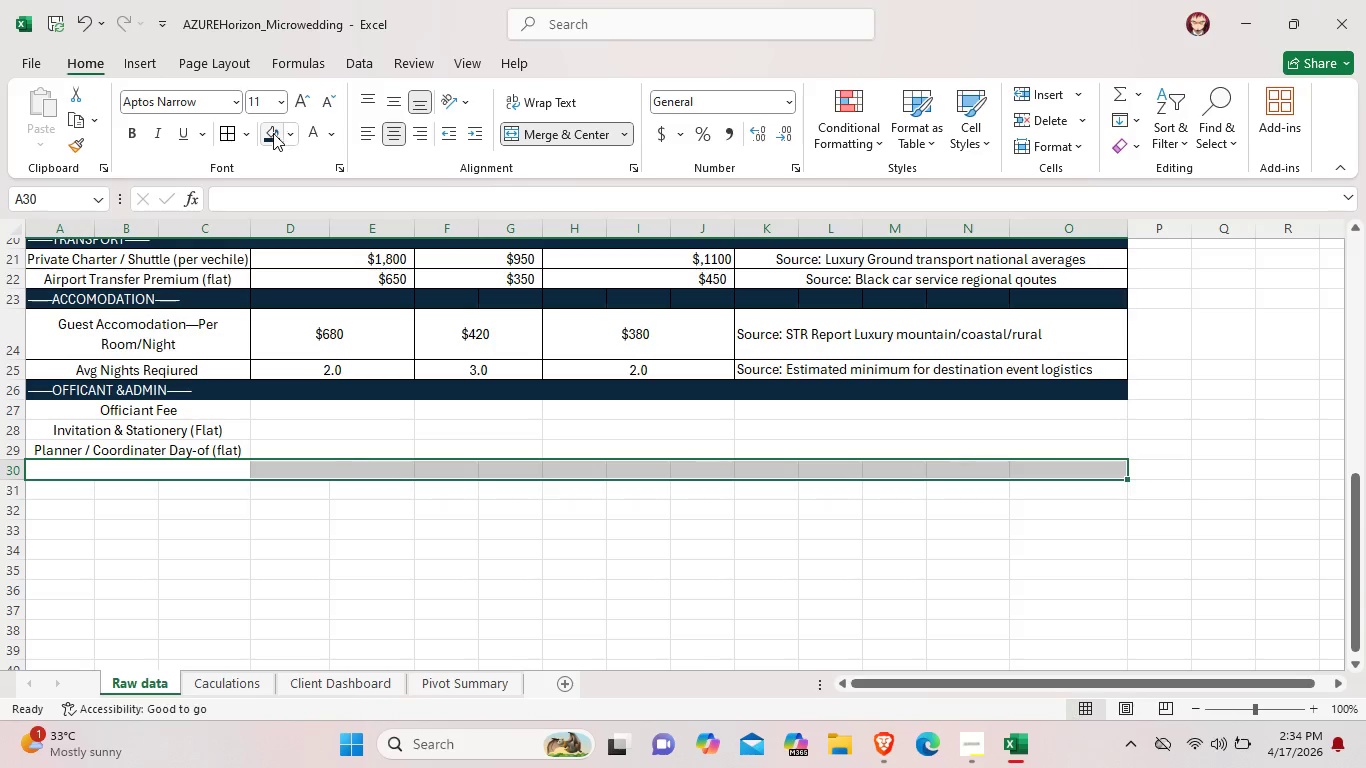 
left_click([271, 132])
 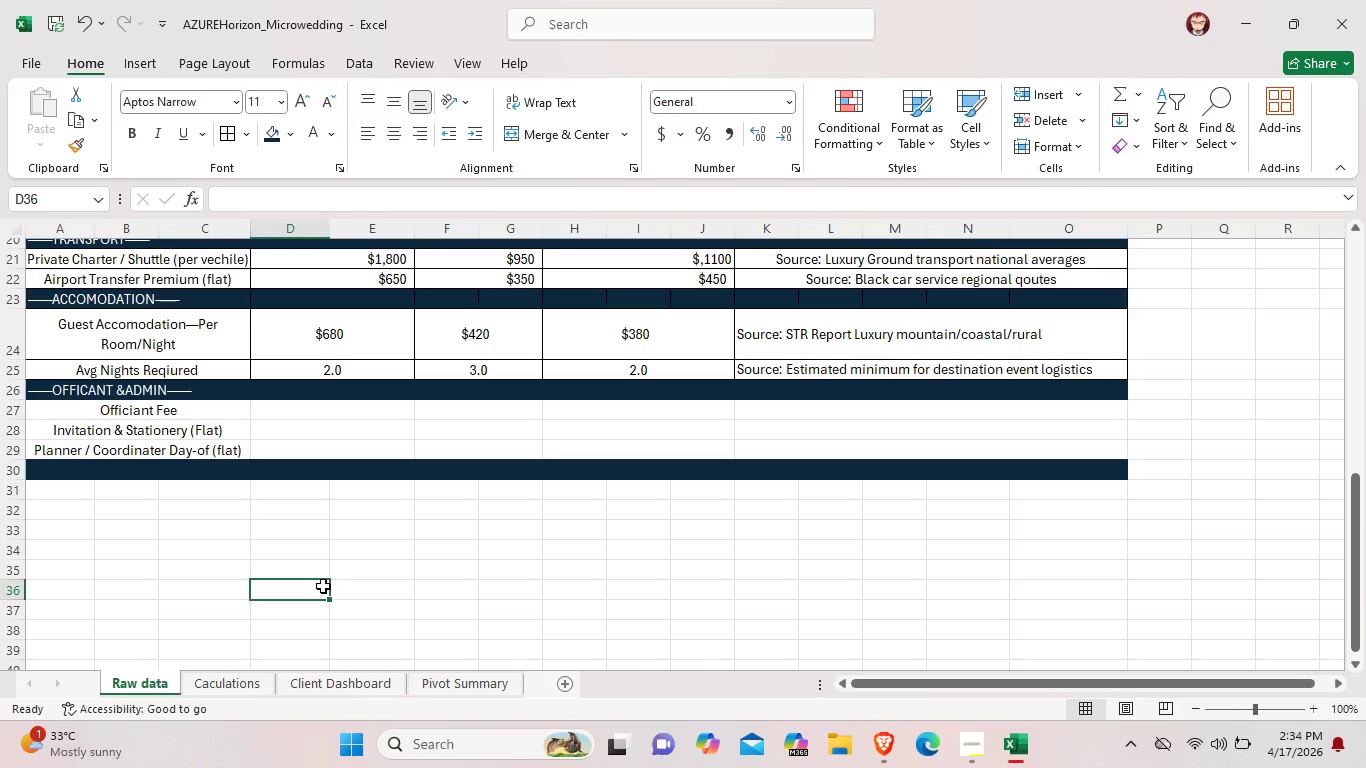 
wait(12.89)
 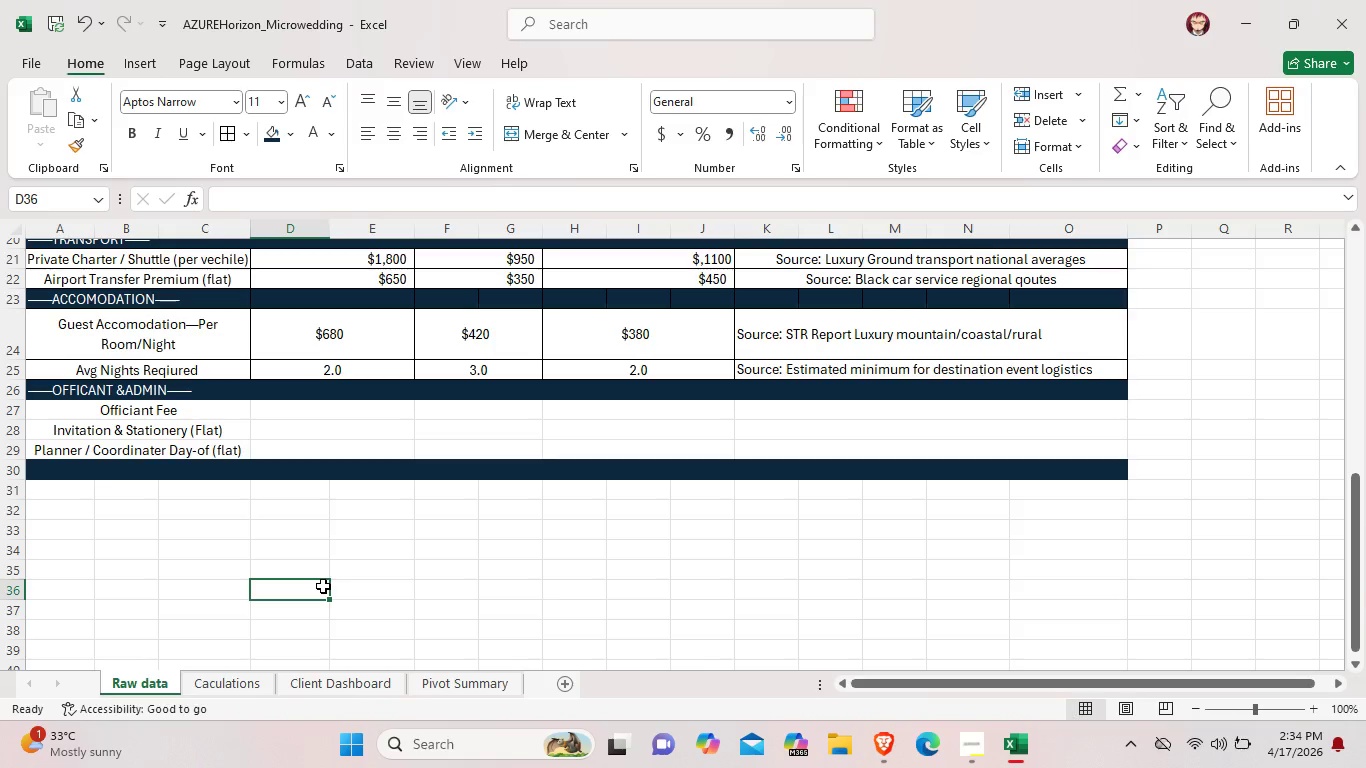 
left_click_drag(start_coordinate=[10, 482], to_coordinate=[16, 496])
 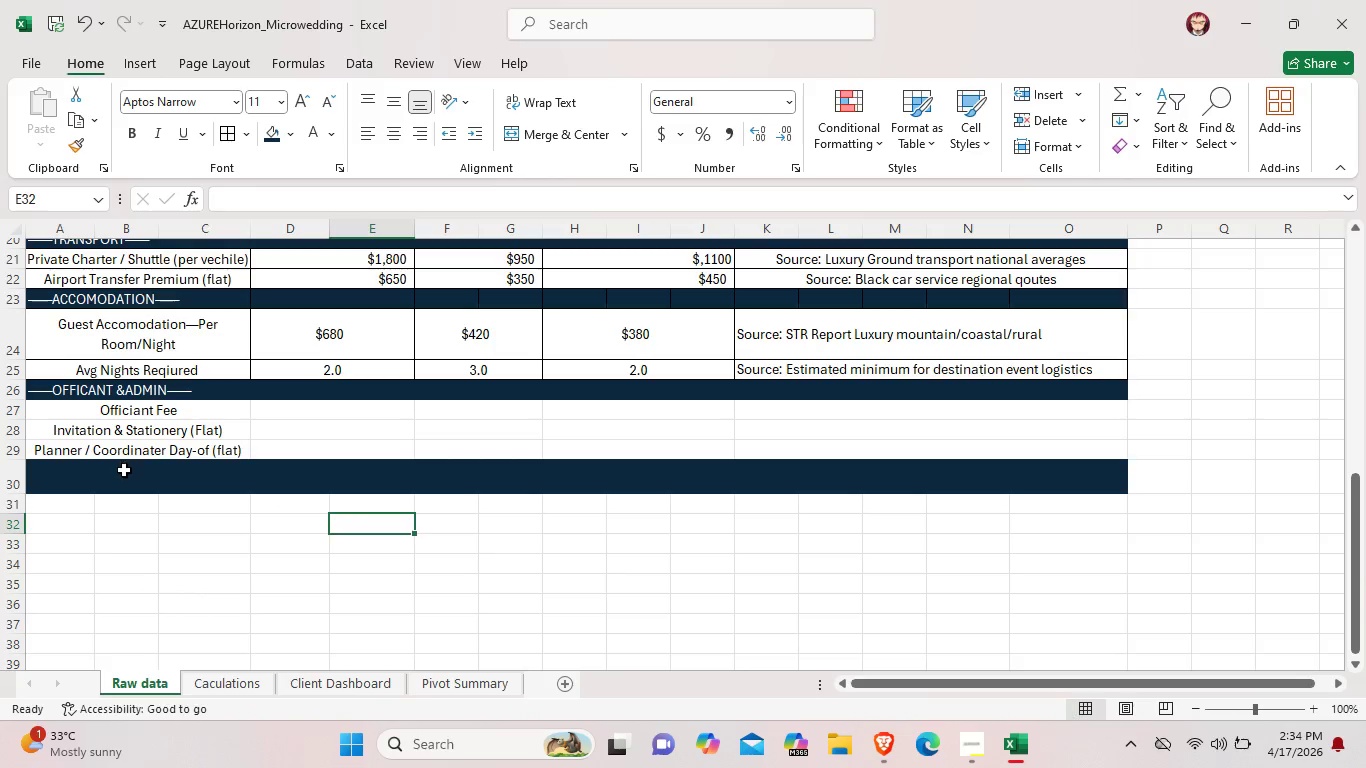 
double_click([123, 471])
 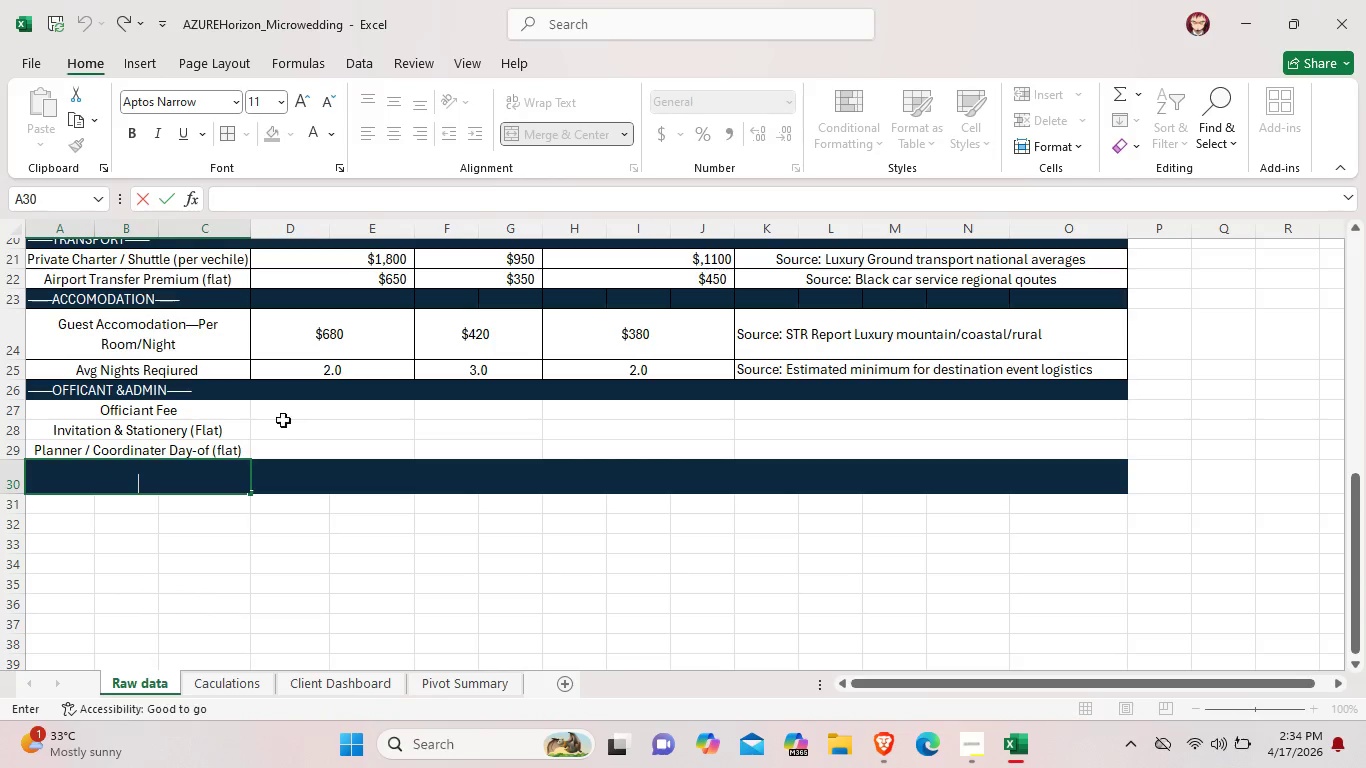 
double_click([309, 408])
 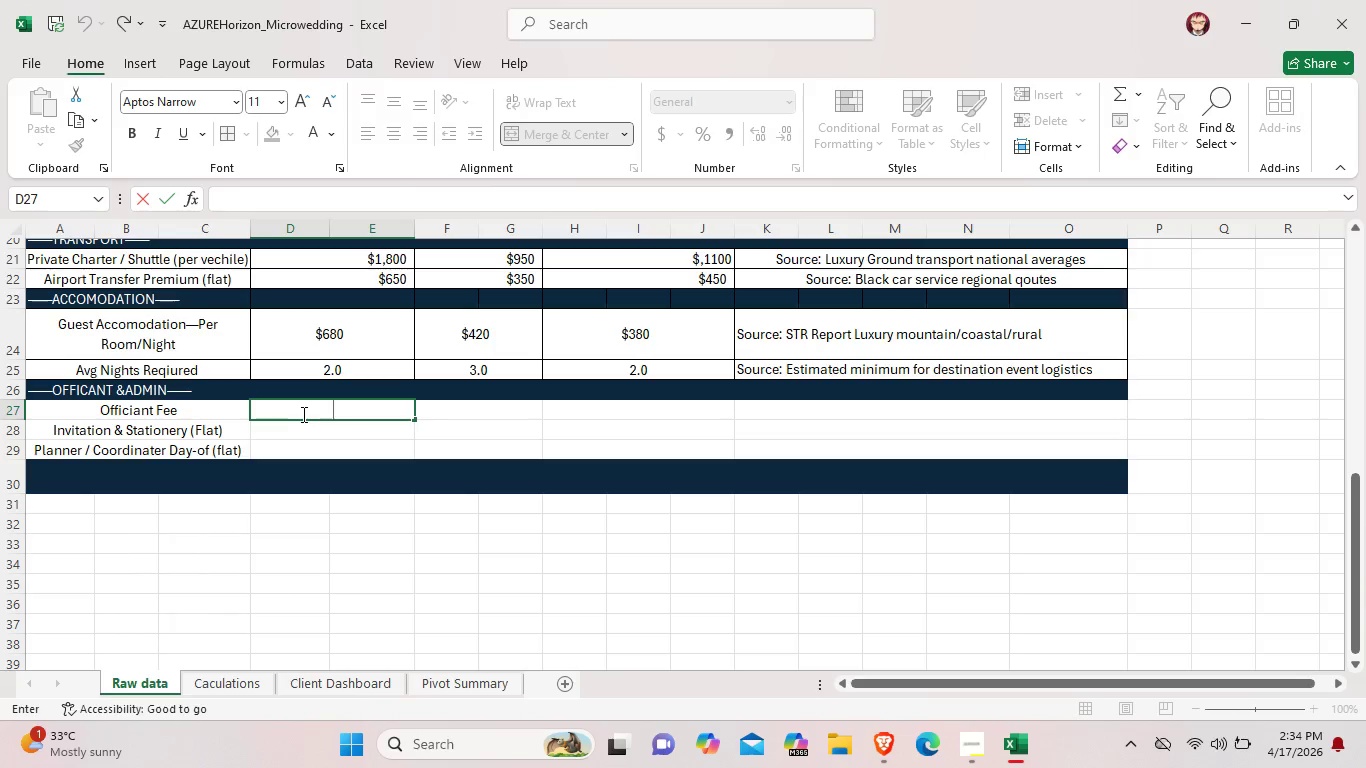 
type($800)
 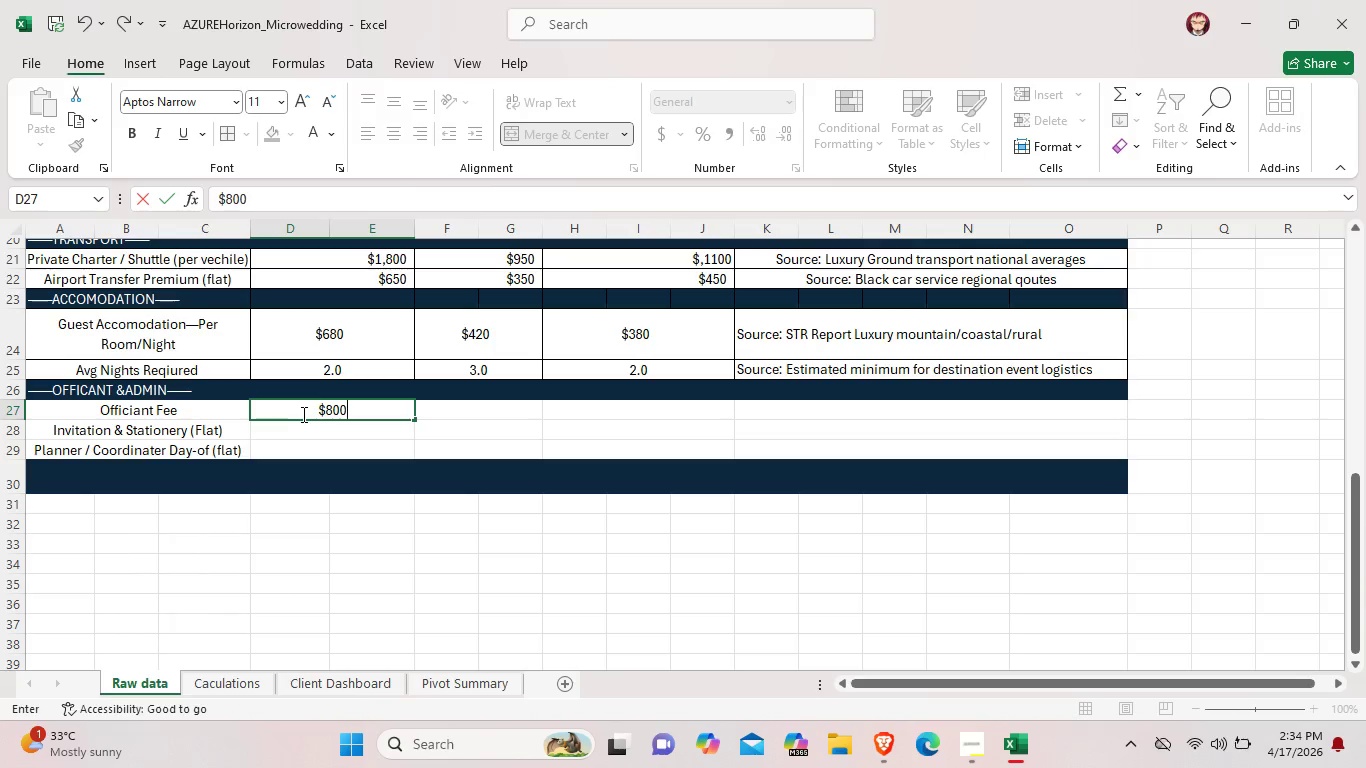 
double_click([333, 436])
 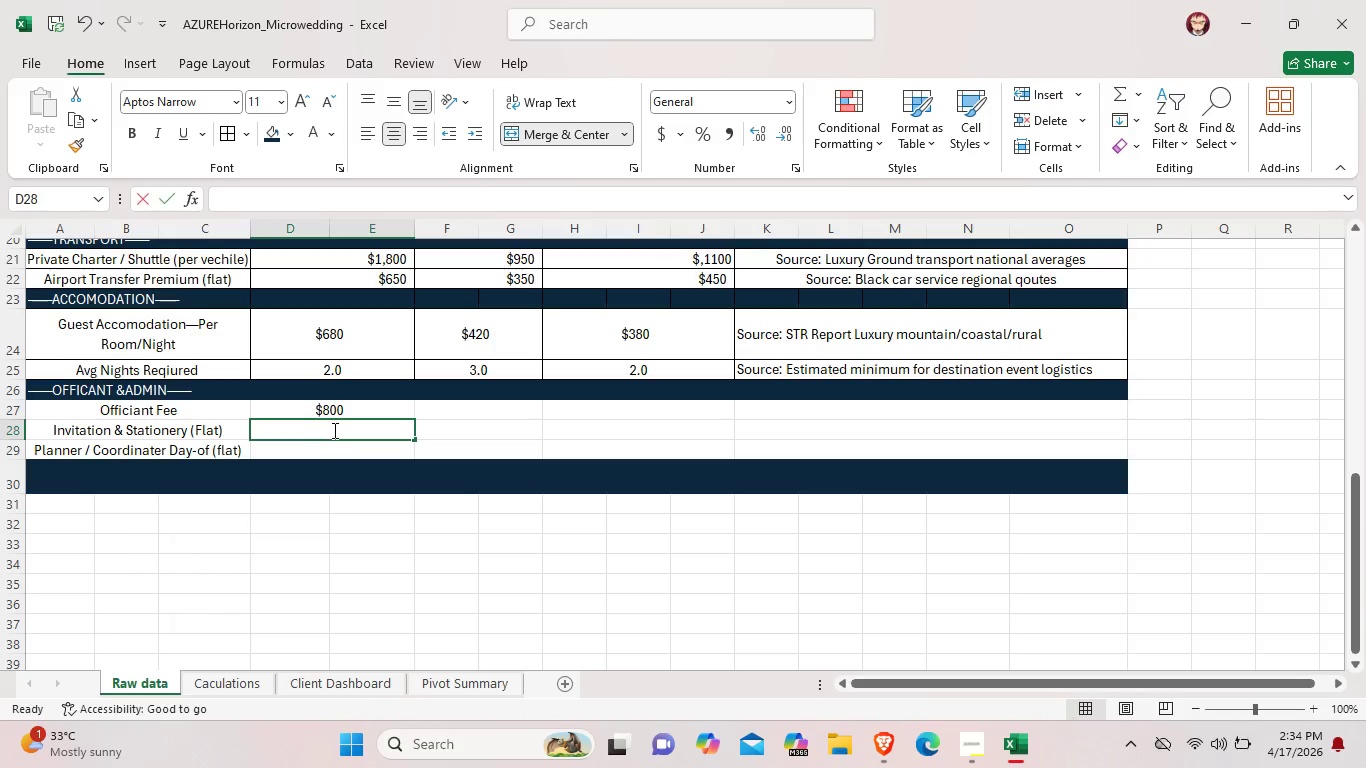 
double_click([333, 430])
 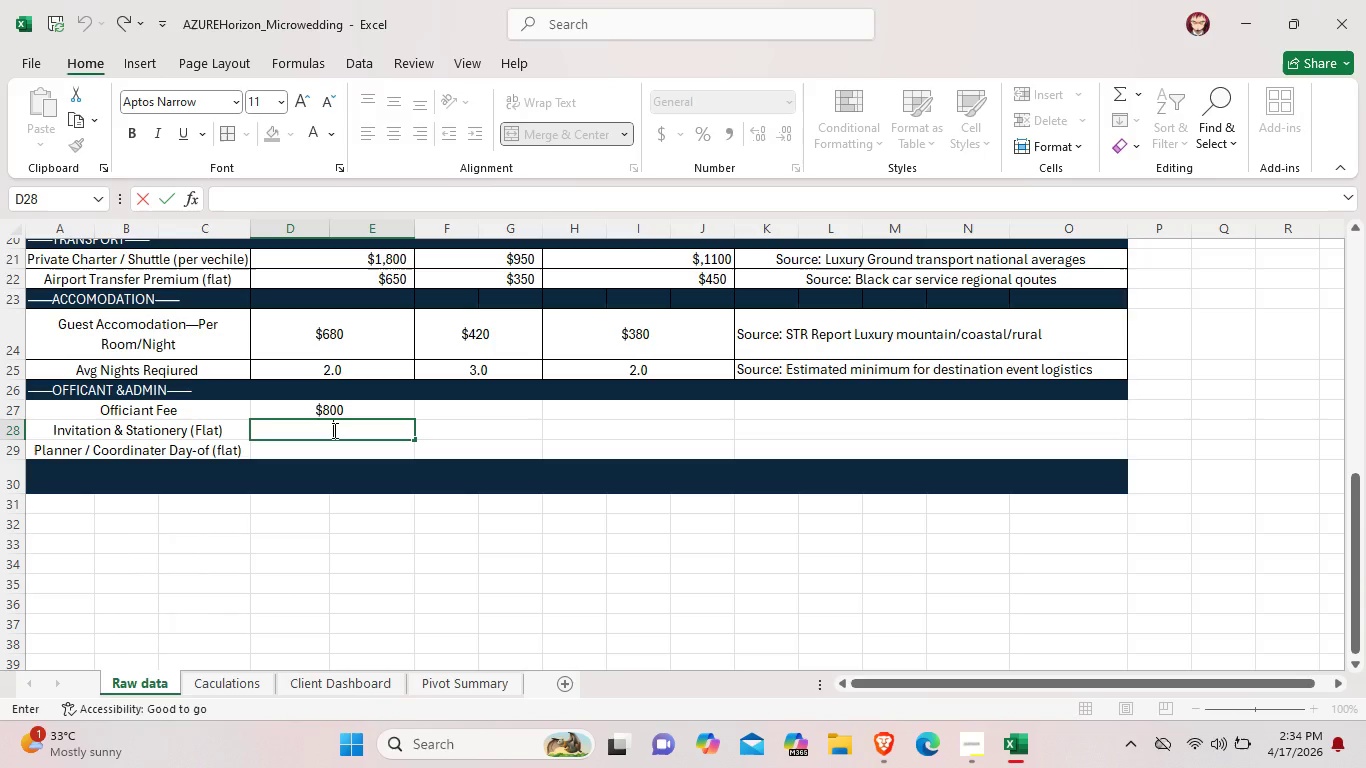 
type($650)
 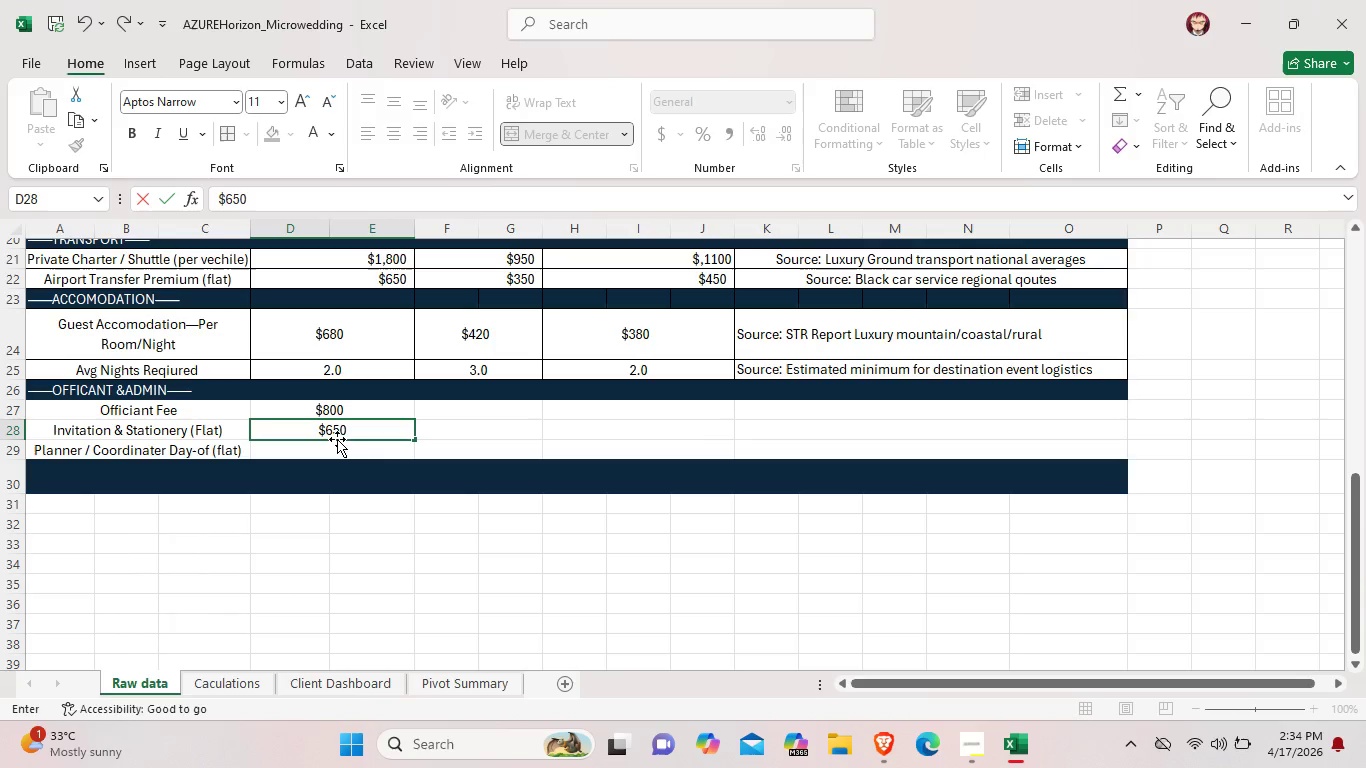 
double_click([337, 439])
 